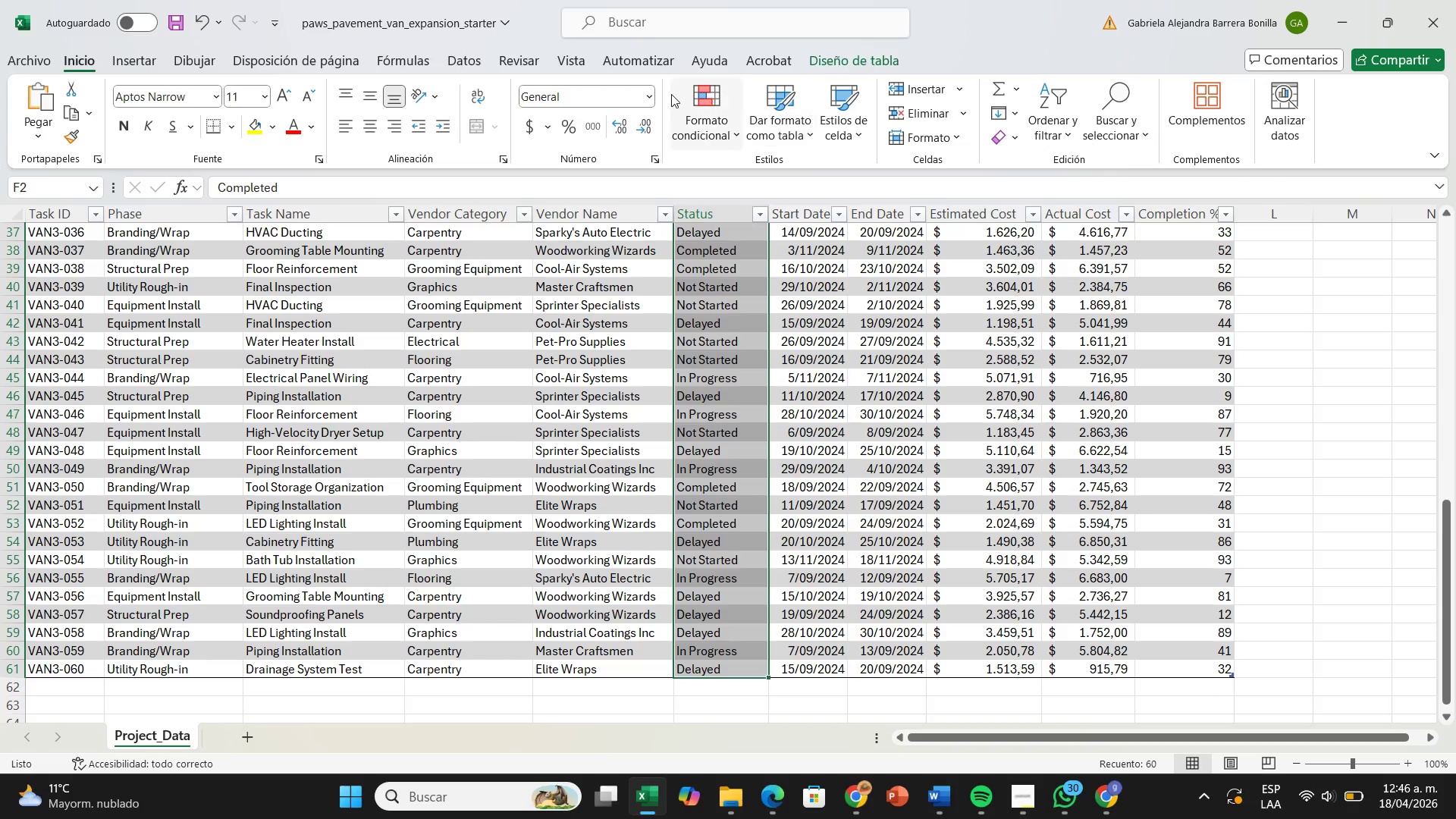 
wait(5.08)
 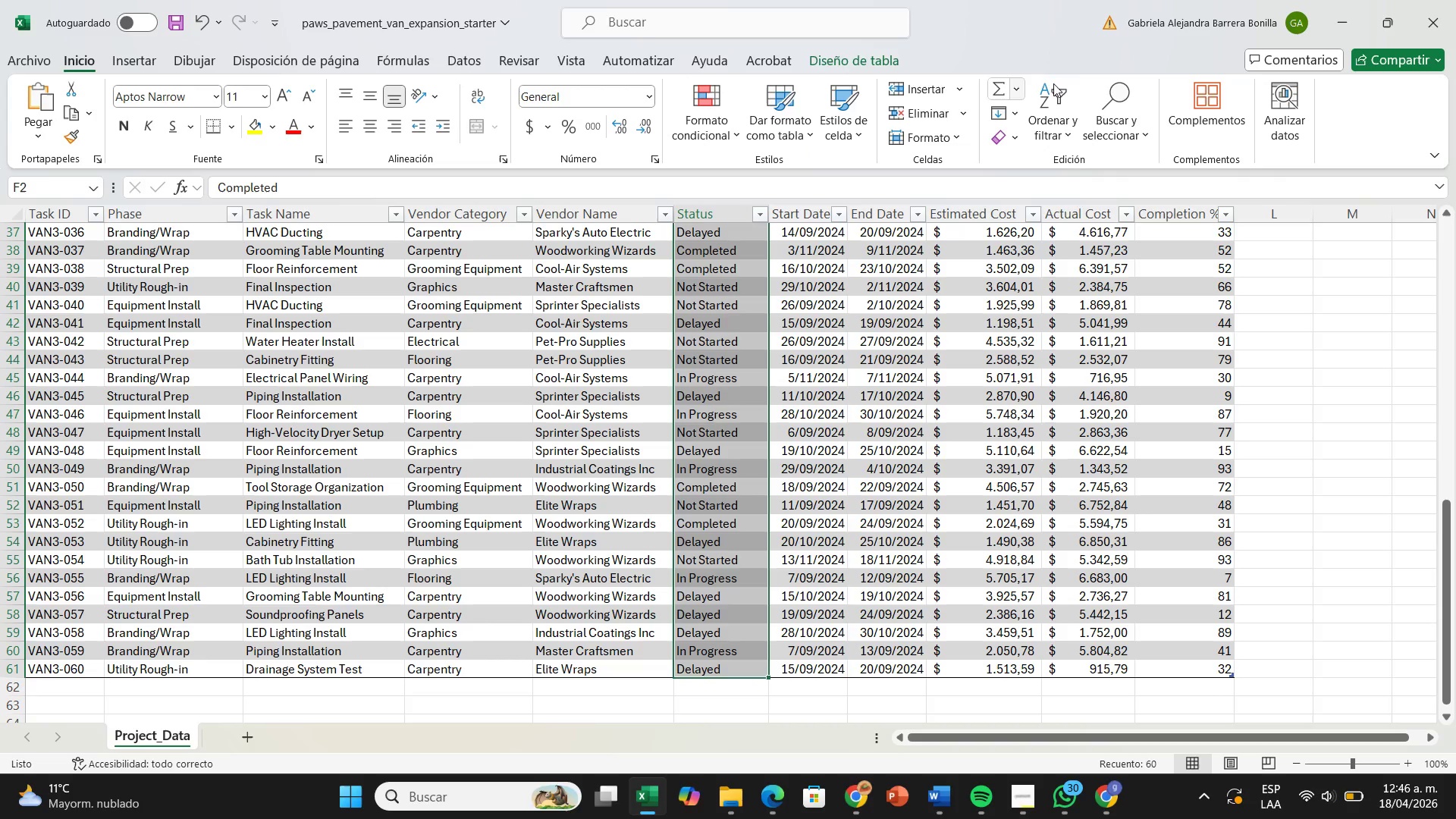 
left_click([456, 57])
 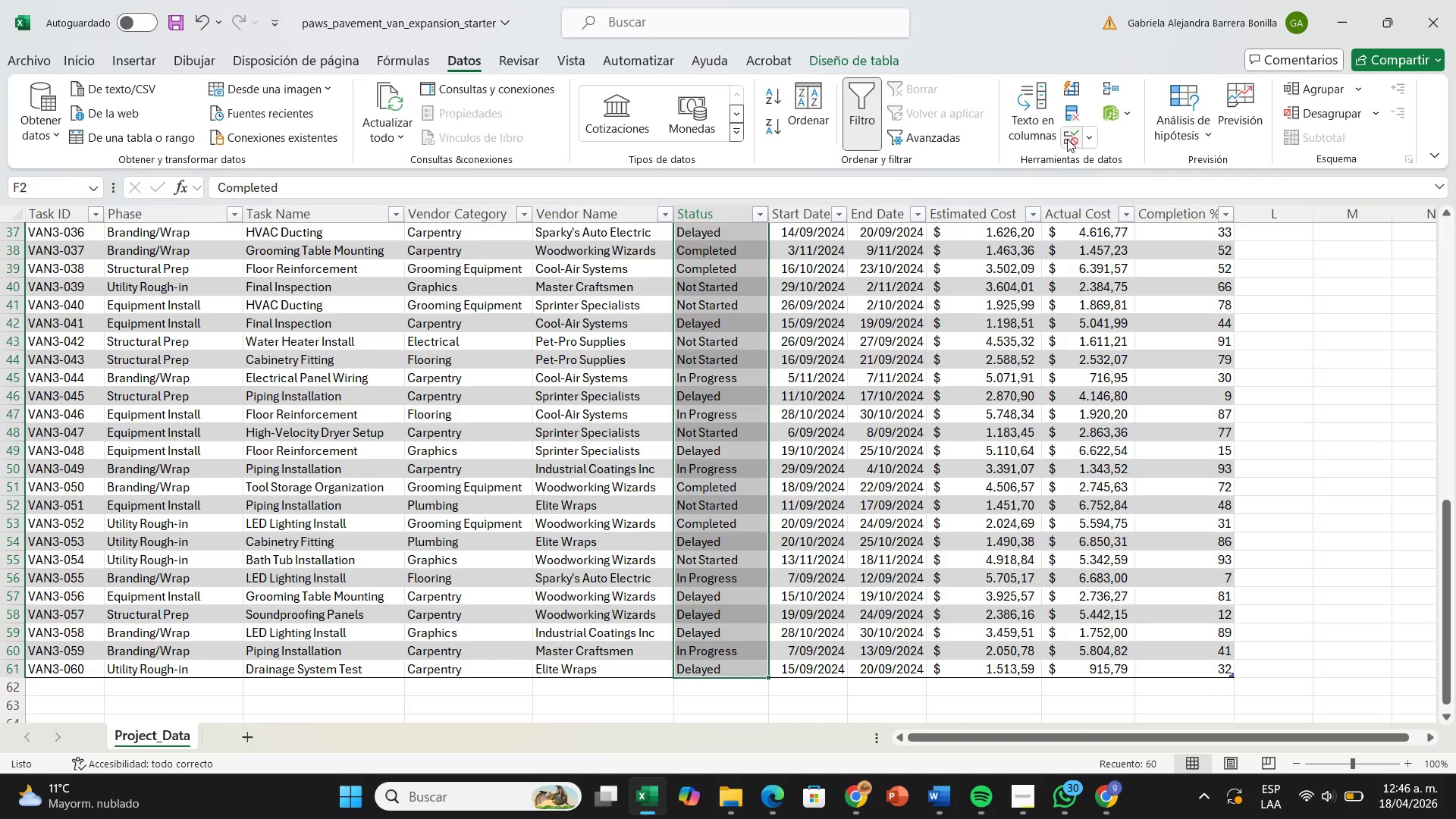 
left_click([1069, 140])
 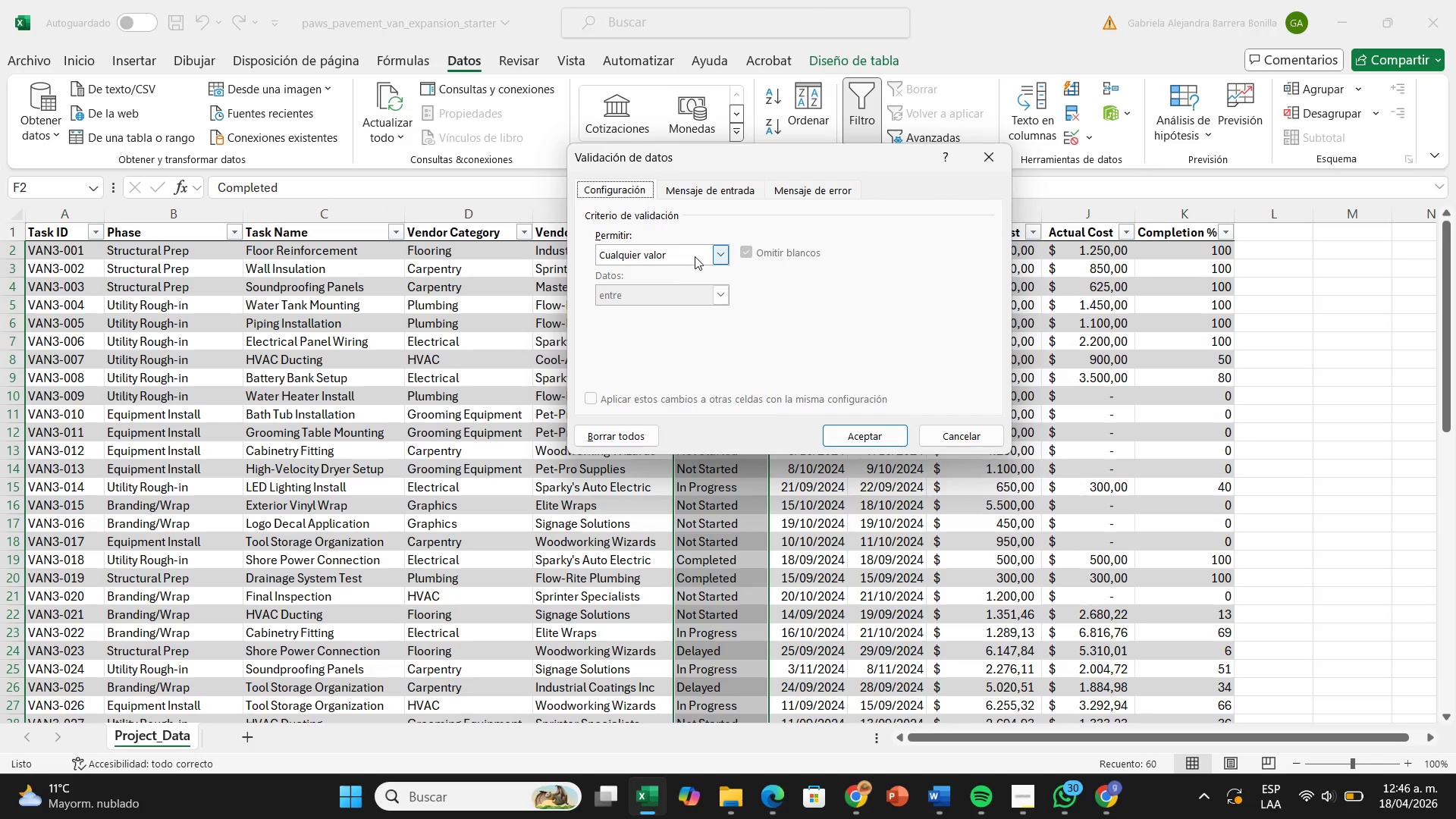 
left_click([719, 254])
 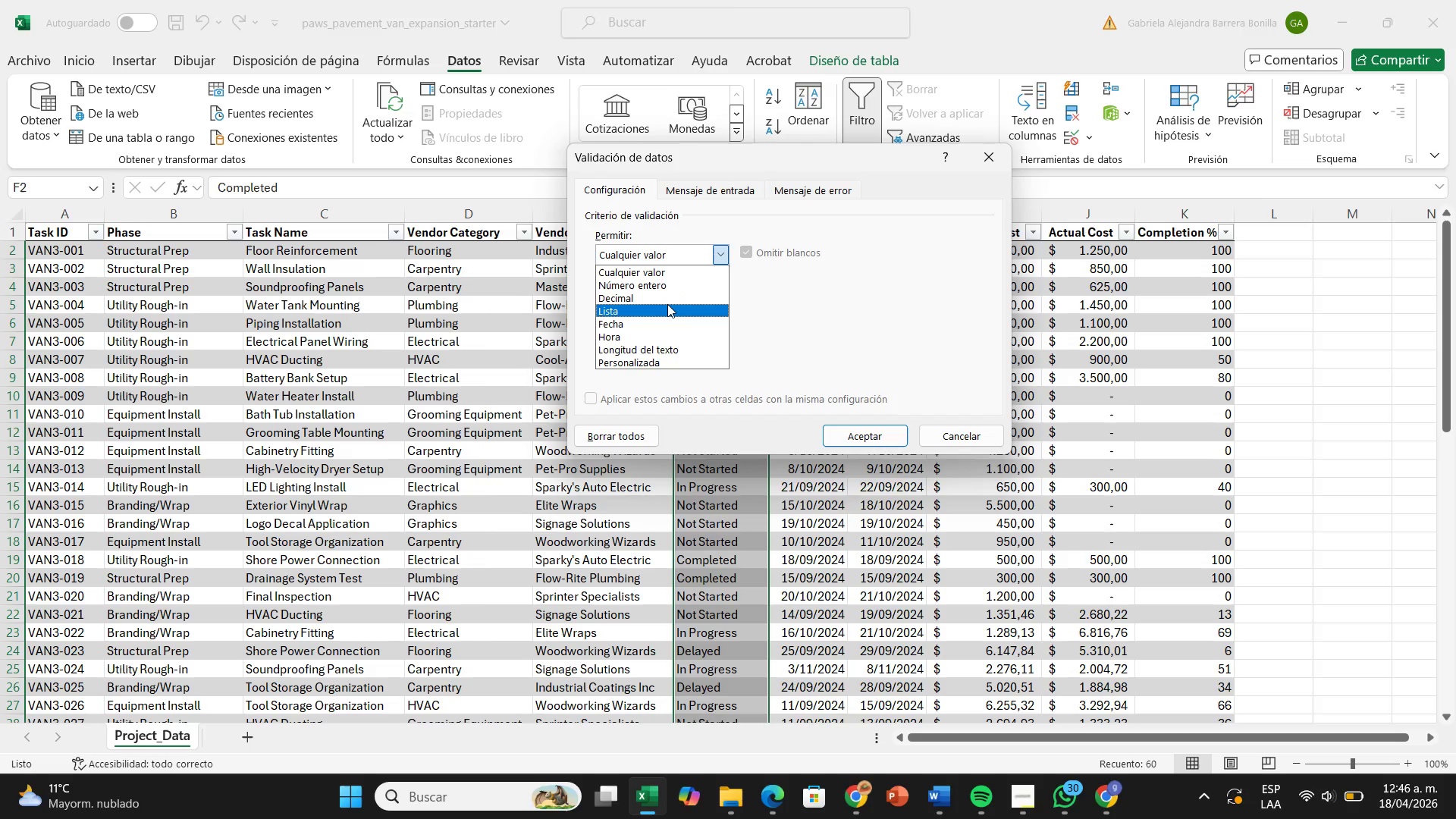 
left_click([667, 304])
 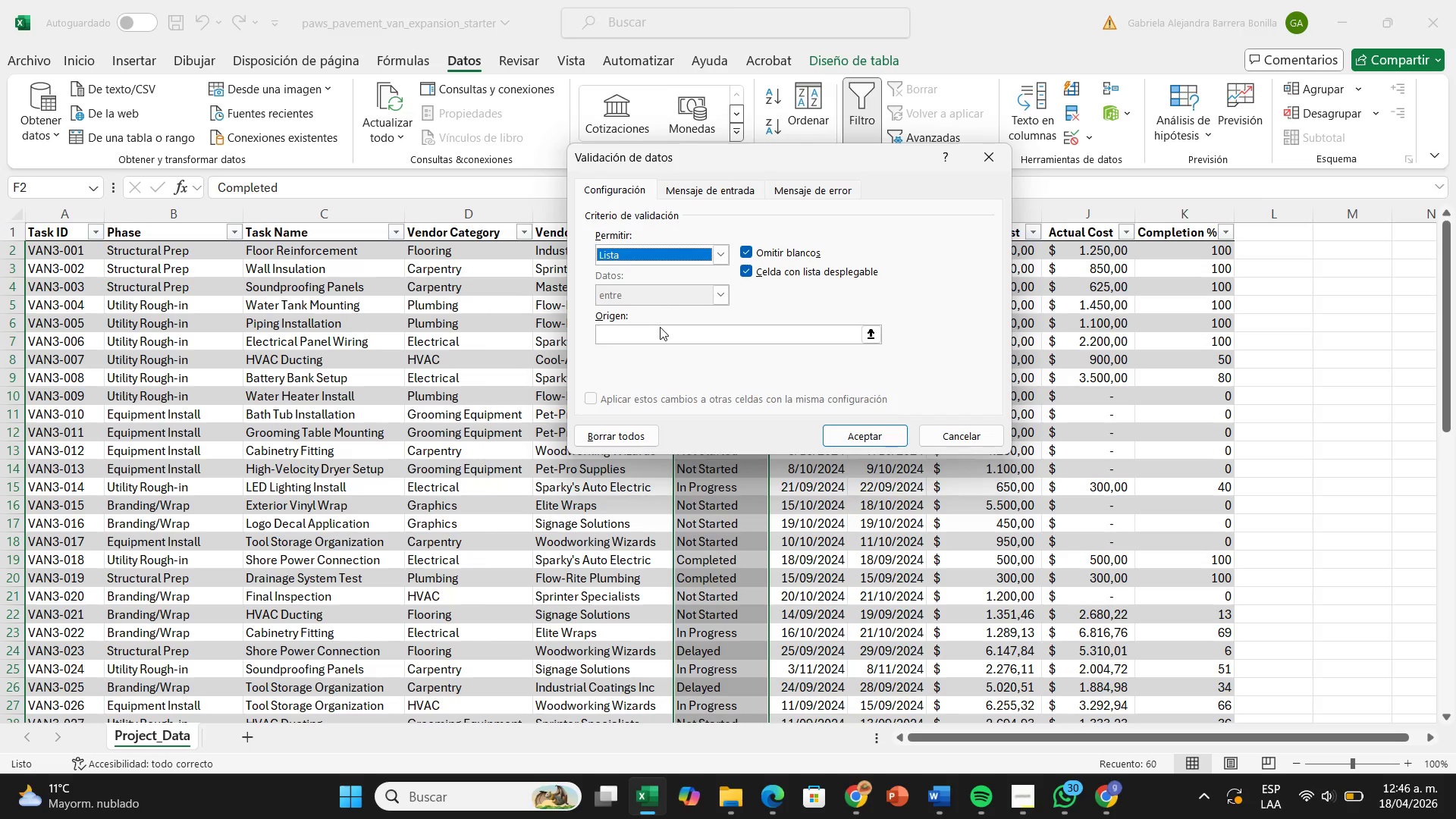 
left_click([660, 327])
 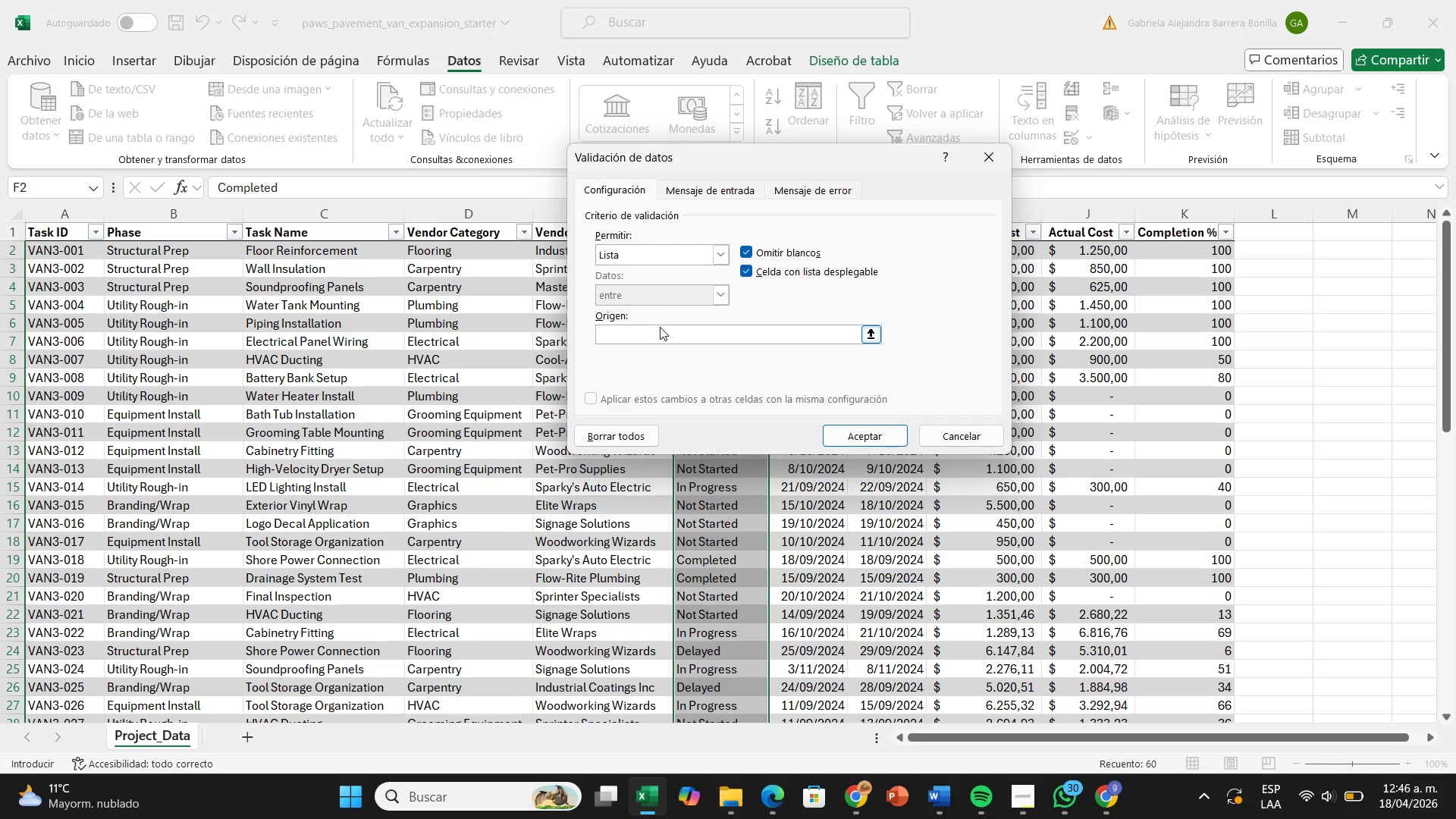 
wait(5.47)
 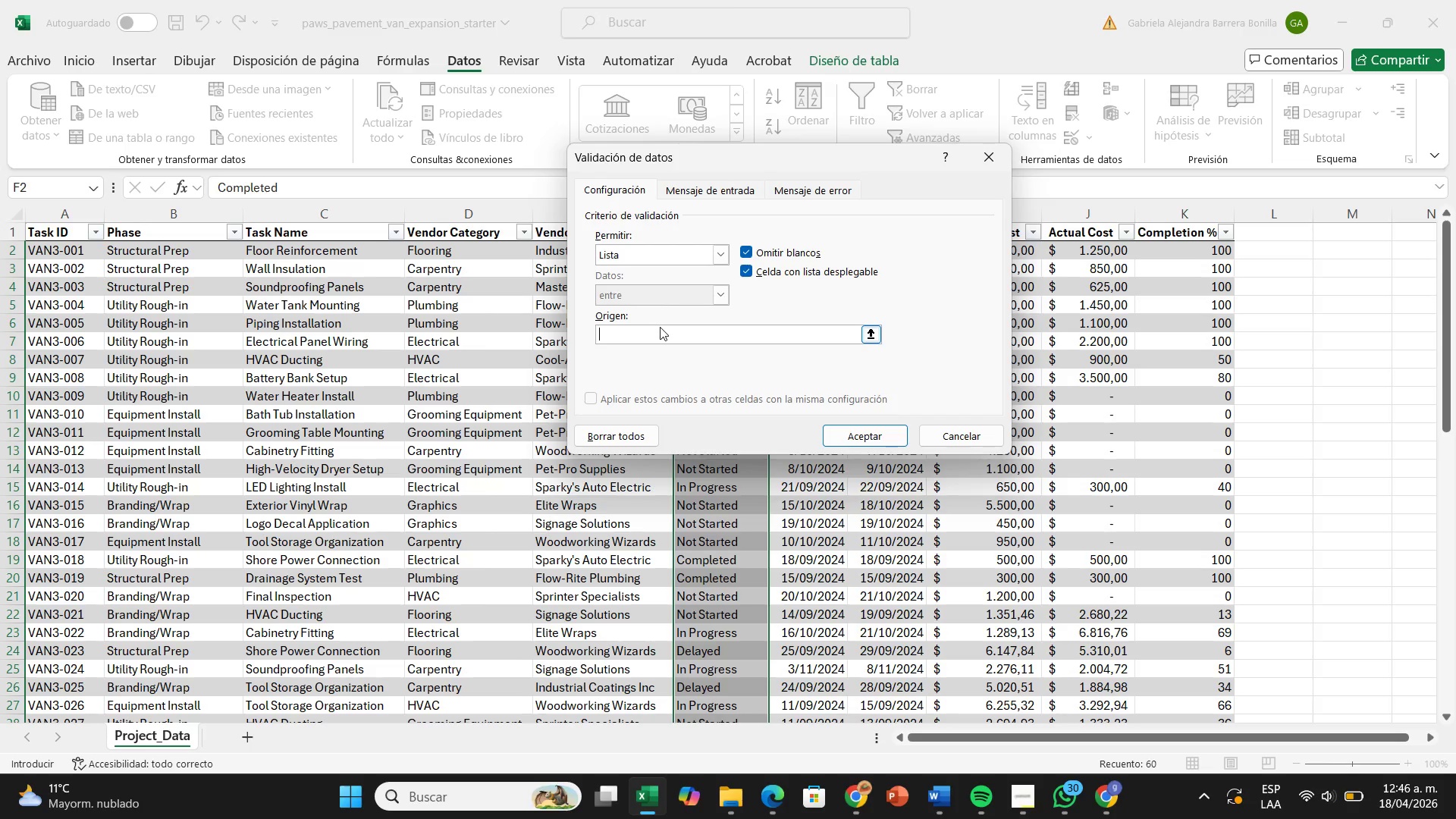 
type(Not Stat)
key(Backspace)
type(rted< I Progress< Delayed< Completed)
 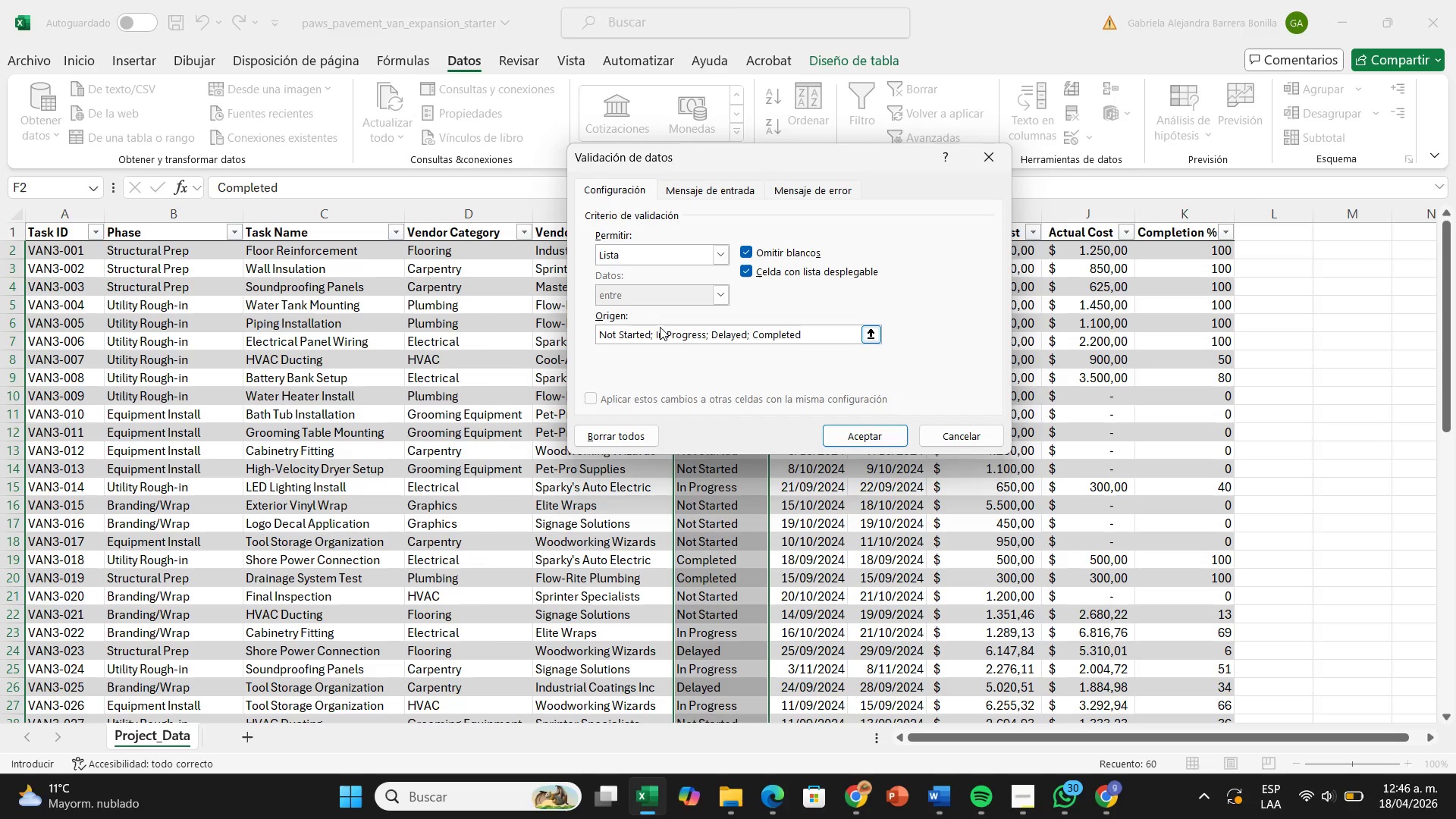 
 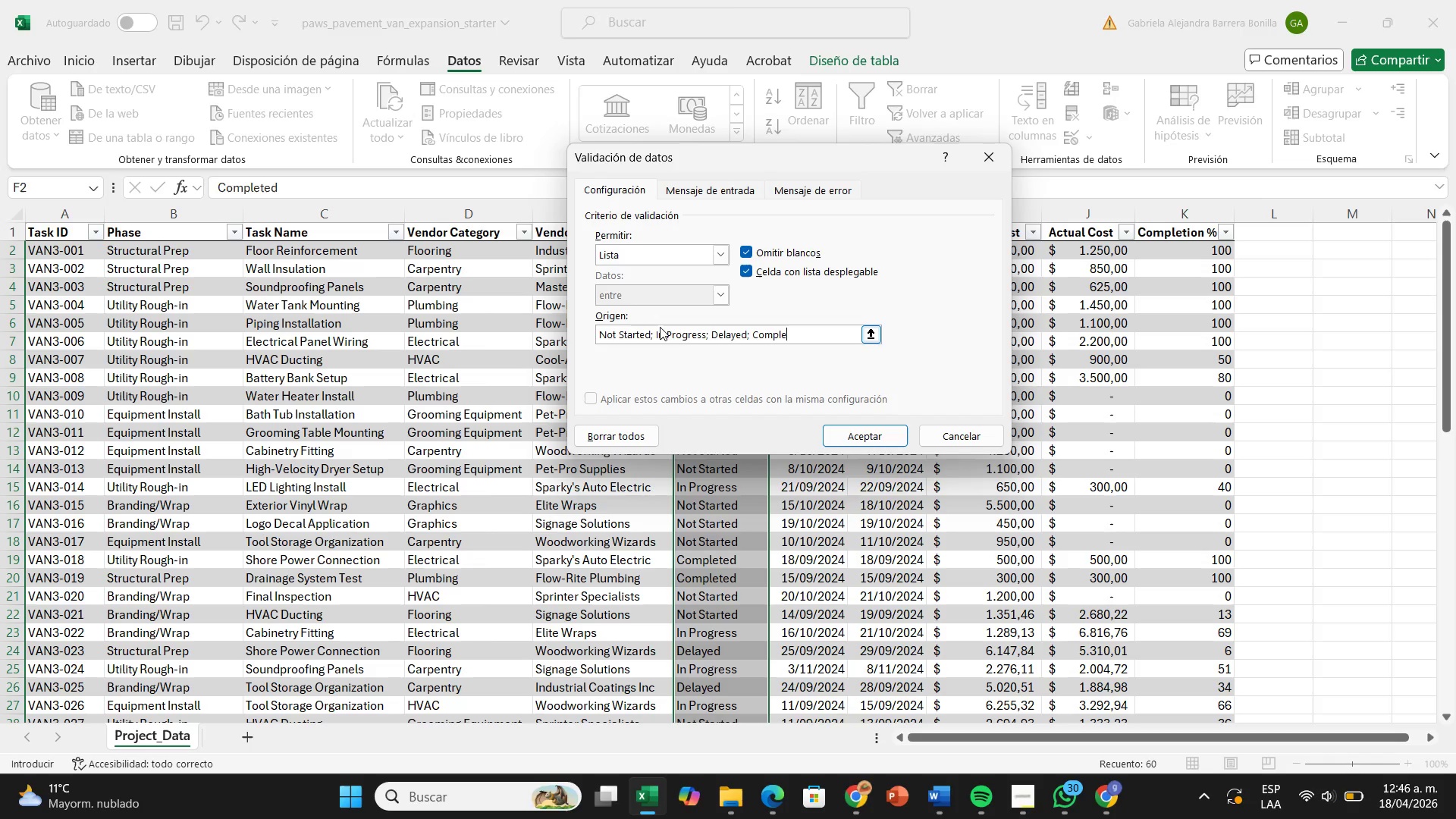 
key(Enter)
 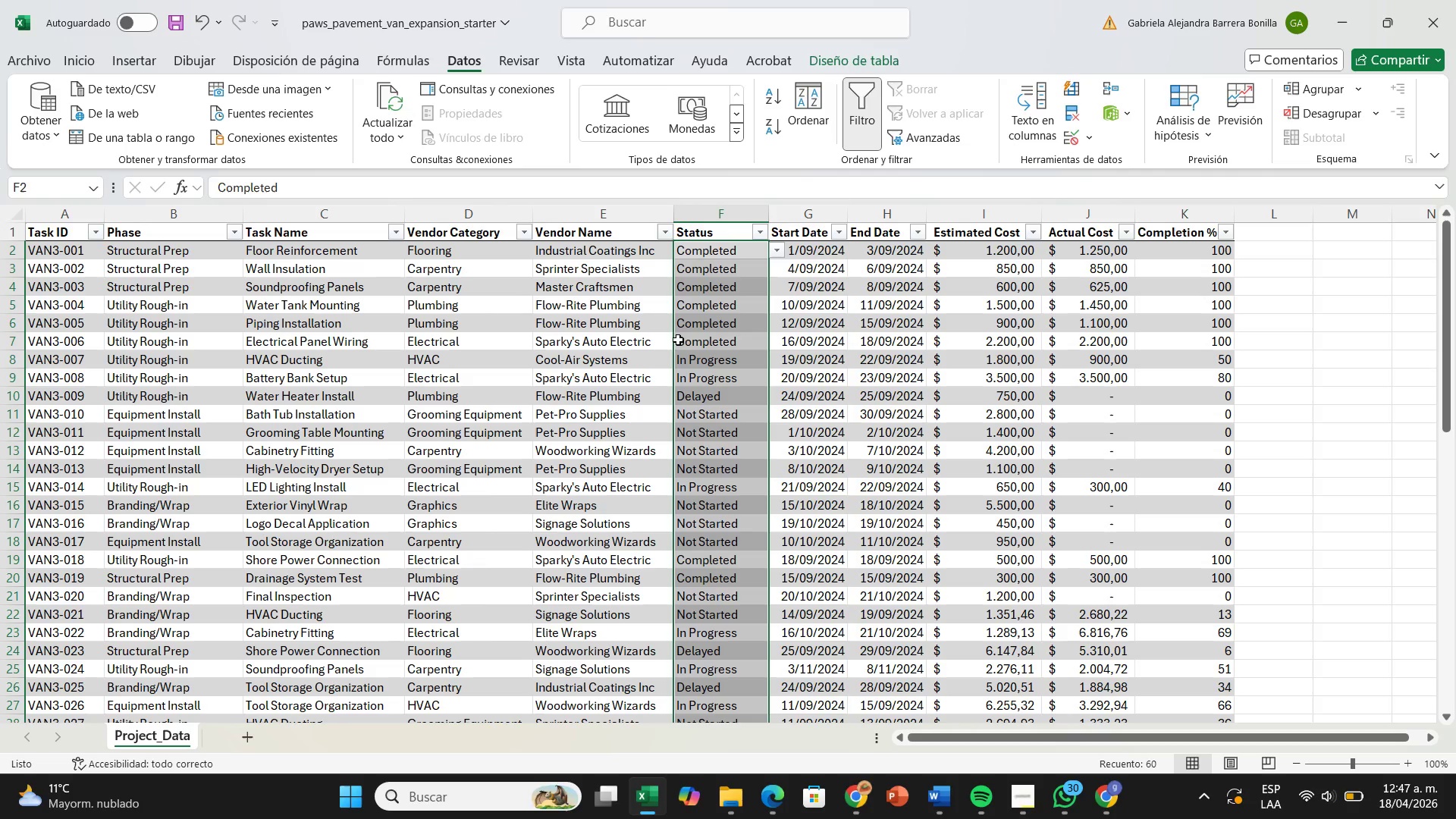 
wait(50.31)
 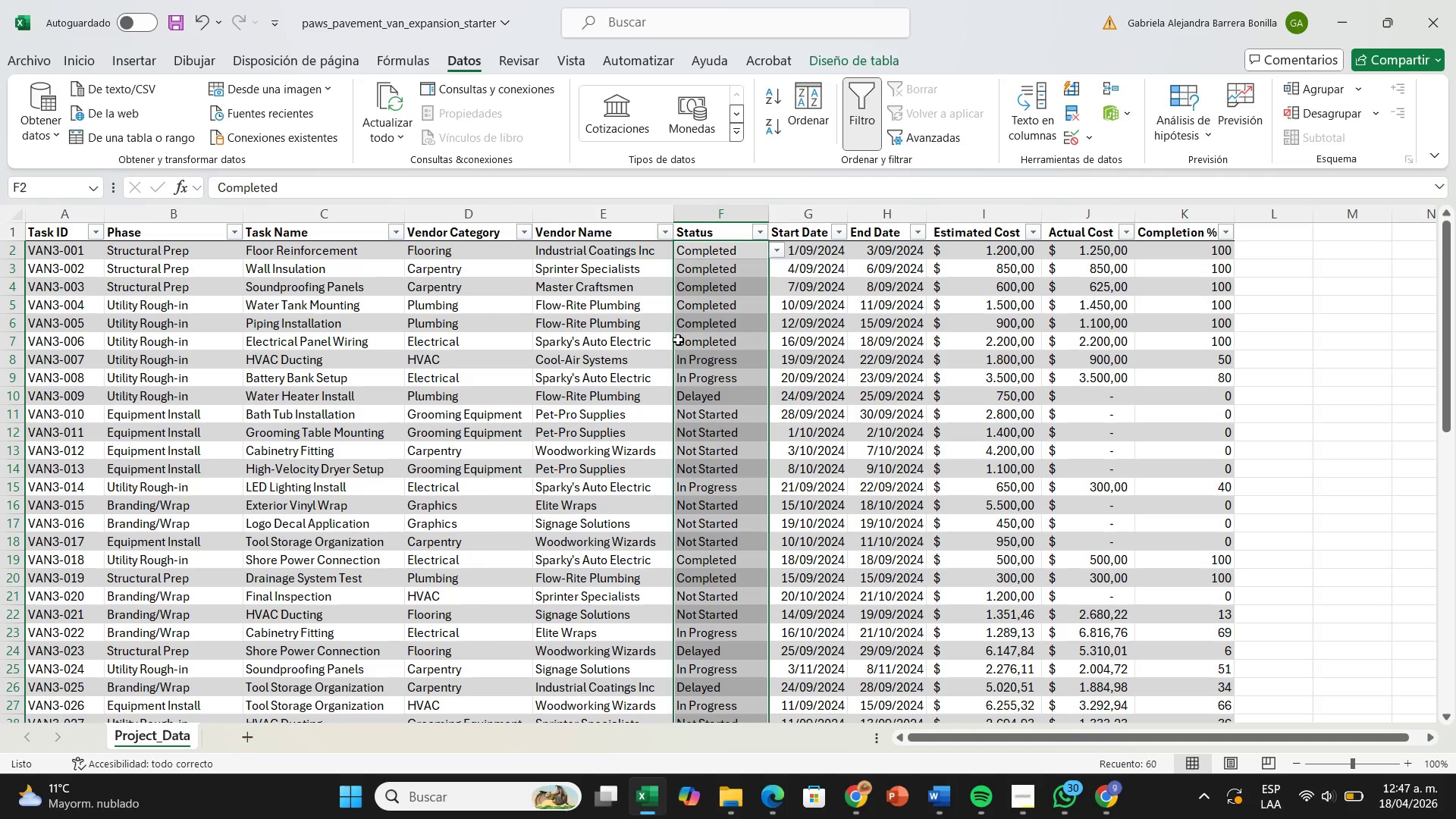 
left_click_drag(start_coordinate=[463, 246], to_coordinate=[491, 689])
 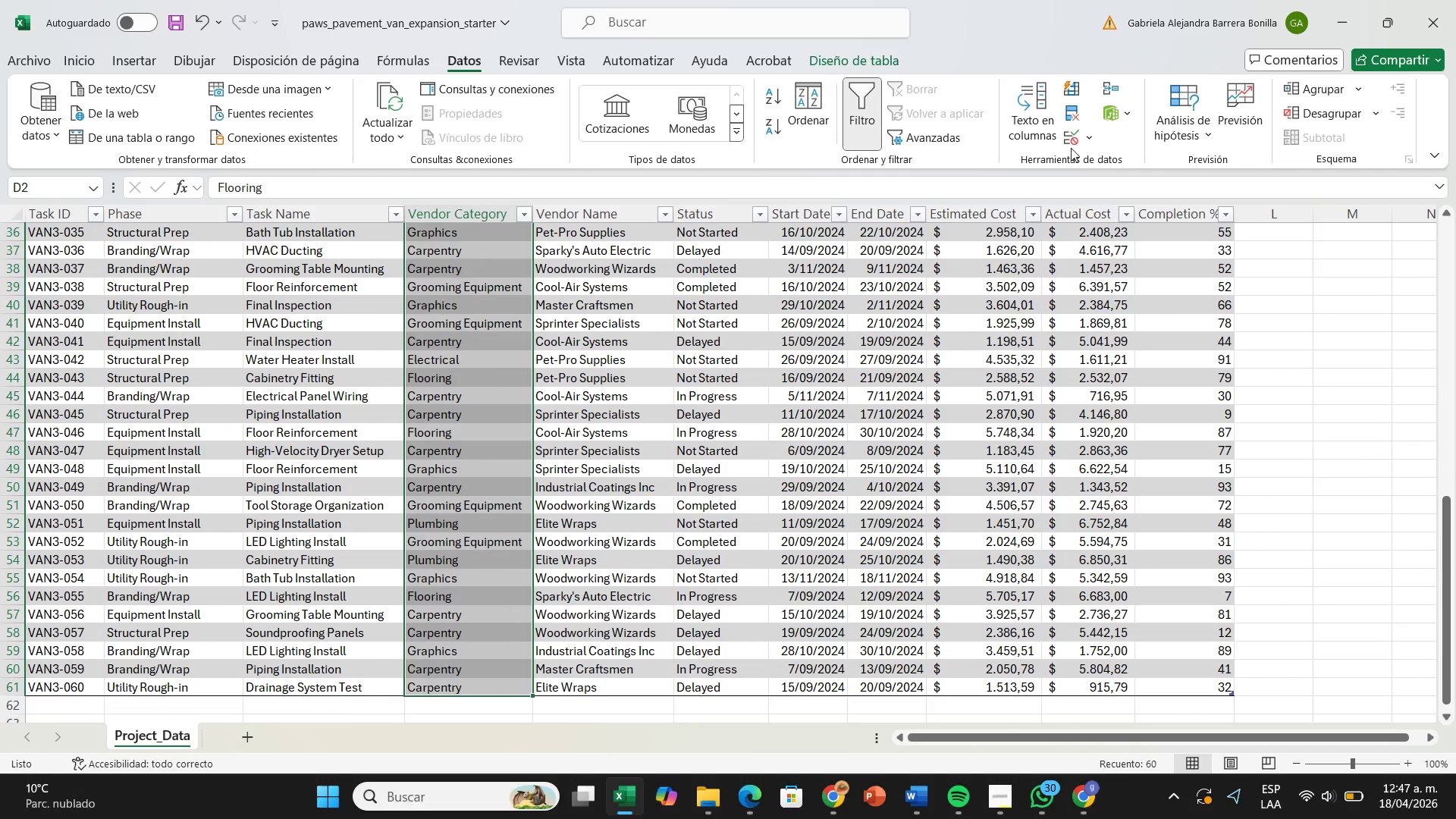 
left_click([1075, 142])
 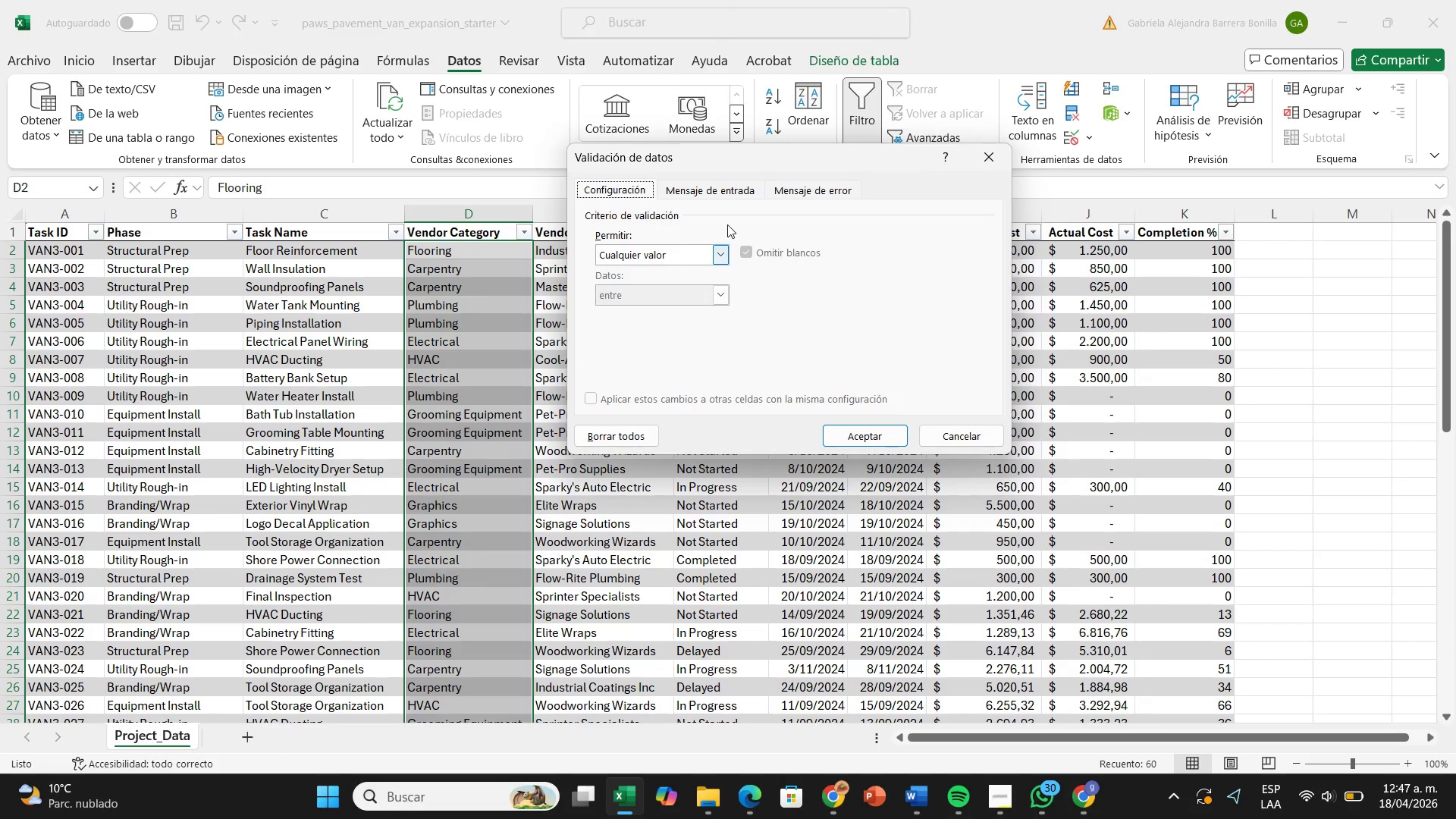 
left_click([714, 253])
 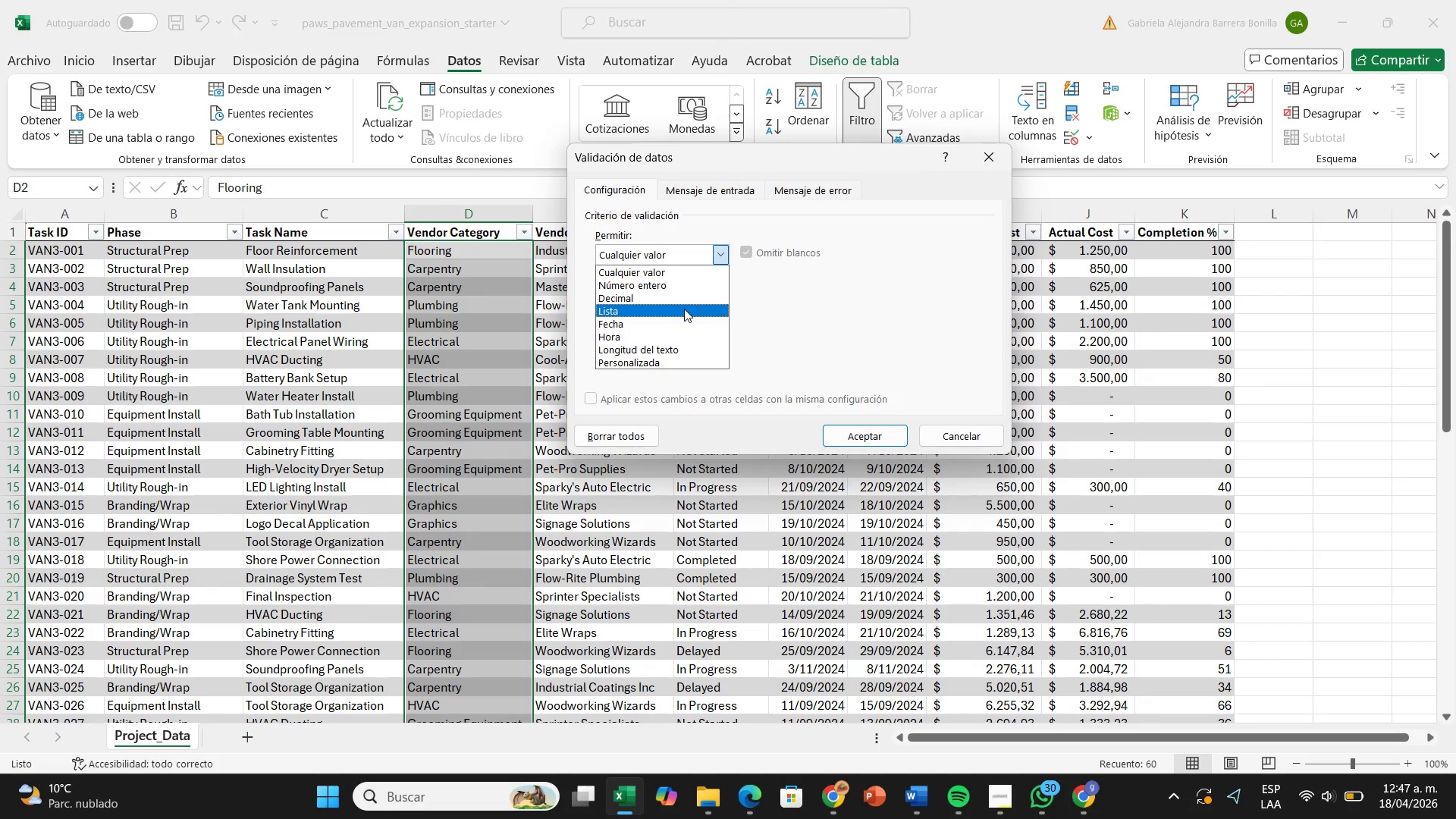 
left_click([684, 309])
 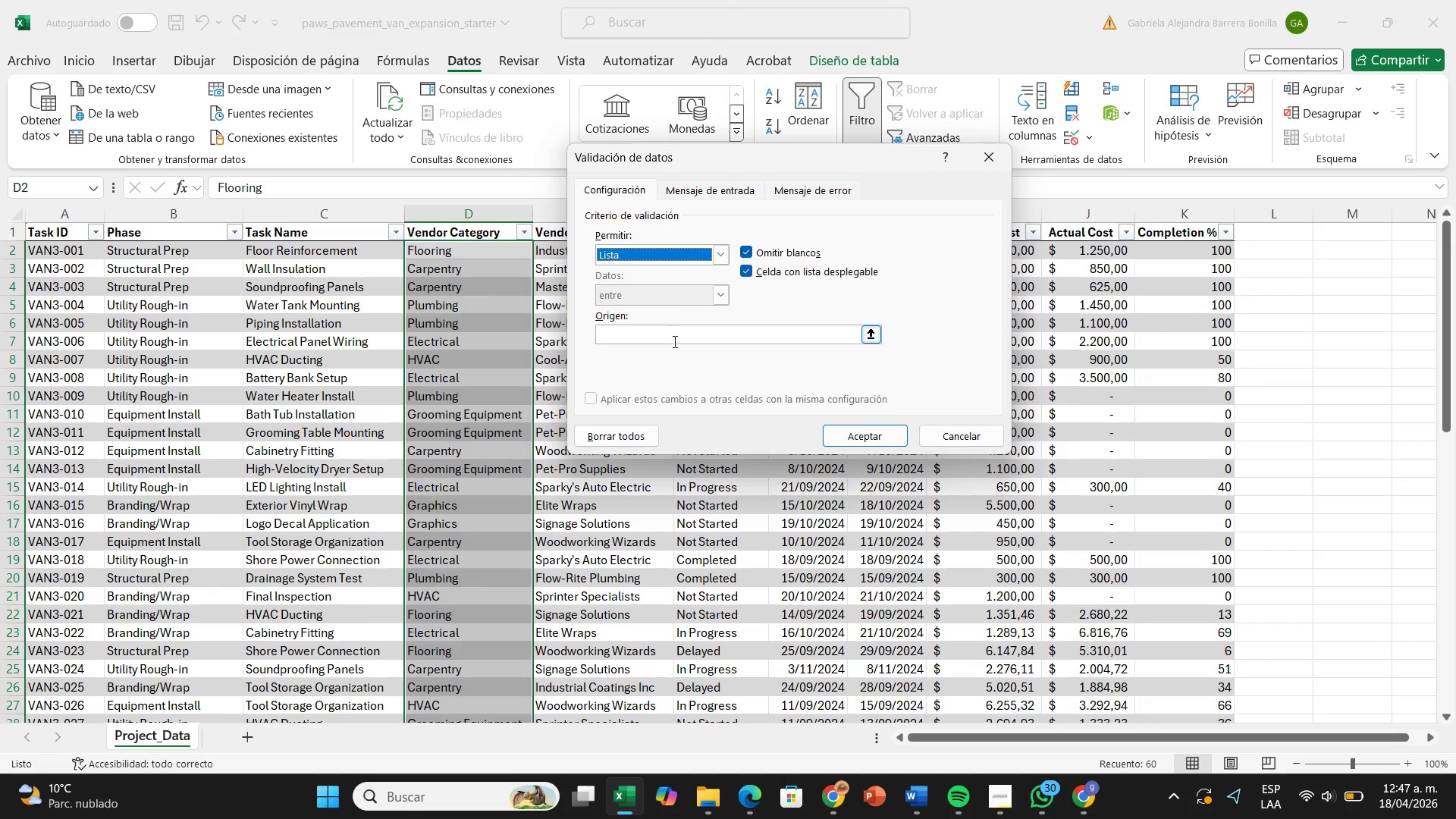 
left_click([673, 342])
 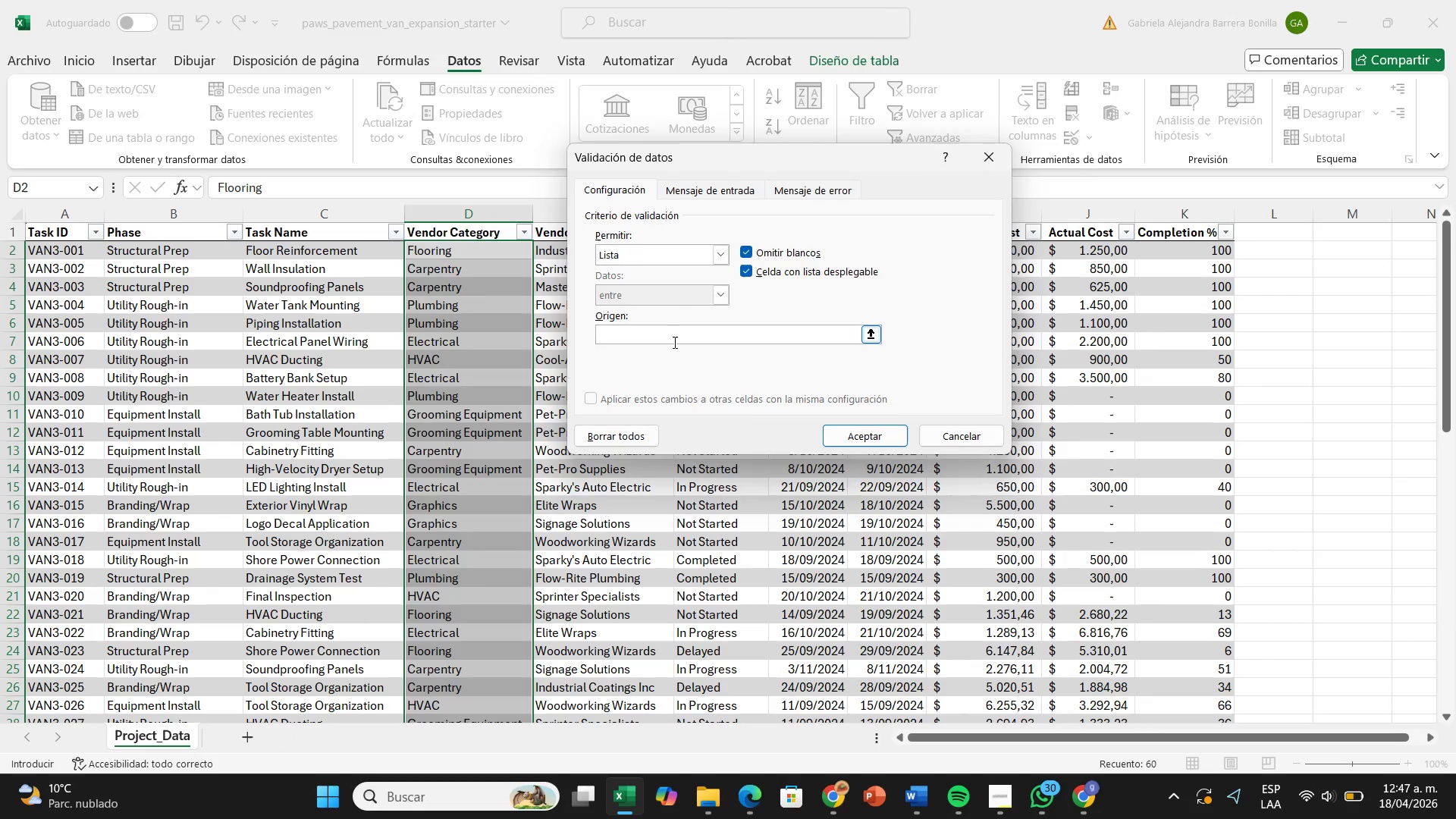 
type(Flooring< Carpentry)
 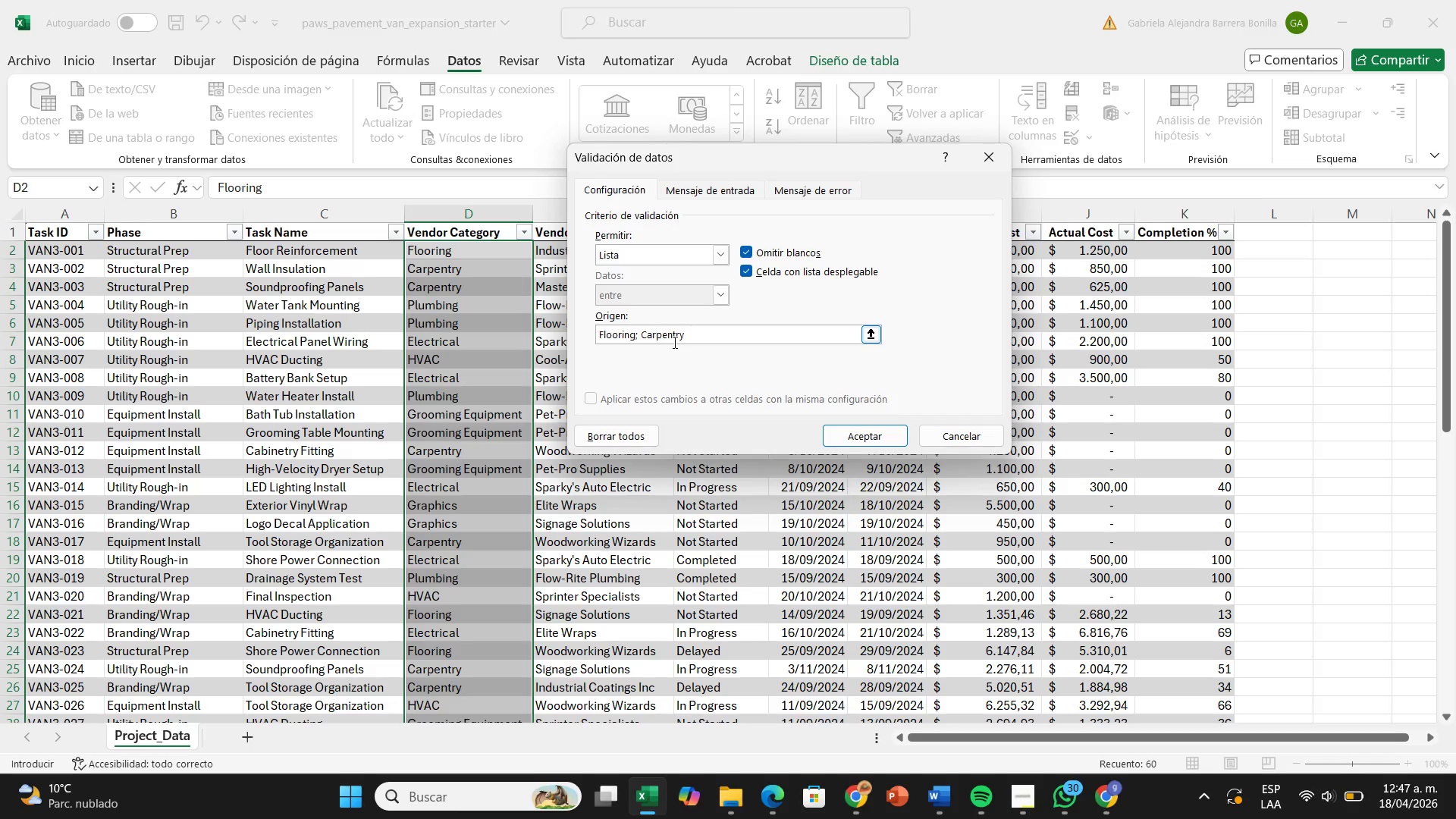 
wait(17.86)
 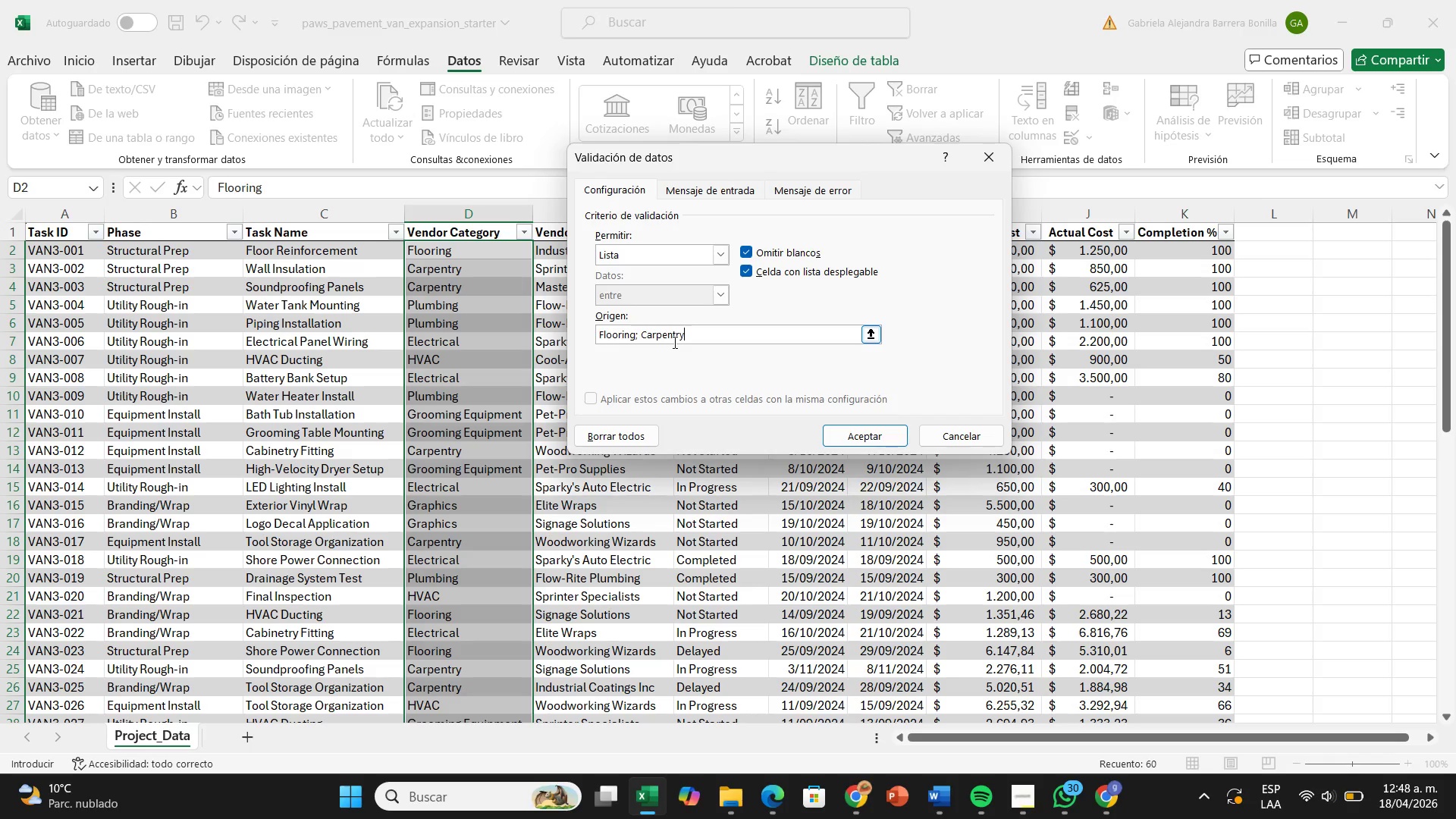 
type(< Plumbing< Geii)
key(Backspace)
key(Backspace)
key(Backspace)
type(rooming Equipment)
 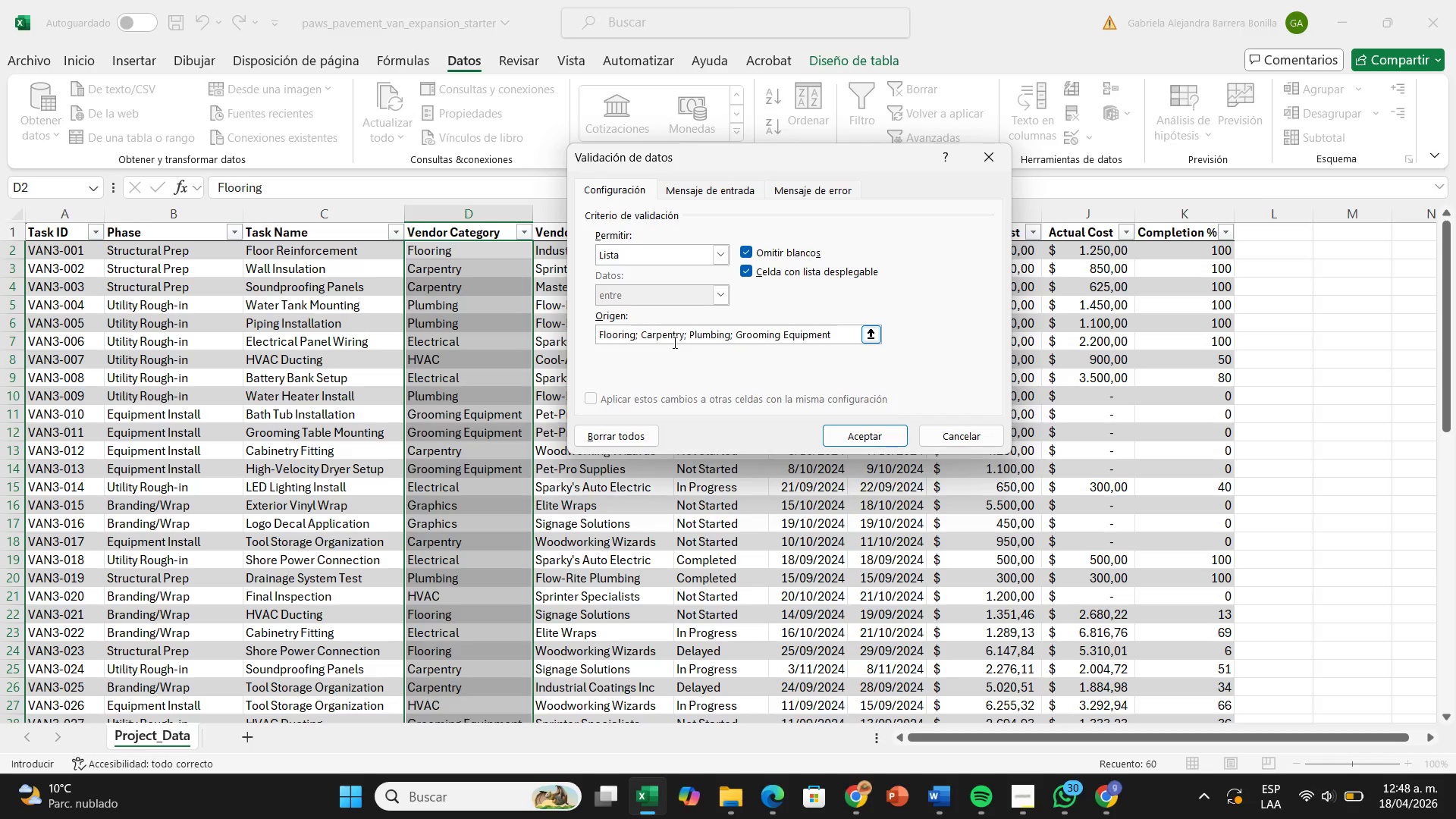 
type(< Ek)
key(Backspace)
type(lectrical< Gra)
 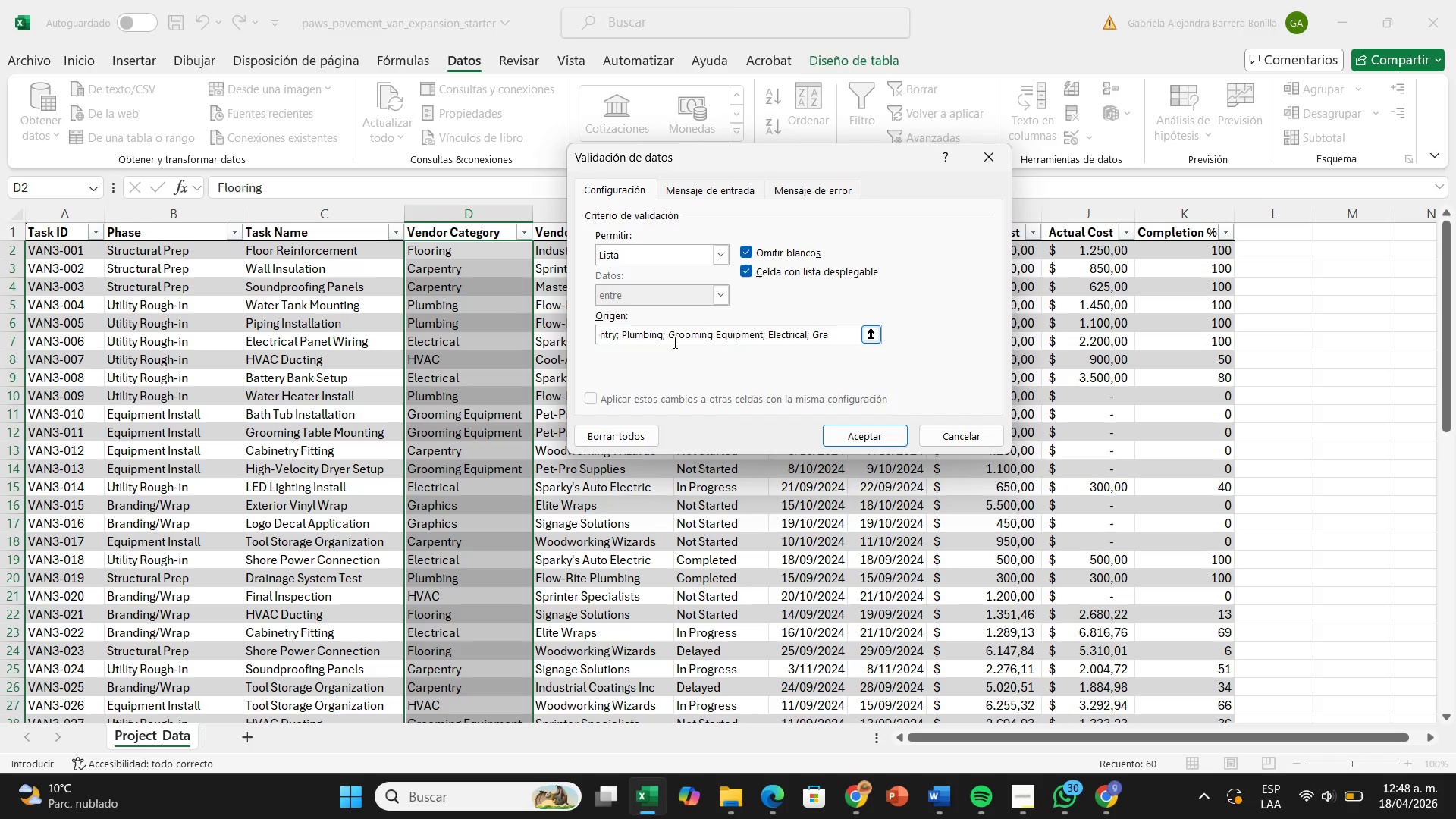 
type(phics< )
 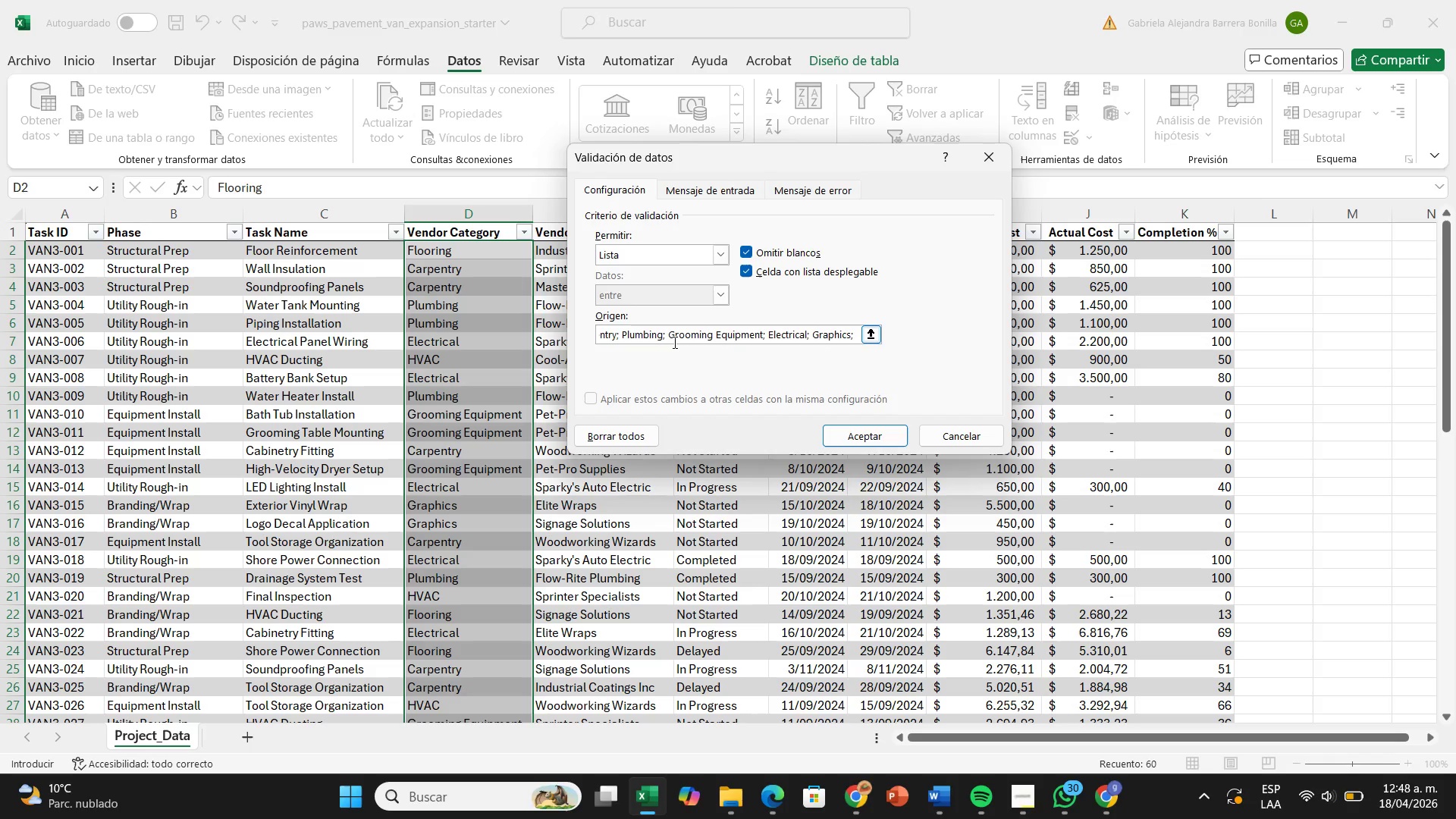 
type(HVAC)
 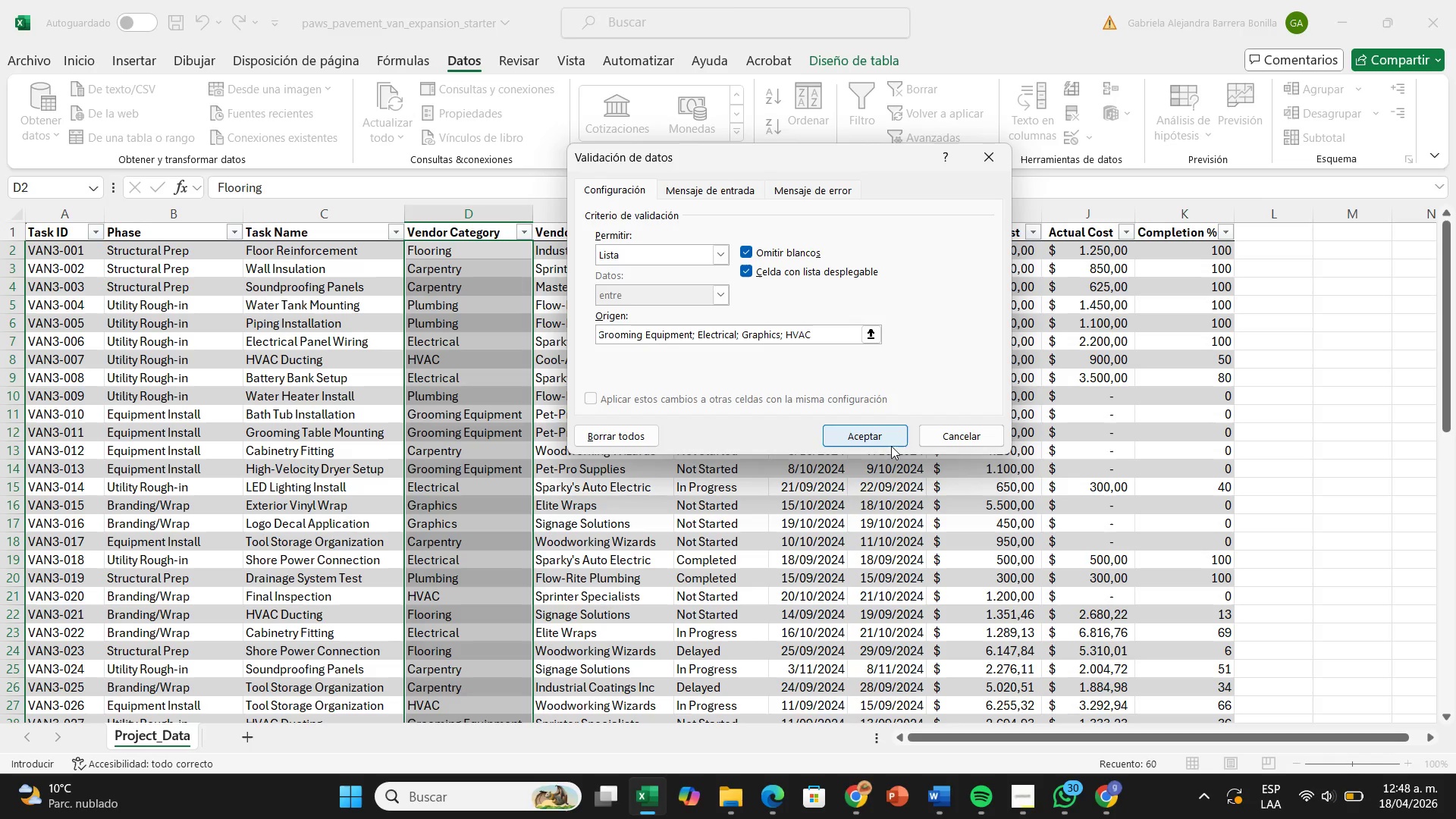 
left_click([891, 438])
 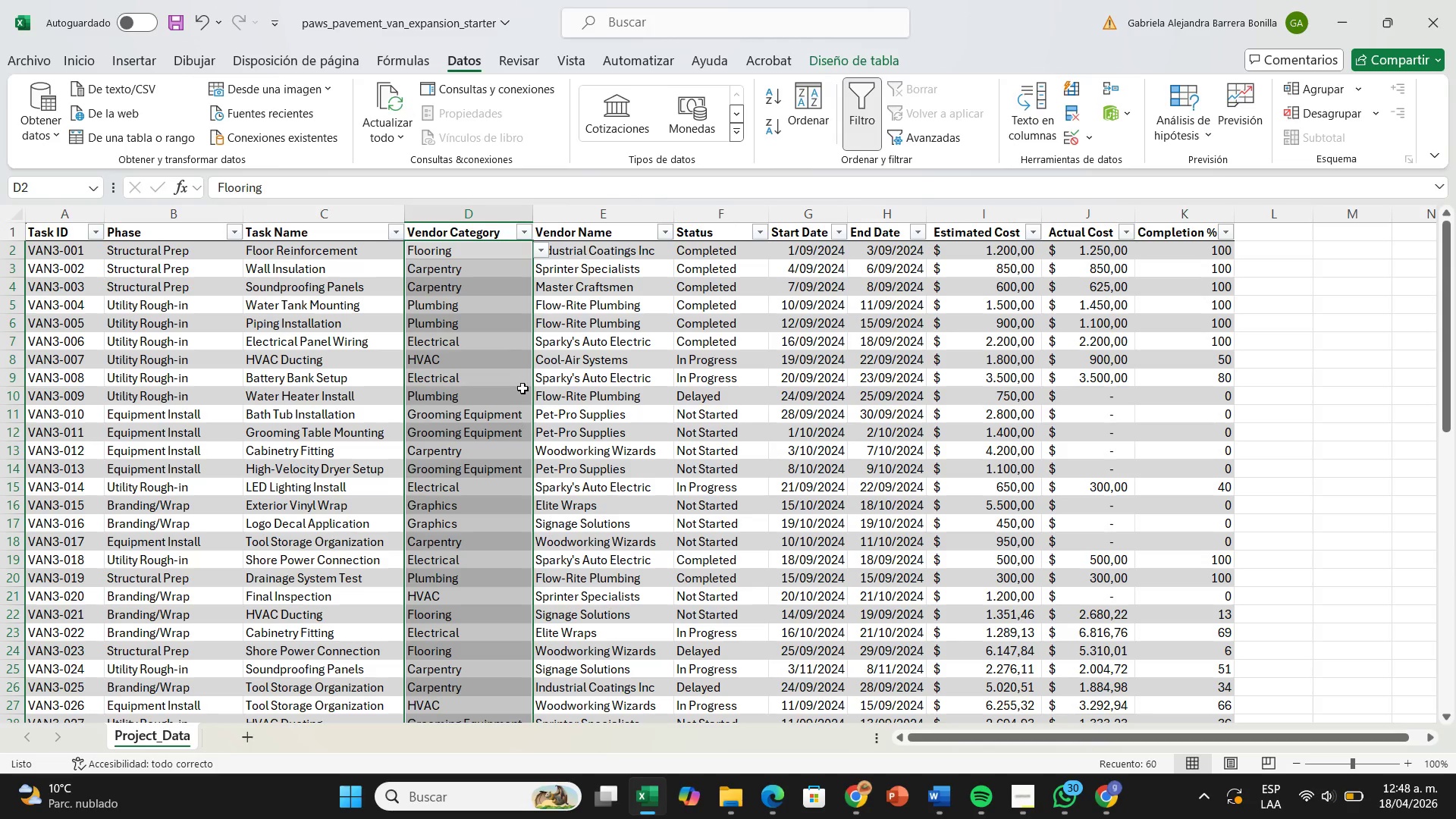 
scroll: coordinate [500, 411], scroll_direction: down, amount: 6.0
 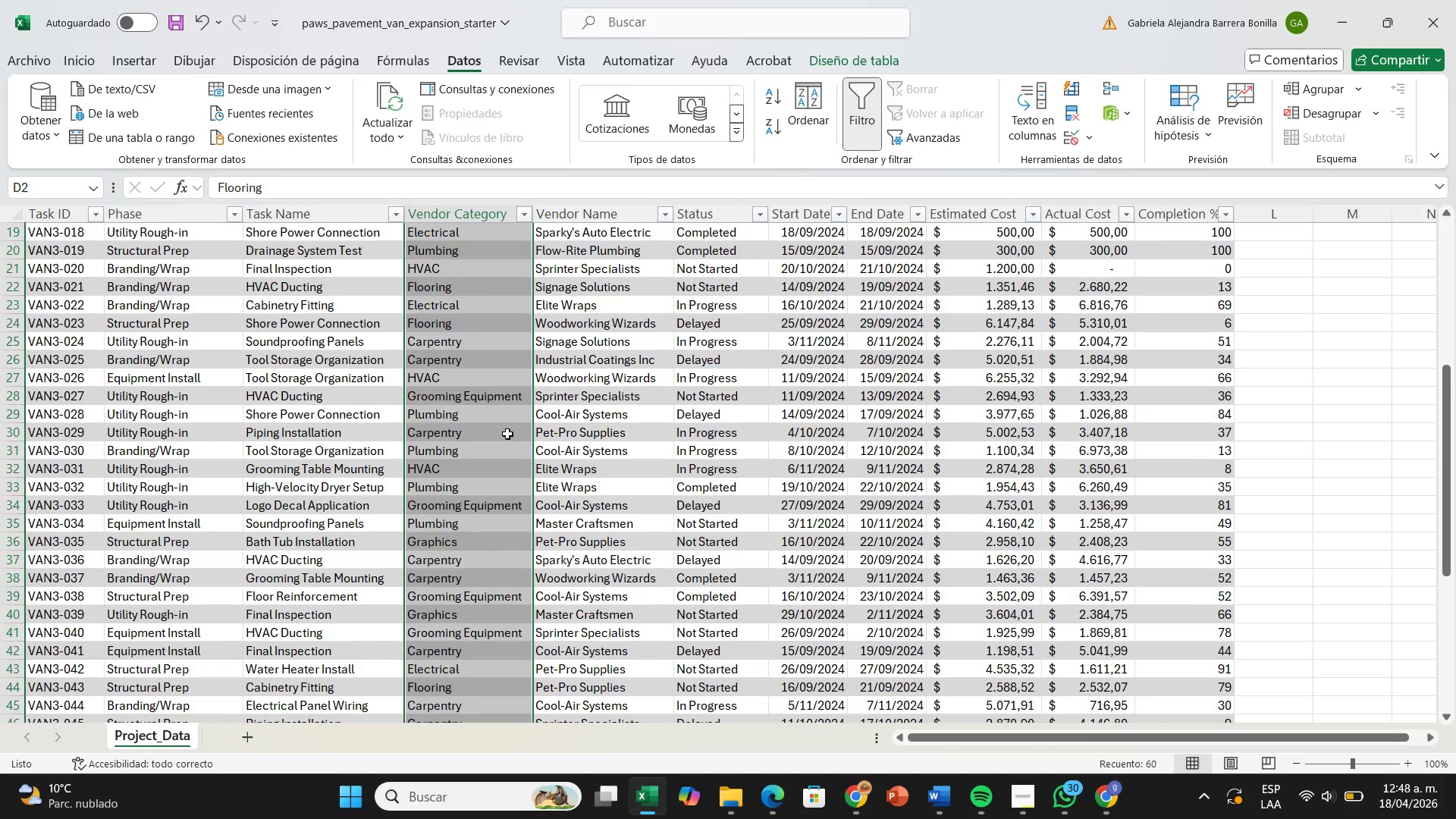 
left_click([507, 434])
 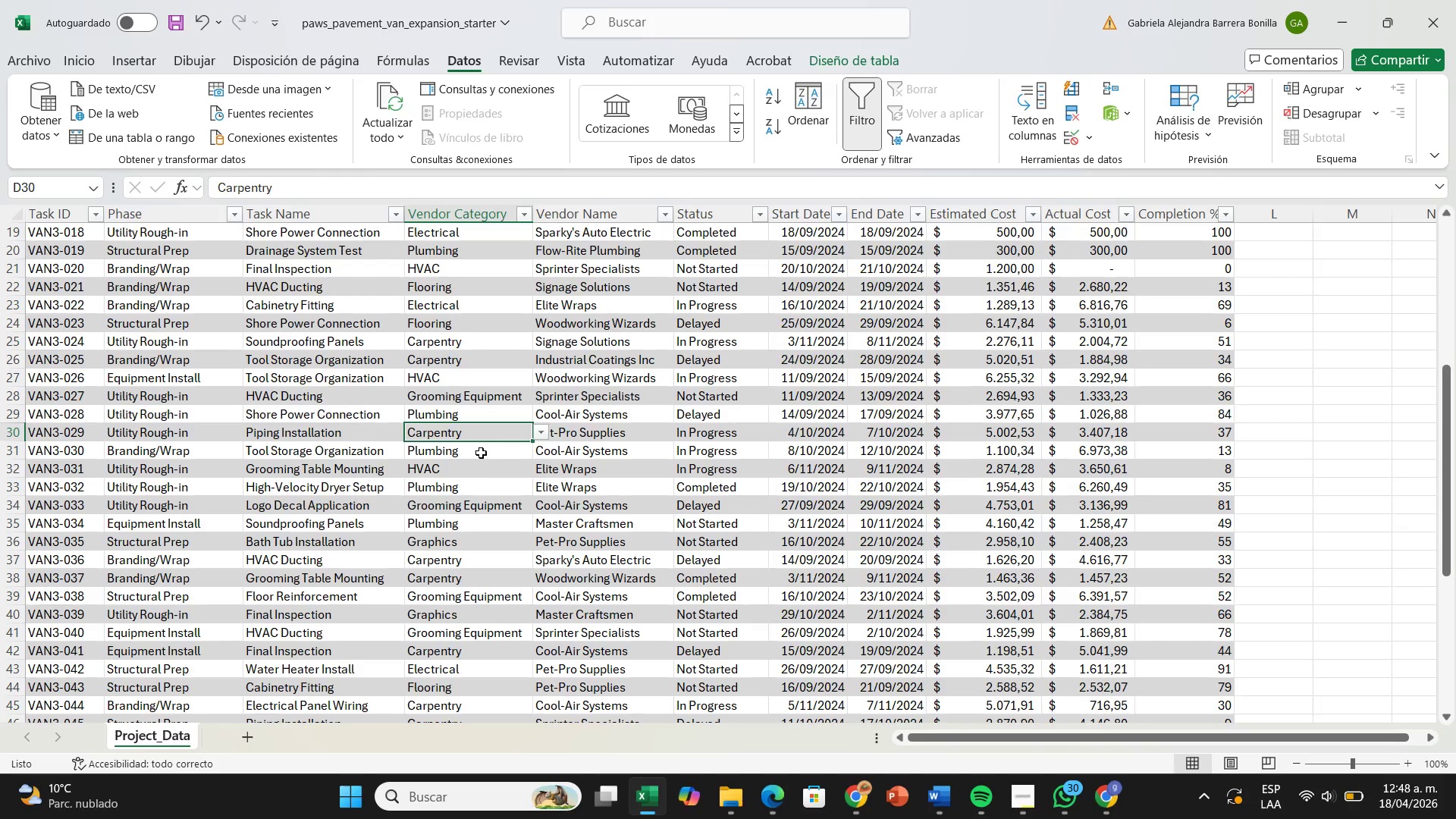 
scroll: coordinate [481, 453], scroll_direction: down, amount: 1.0
 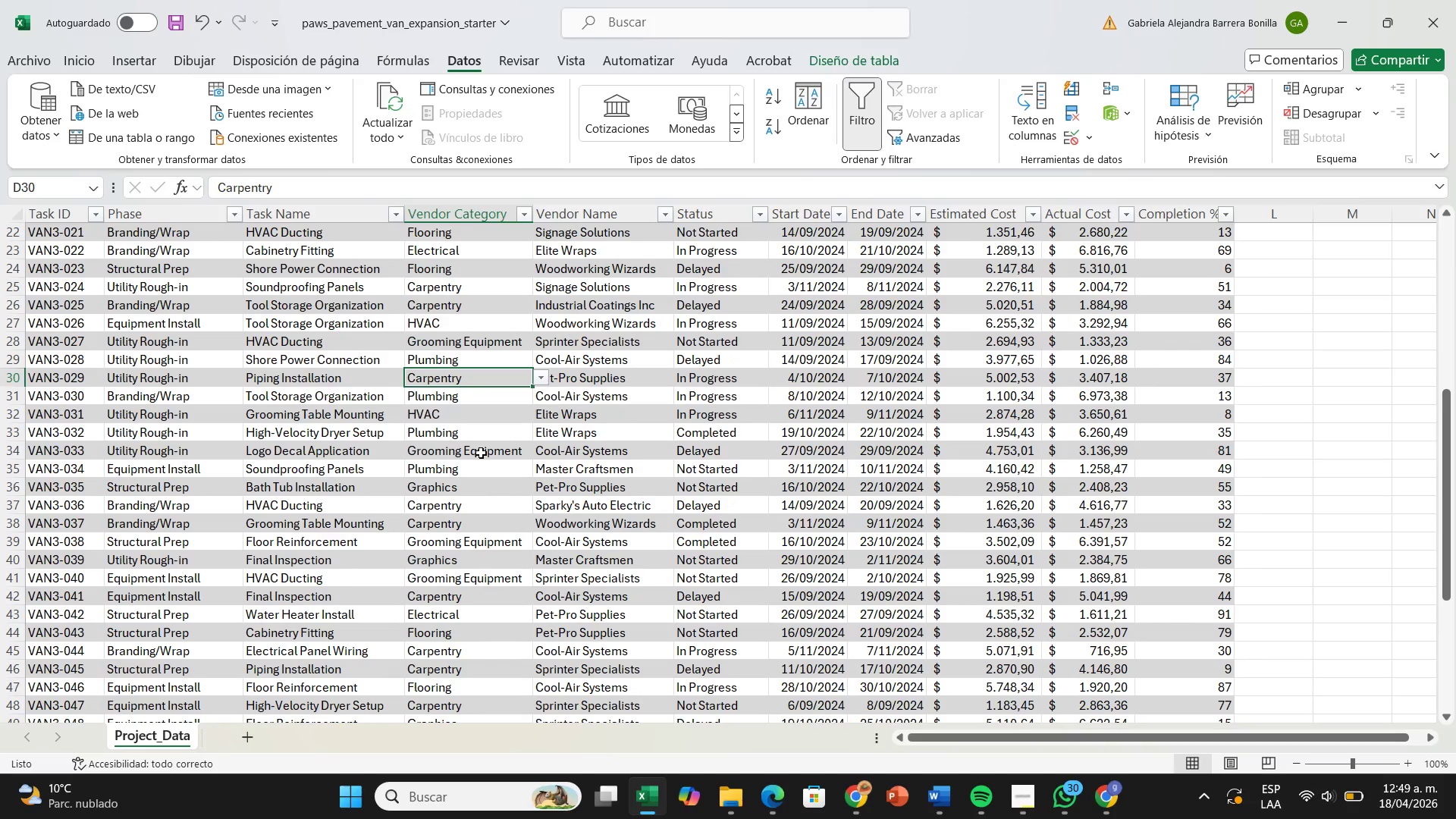 
scroll: coordinate [478, 442], scroll_direction: up, amount: 4.0
 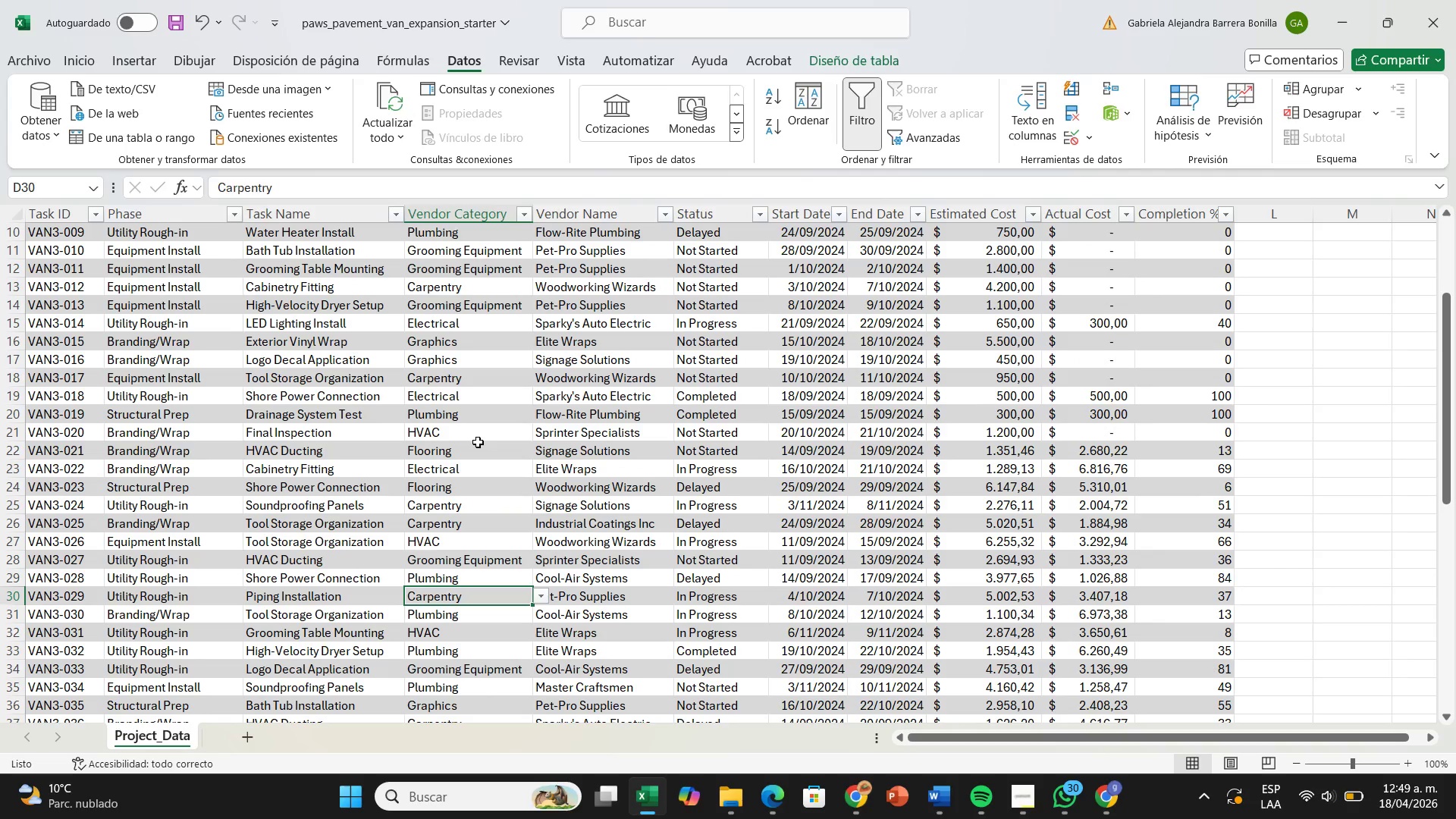 
wait(7.14)
 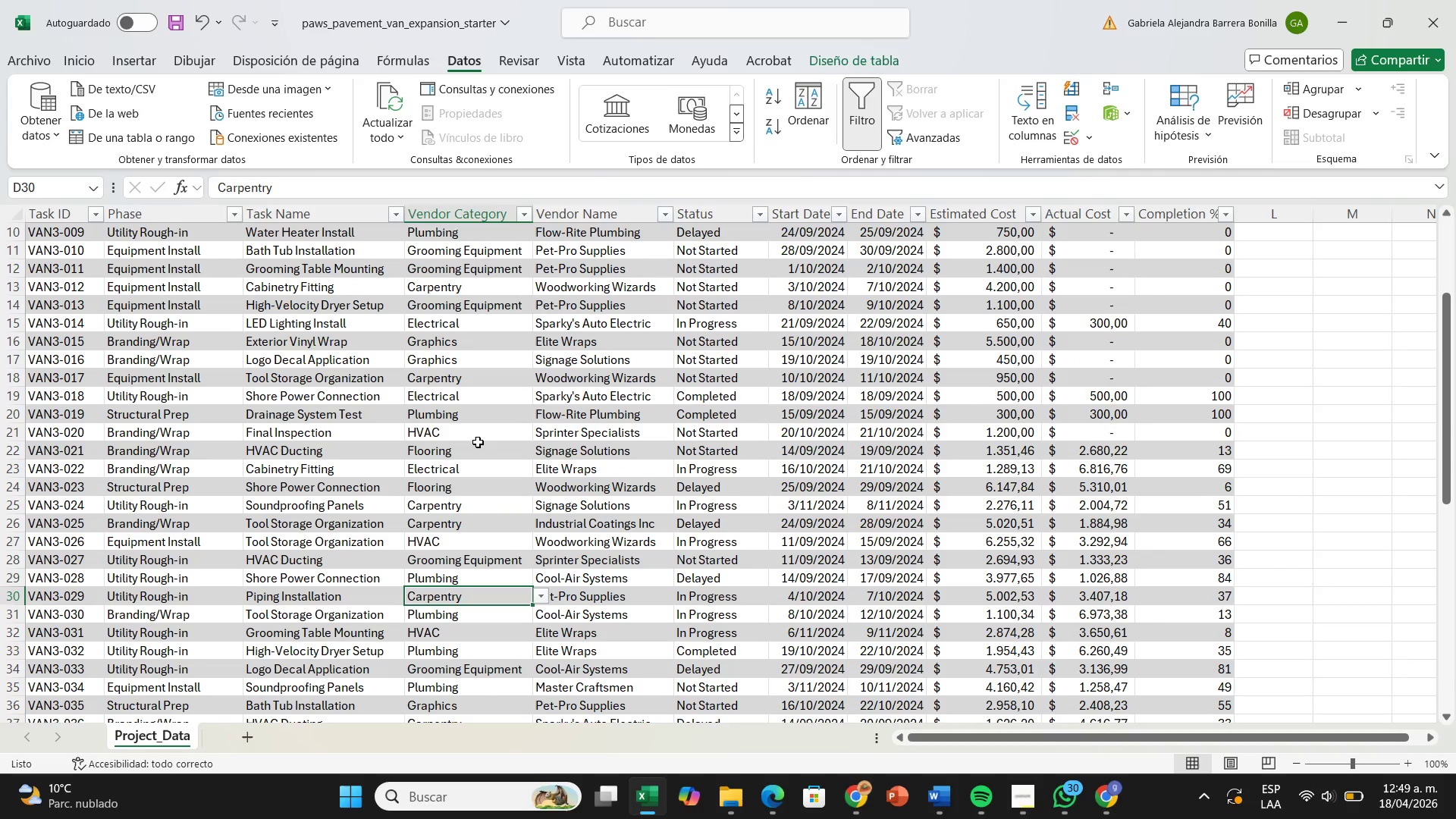 
scroll: coordinate [441, 325], scroll_direction: up, amount: 5.0
 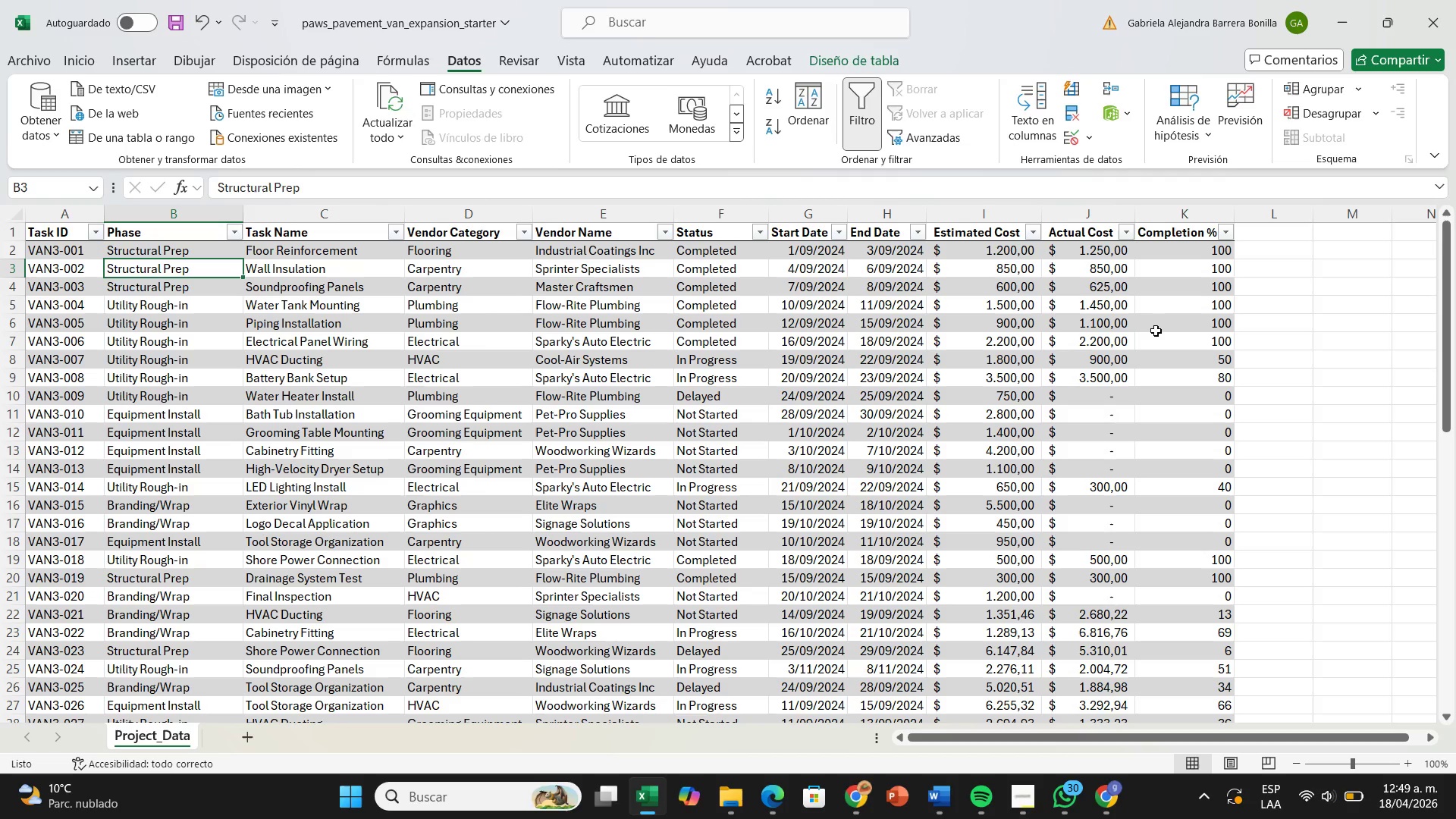 
wait(16.98)
 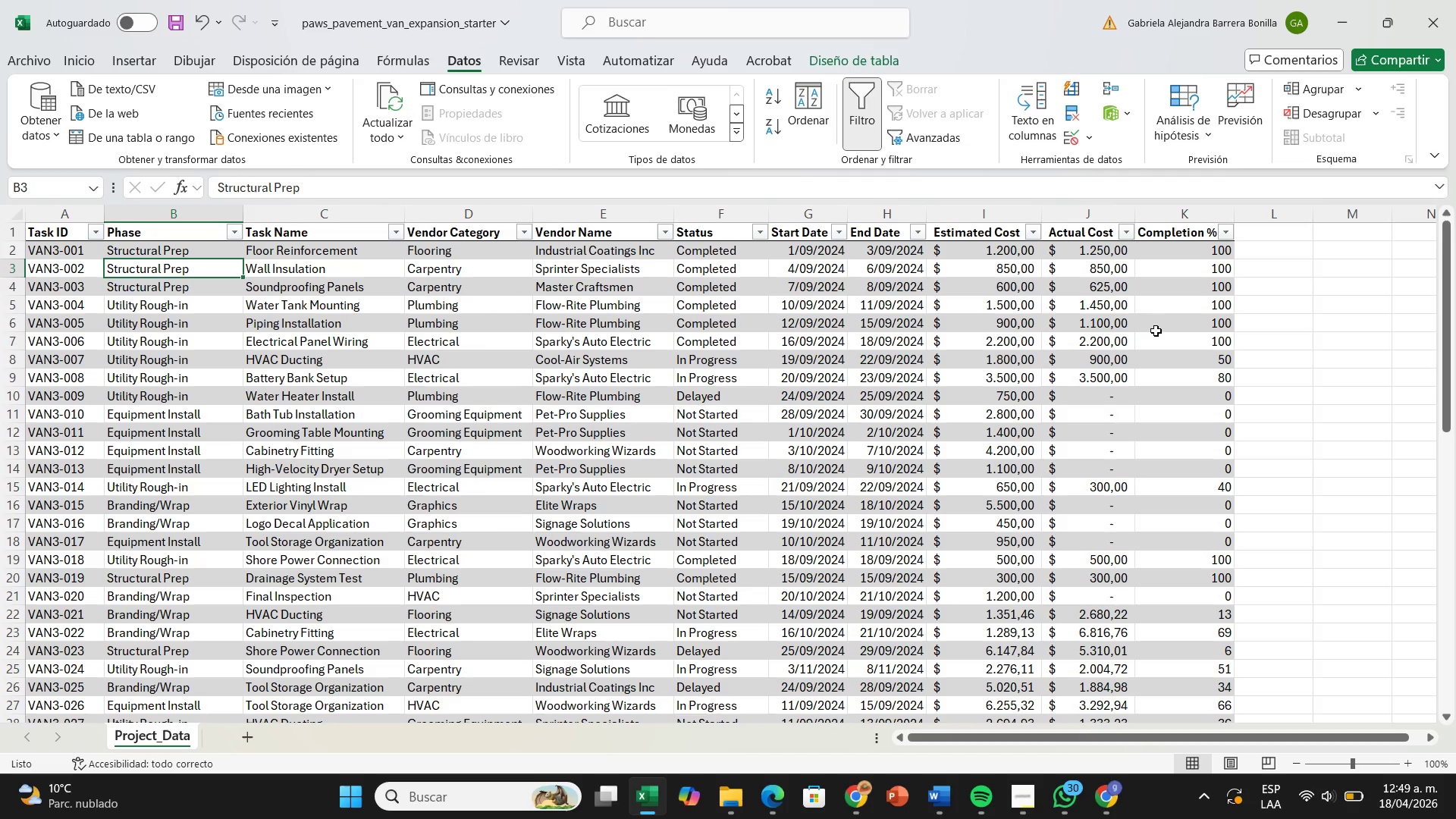 
left_click([1207, 252])
 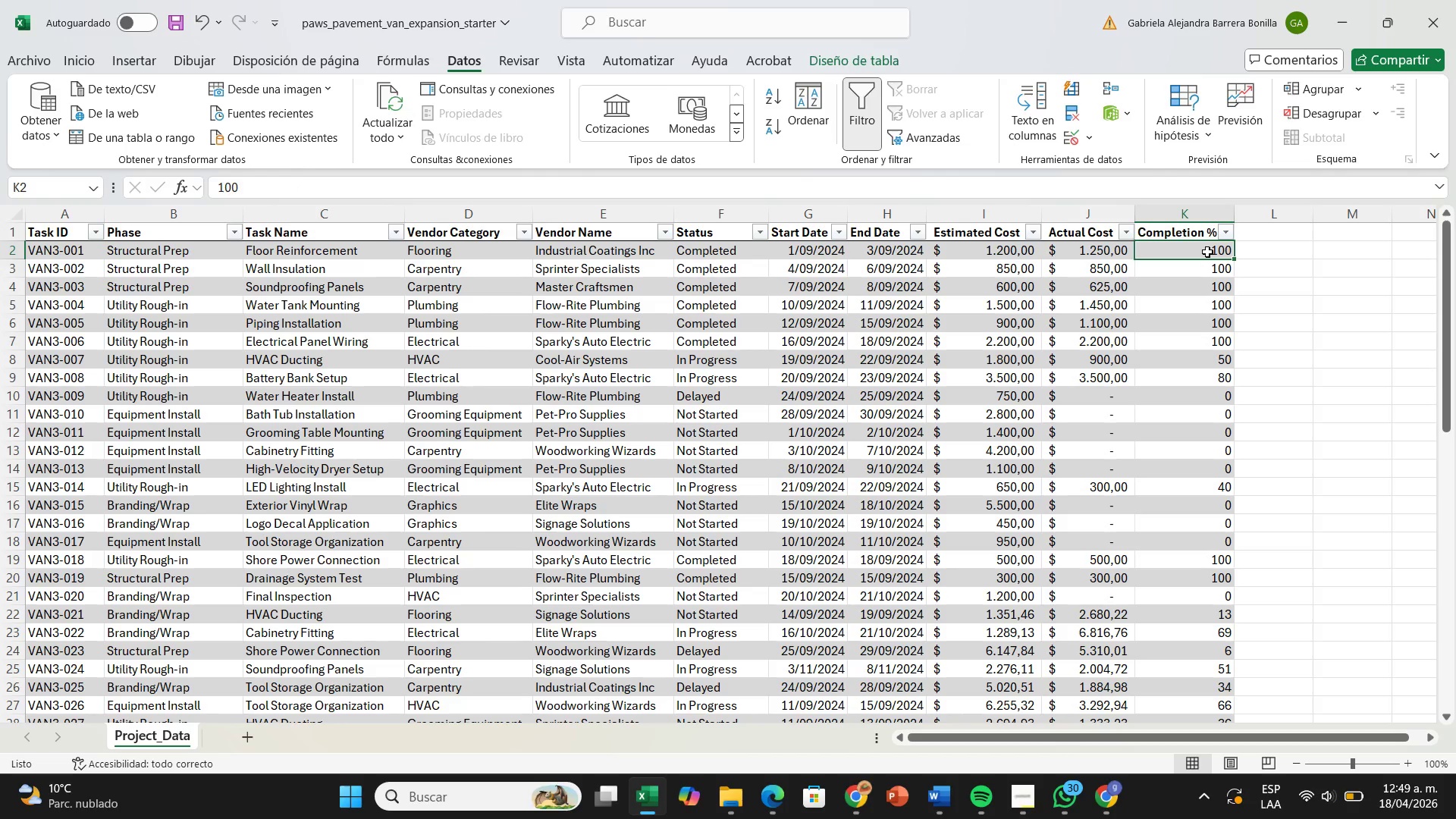 
wait(21.74)
 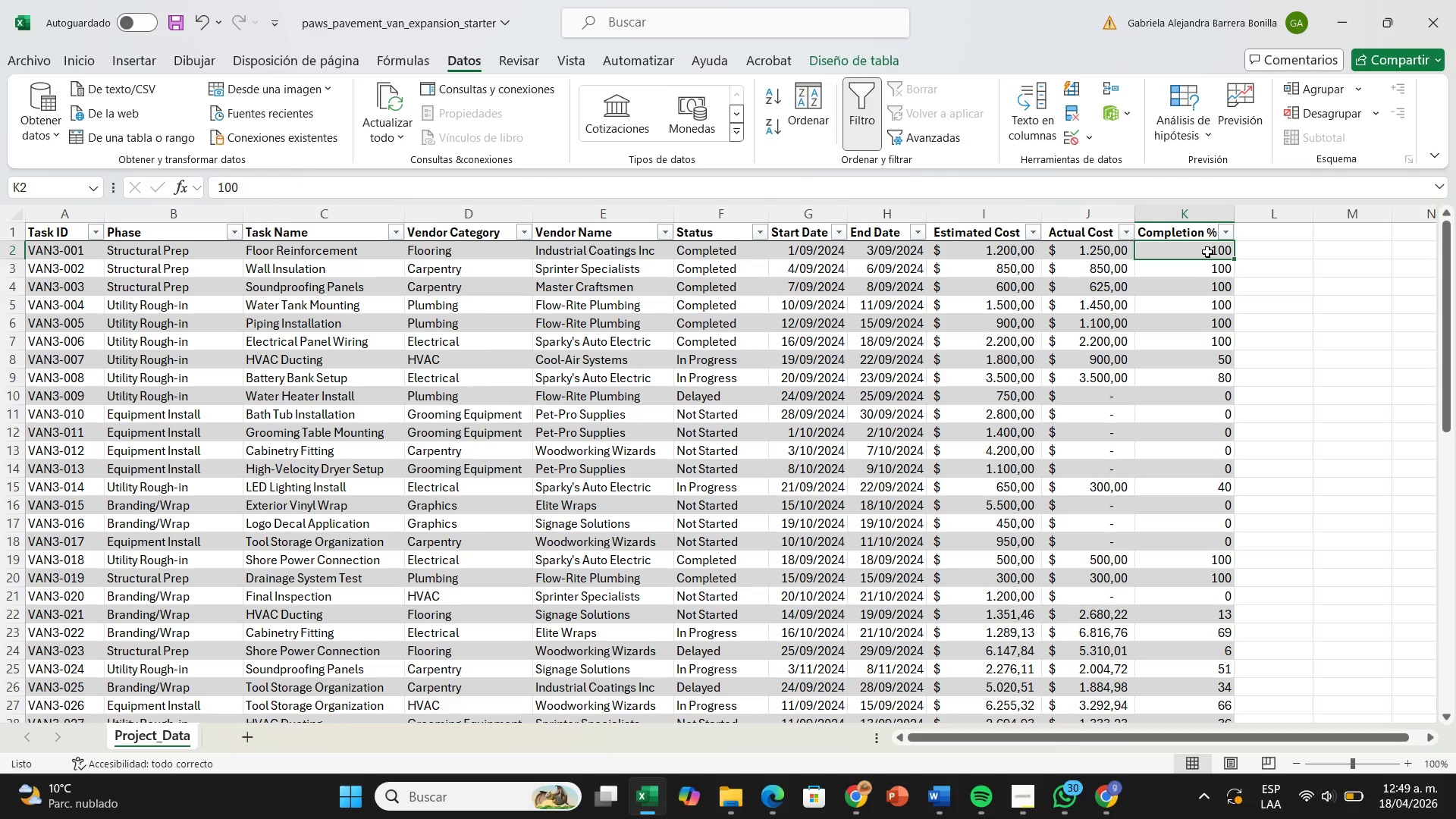 
left_click([739, 238])
 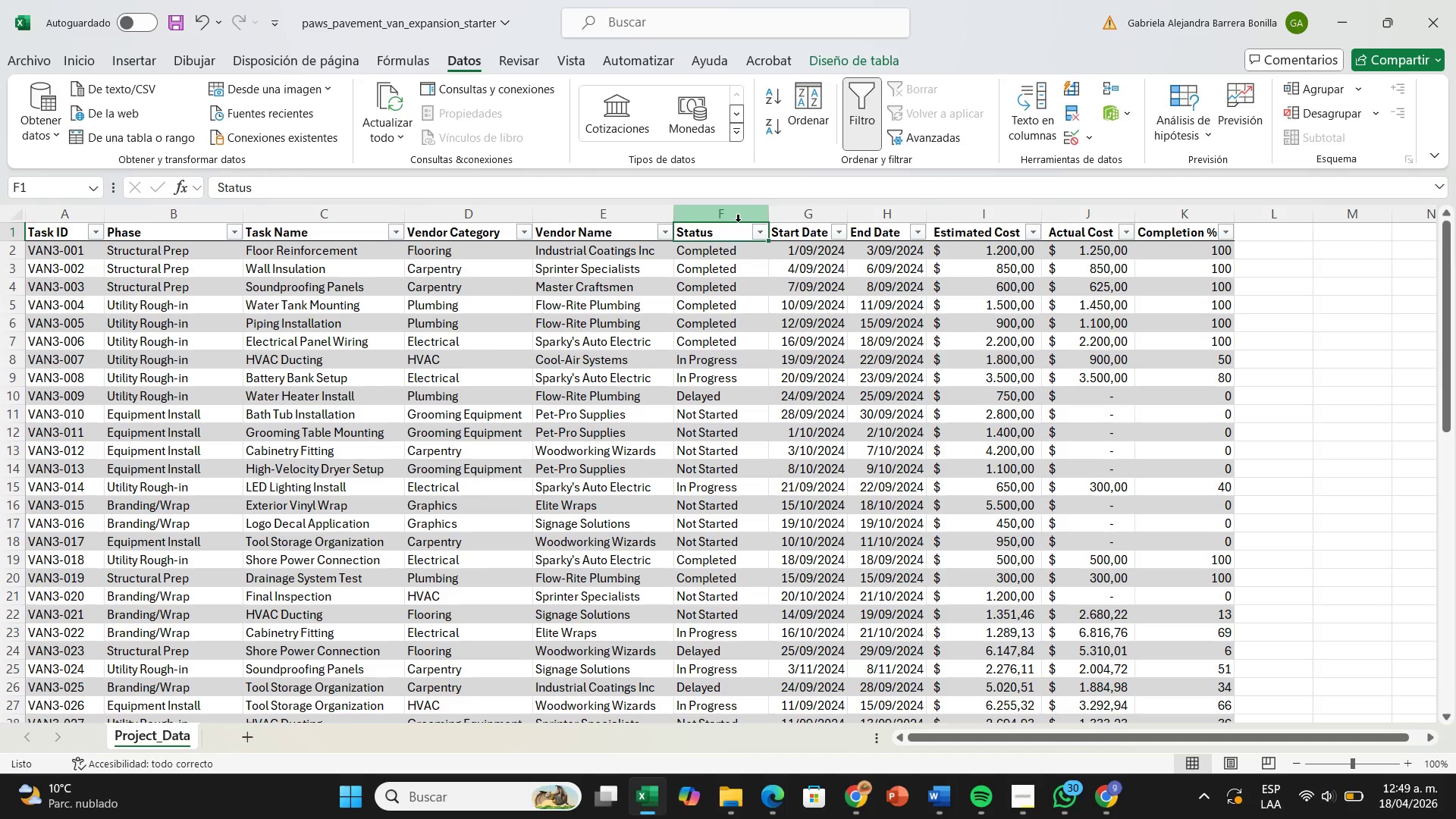 
left_click([738, 221])
 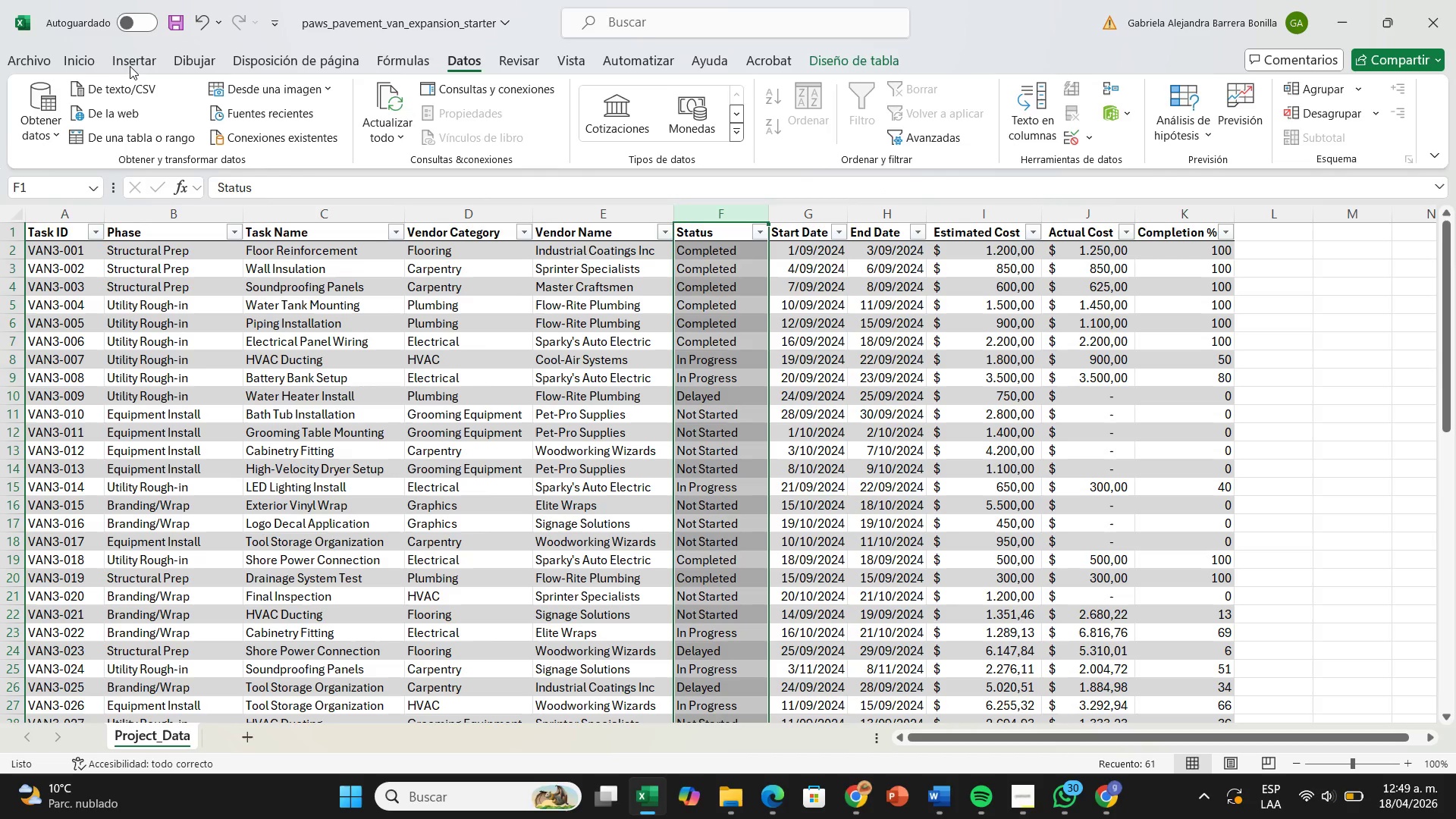 
left_click([89, 70])
 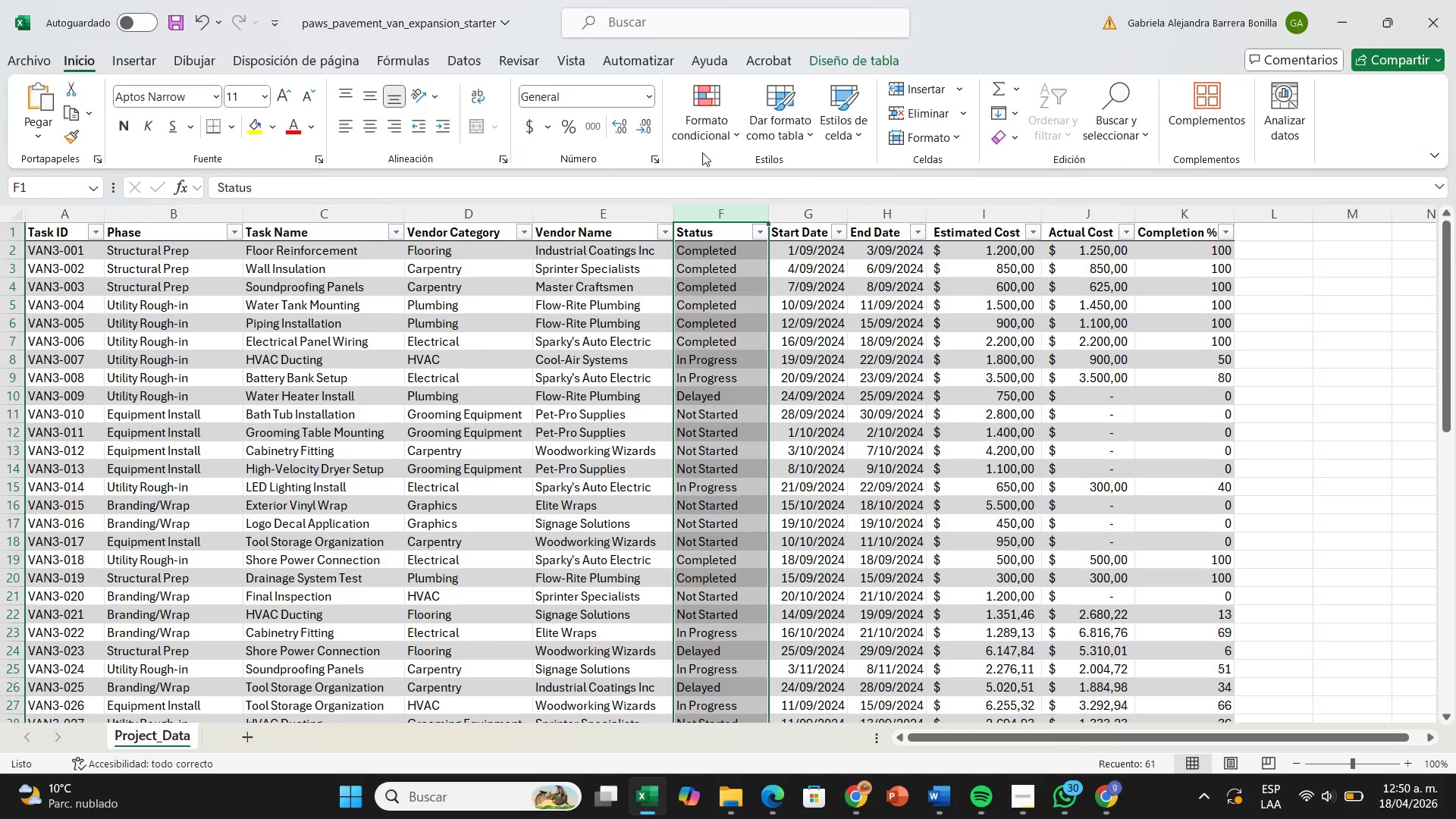 
left_click([698, 126])
 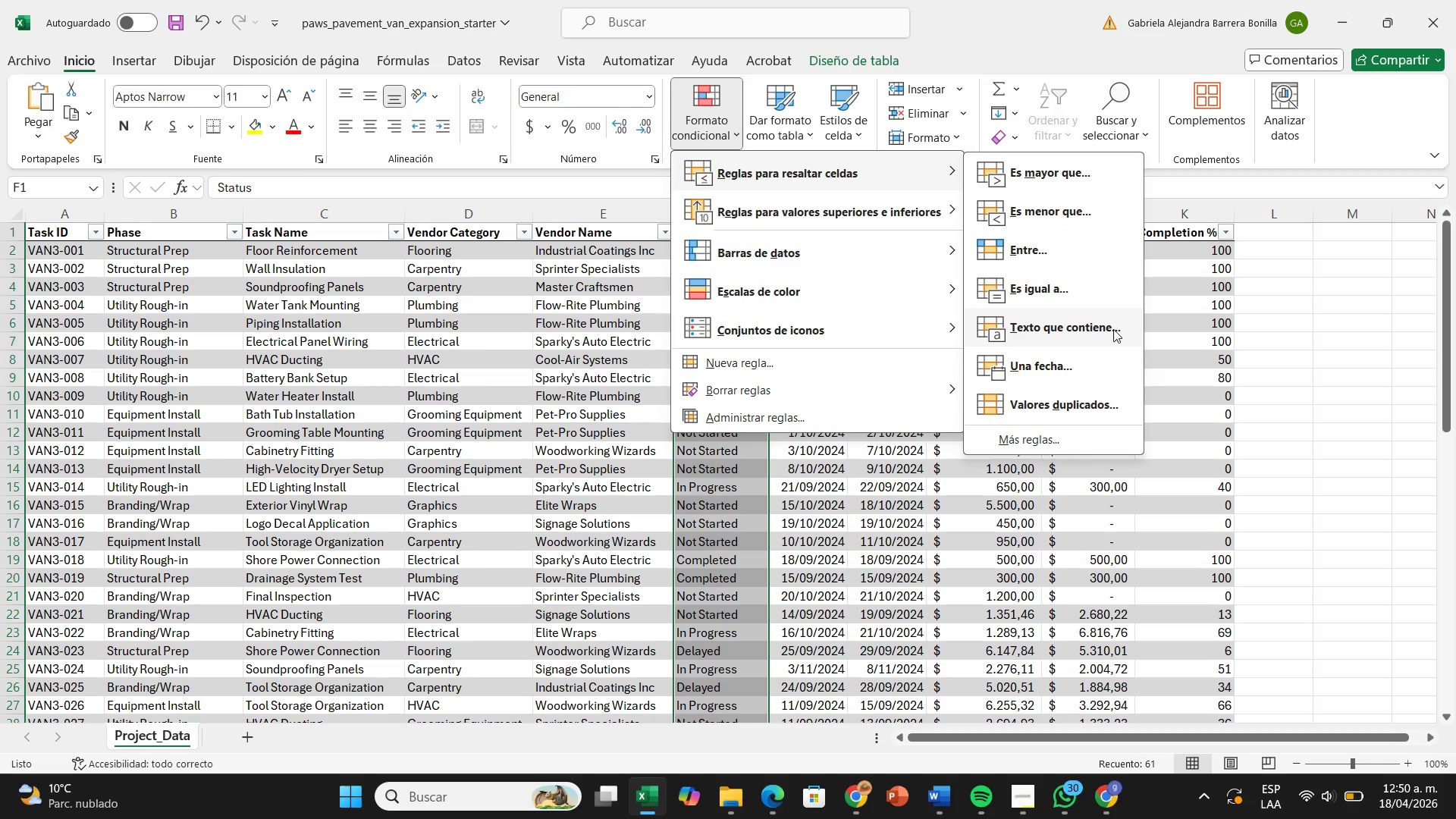 
wait(5.05)
 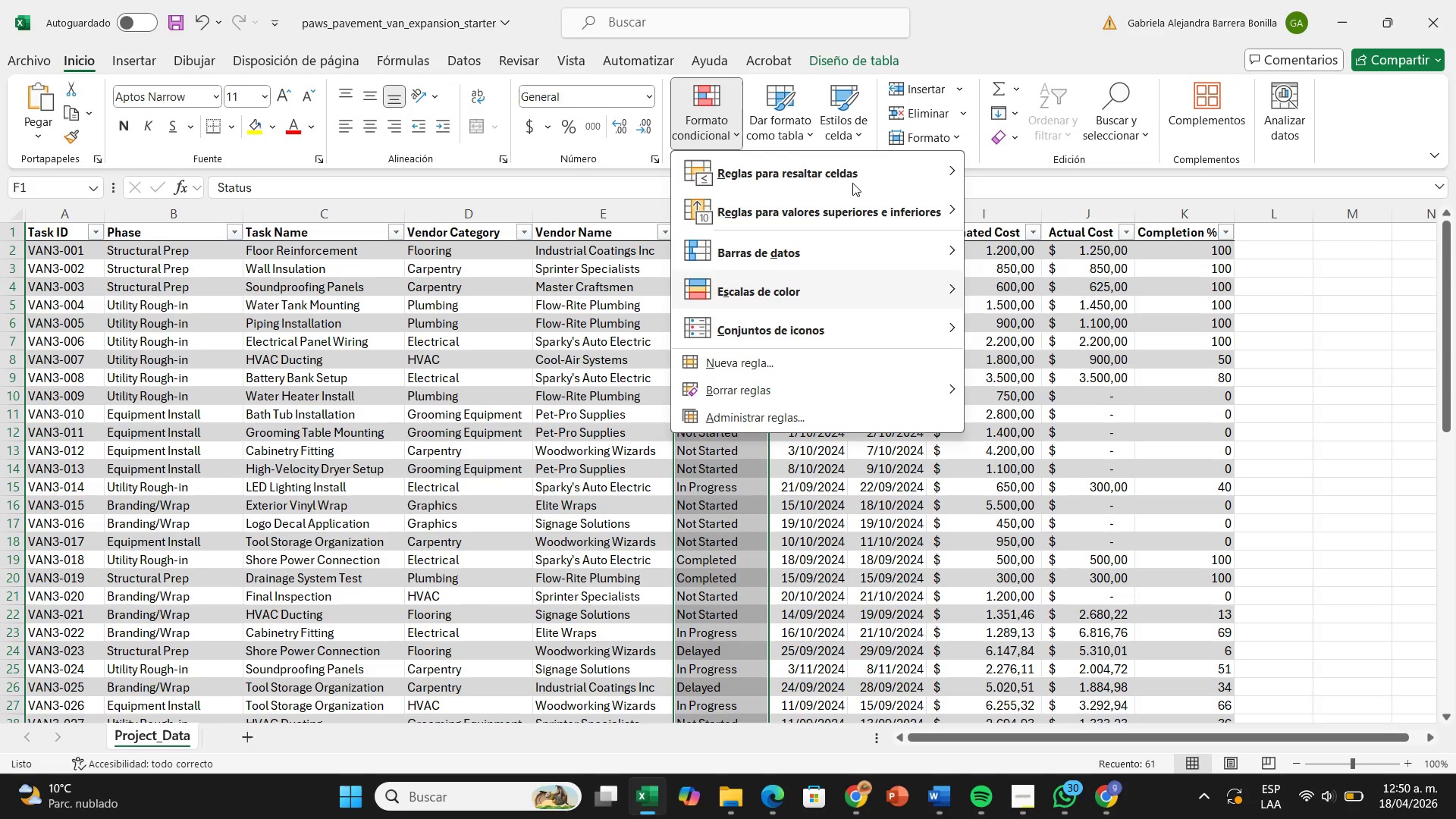 
left_click([1116, 328])
 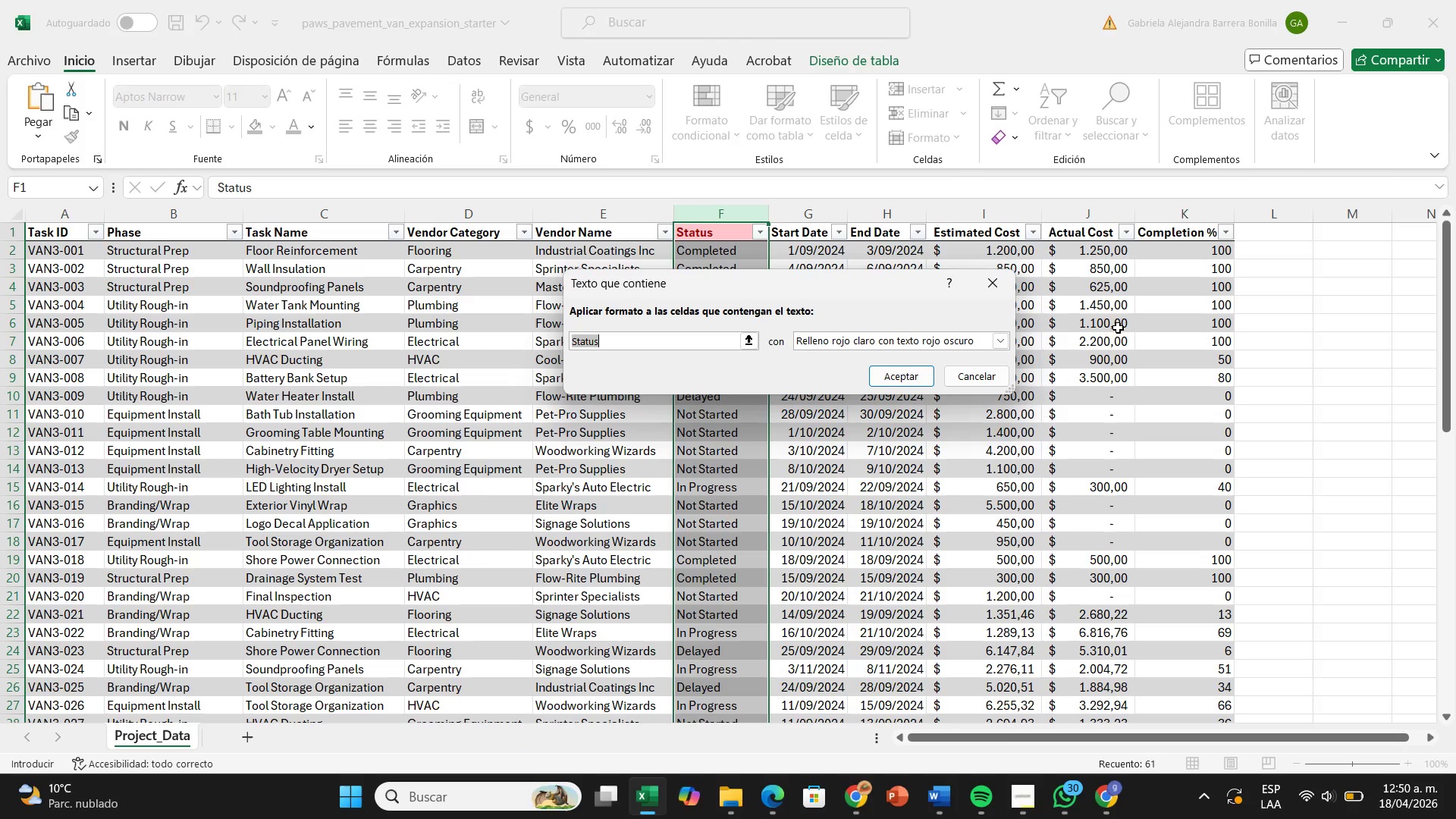 
wait(10.2)
 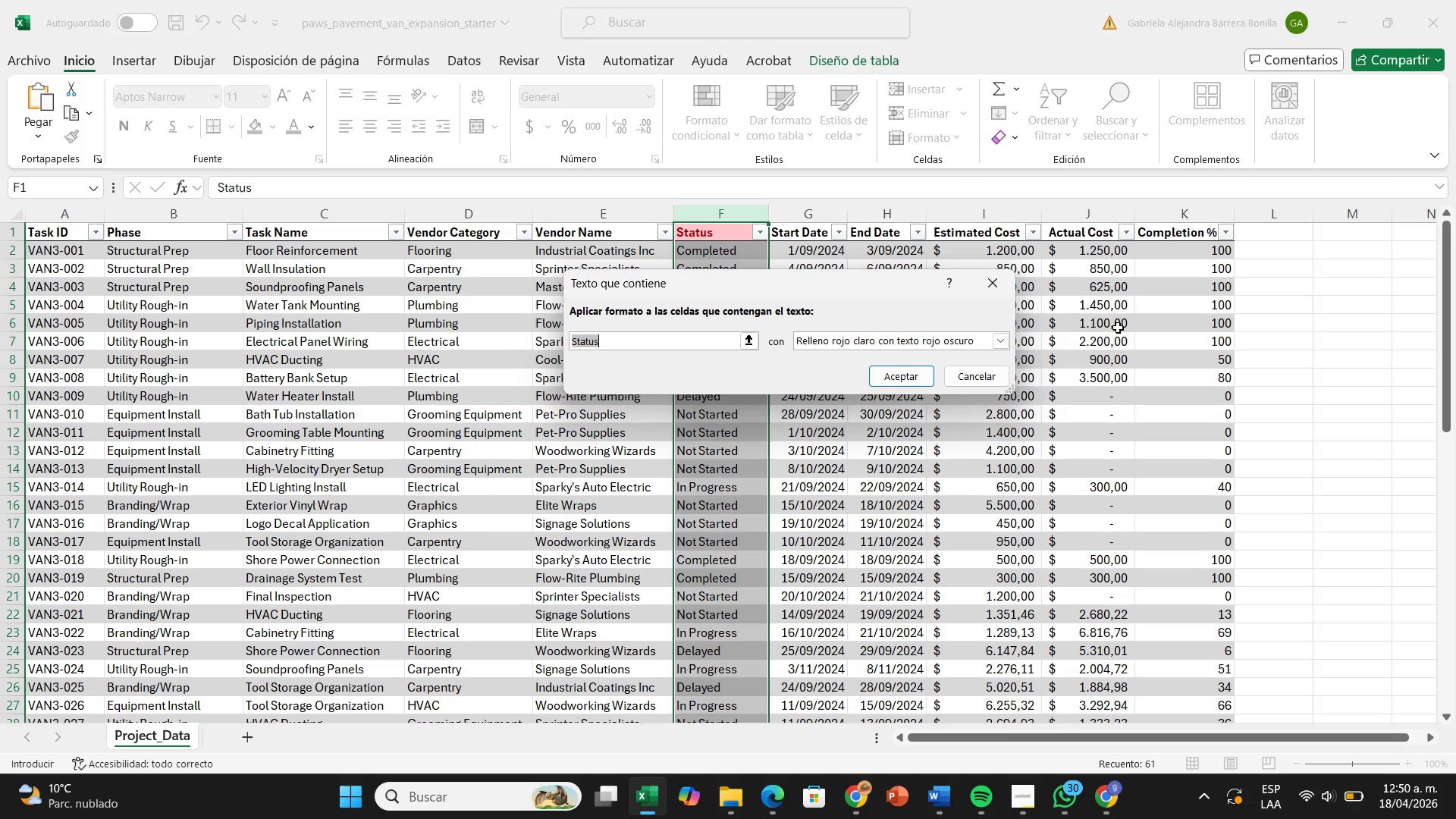 
left_click_drag(start_coordinate=[826, 296], to_coordinate=[1061, 327])
 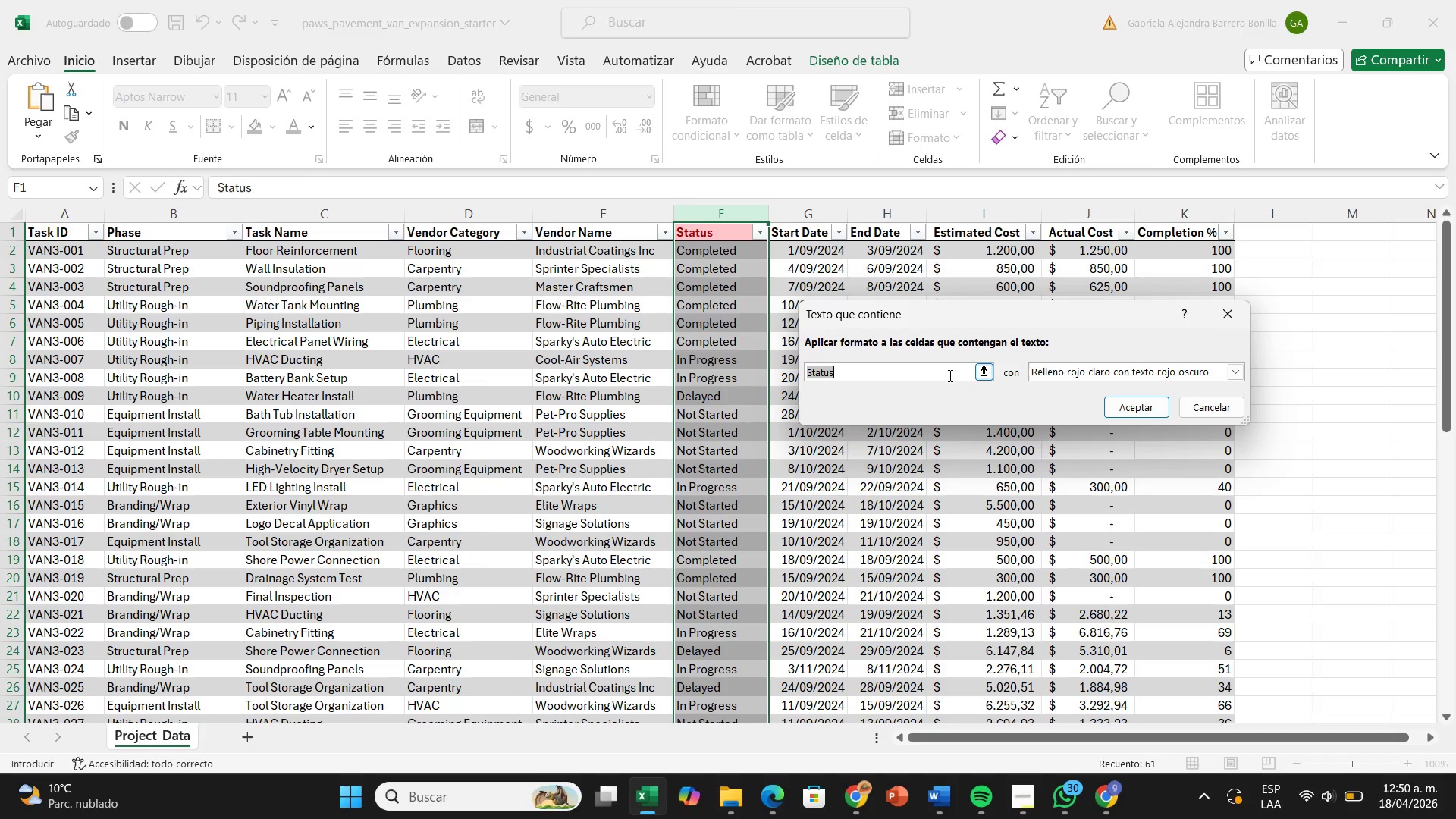 
left_click([948, 375])
 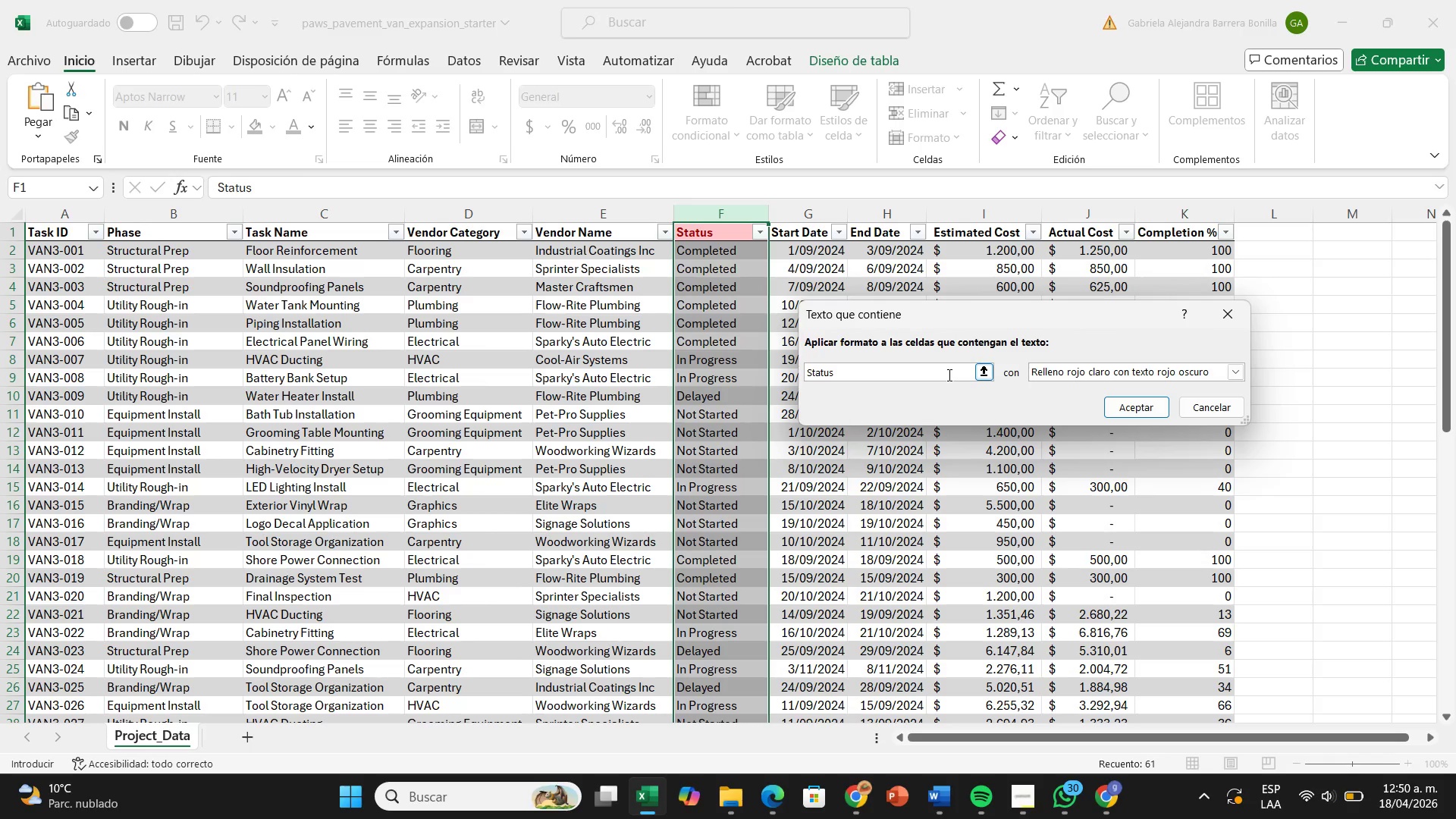 
hold_key(key=Backspace, duration=0.86)
 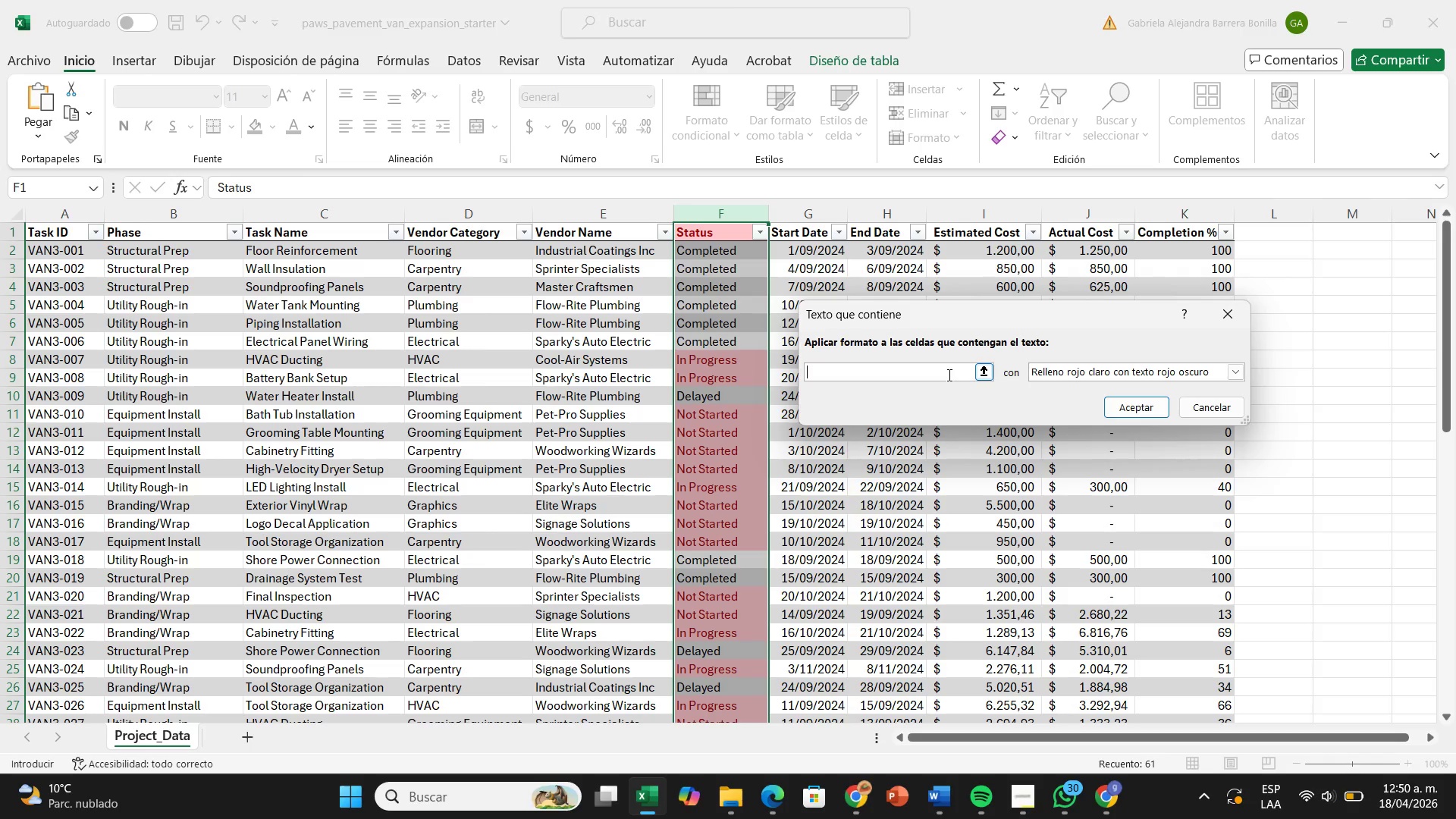 
wait(5.92)
 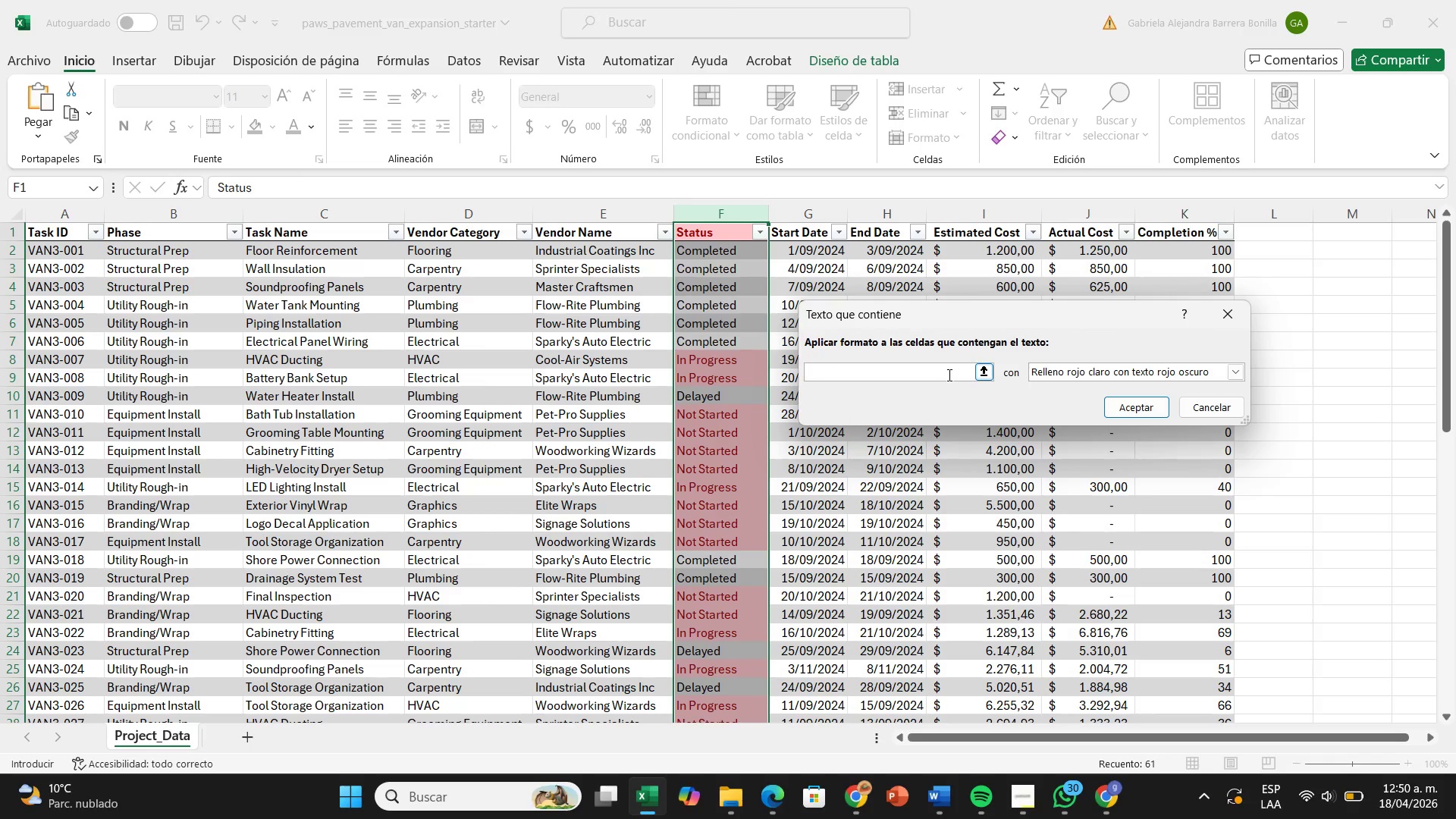 
type(COMPLETED)
 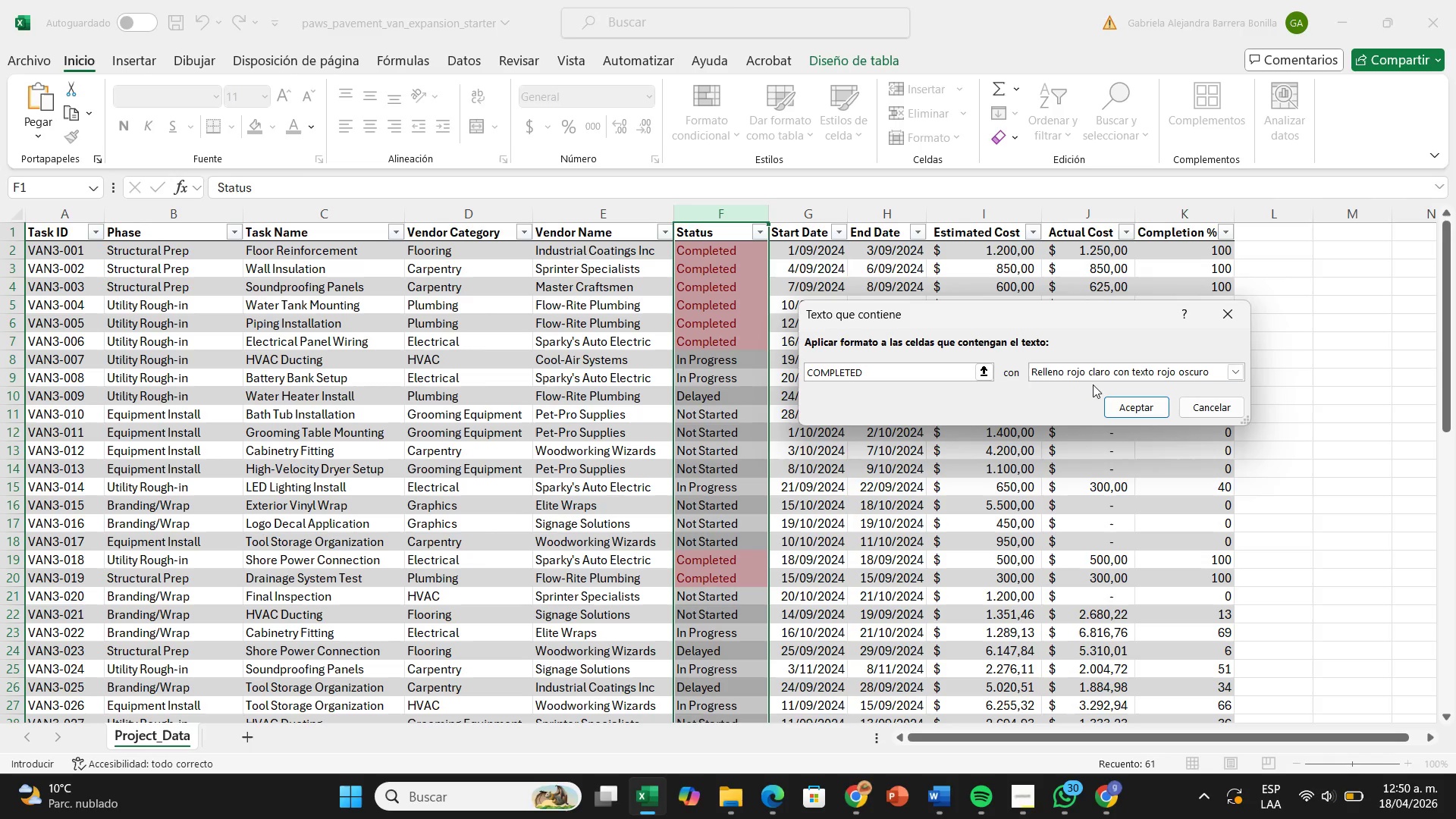 
left_click([1097, 379])
 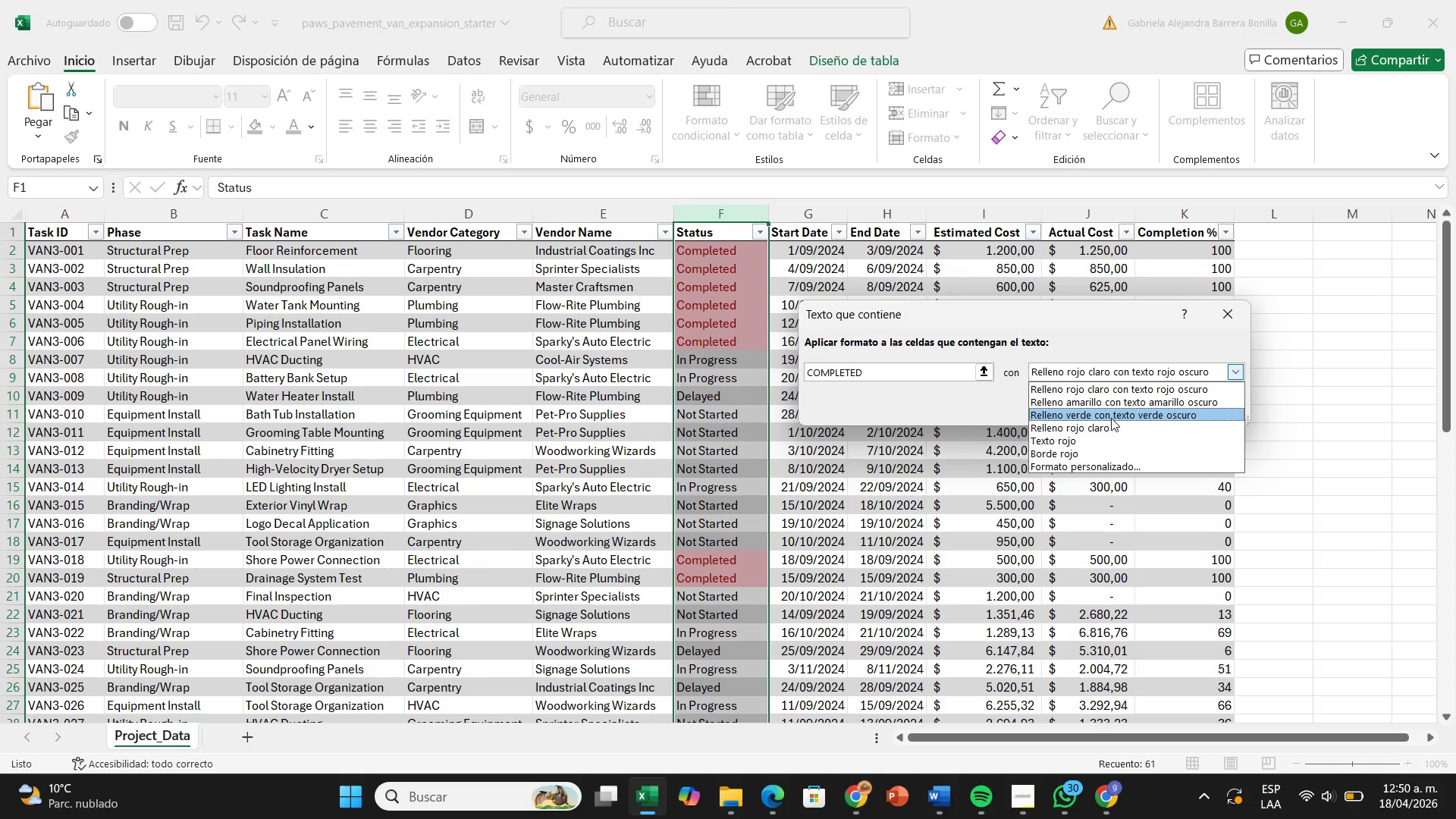 
left_click([1111, 418])
 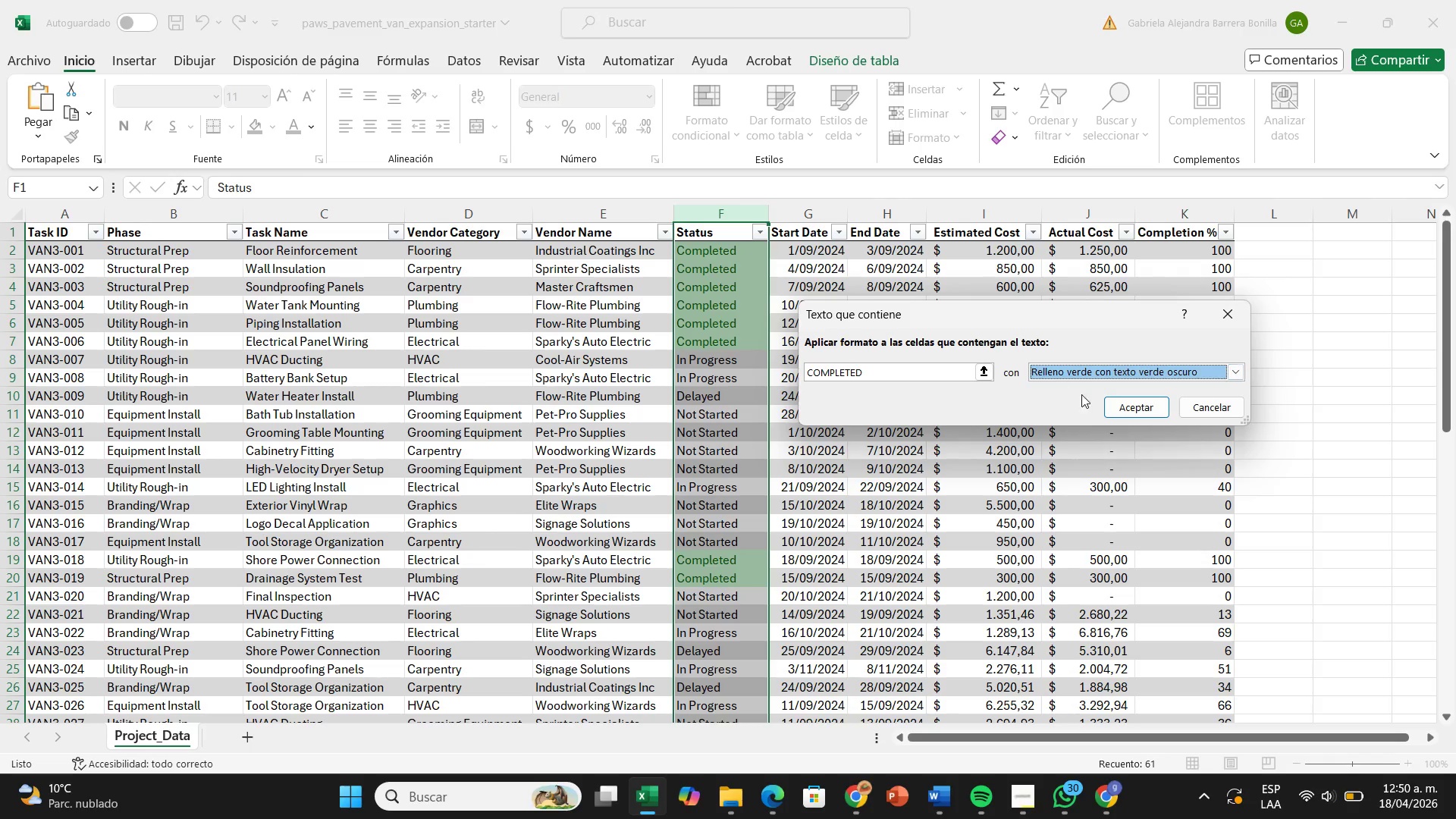 
left_click([1109, 404])
 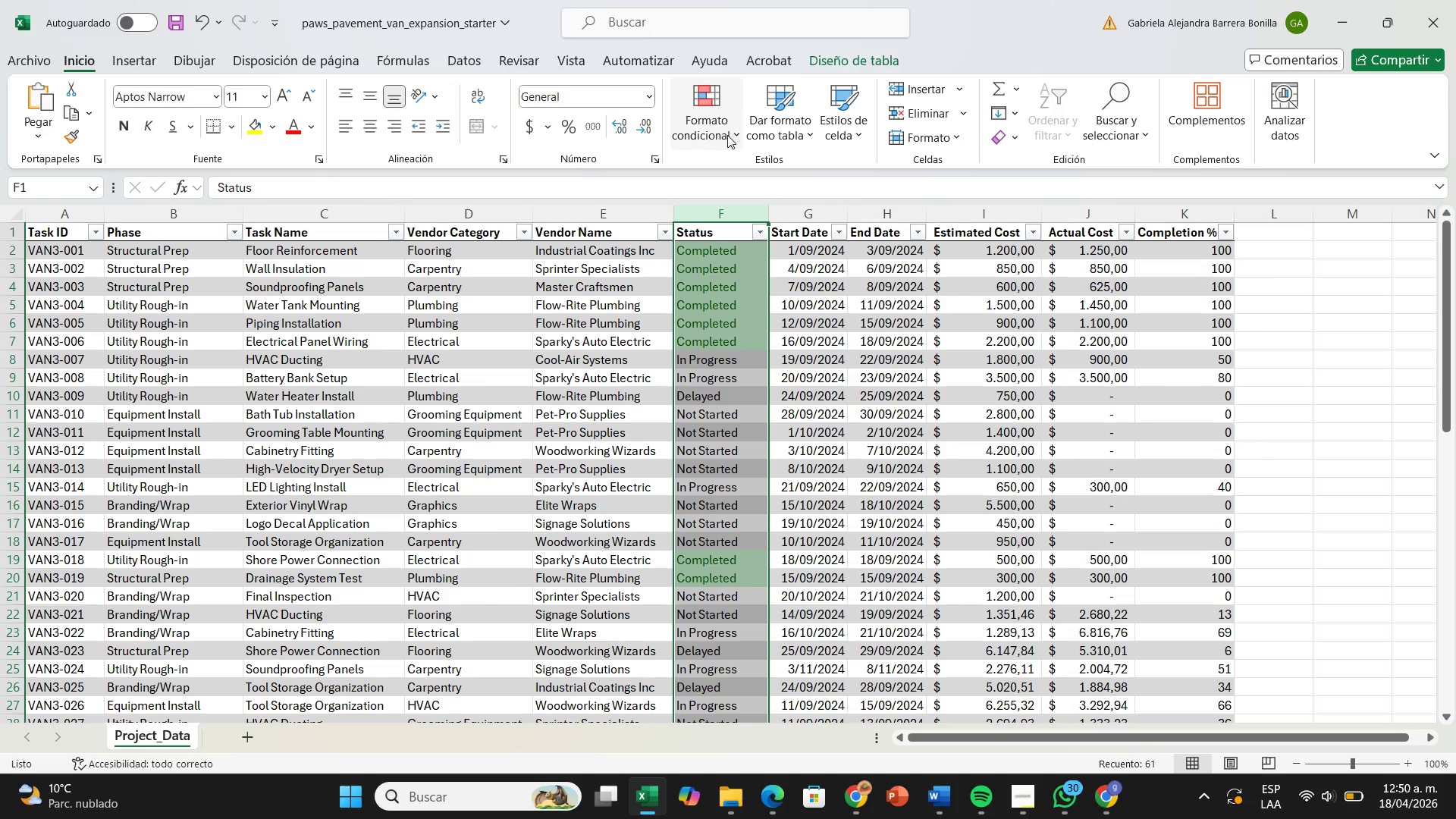 
left_click([722, 136])
 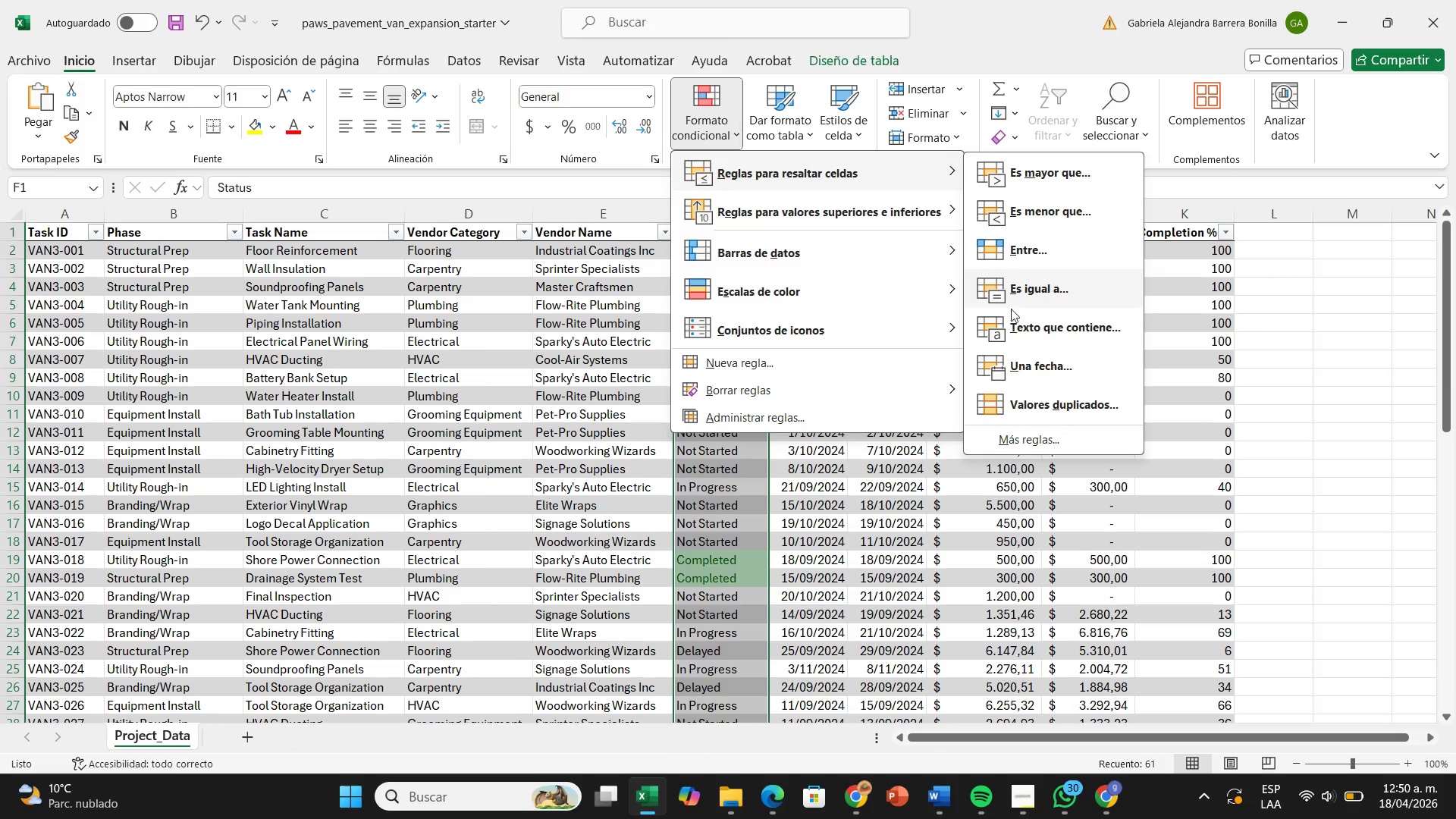 
left_click([1016, 326])
 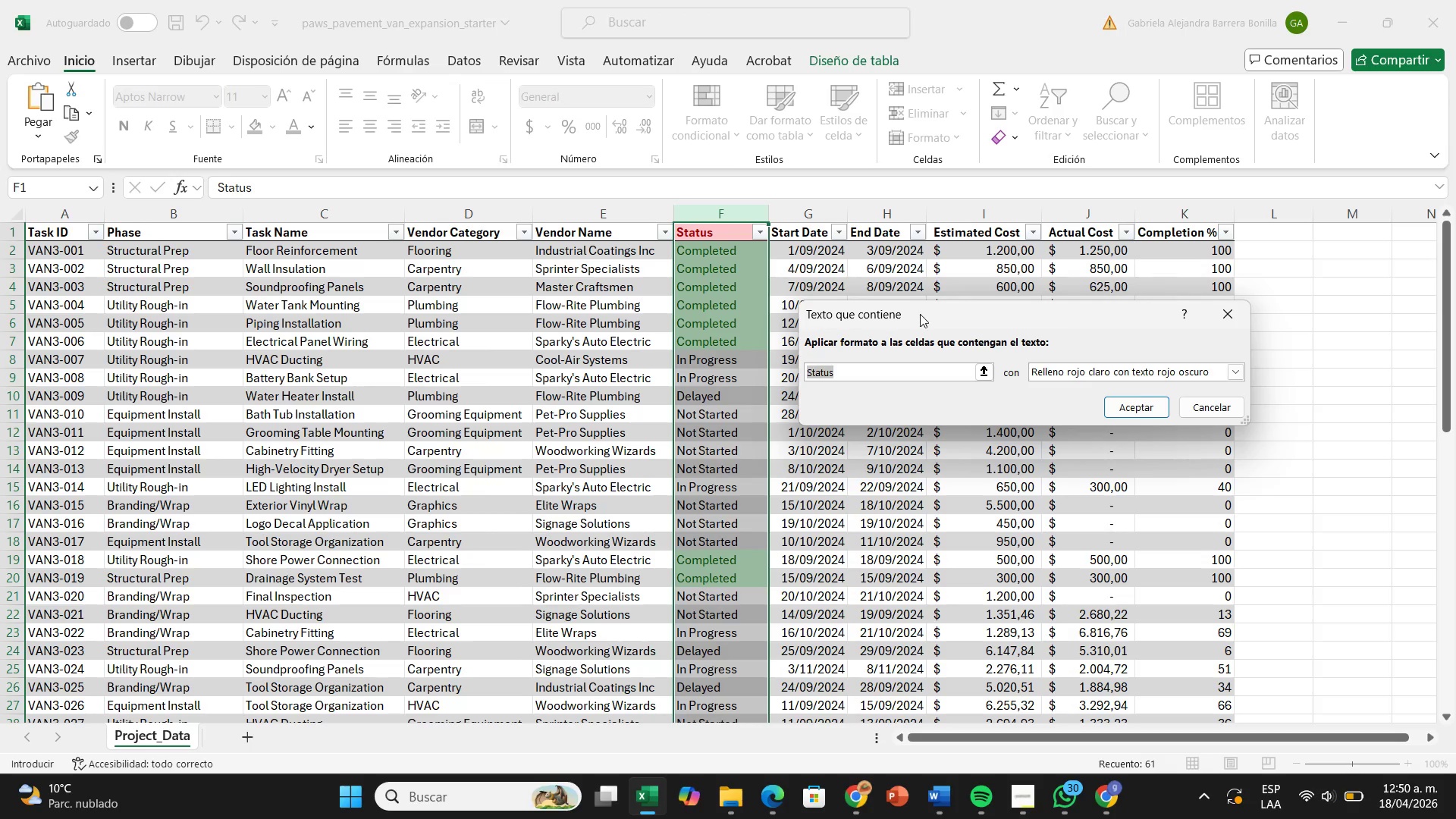 
left_click_drag(start_coordinate=[922, 315], to_coordinate=[935, 312])
 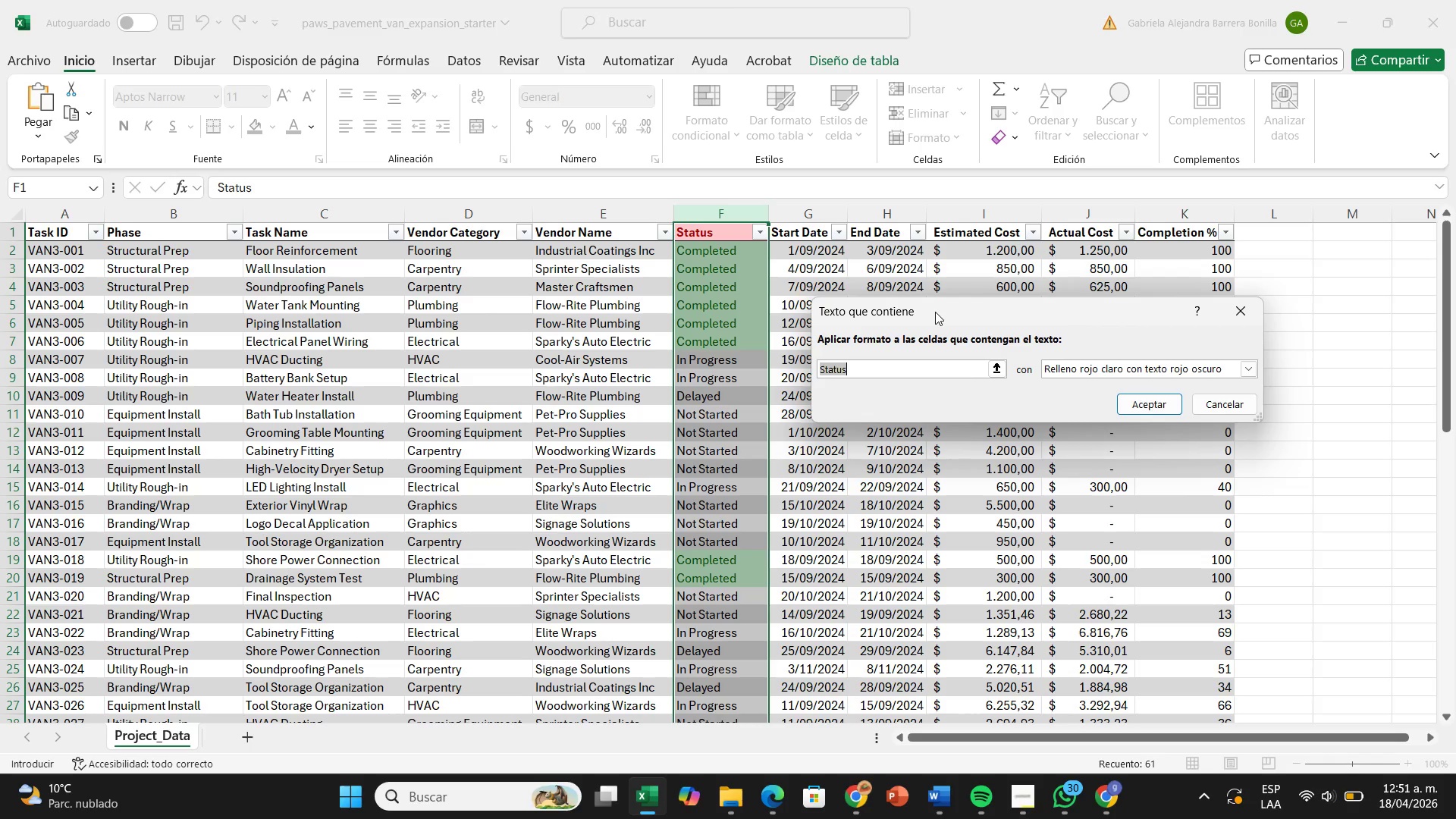 
wait(17.84)
 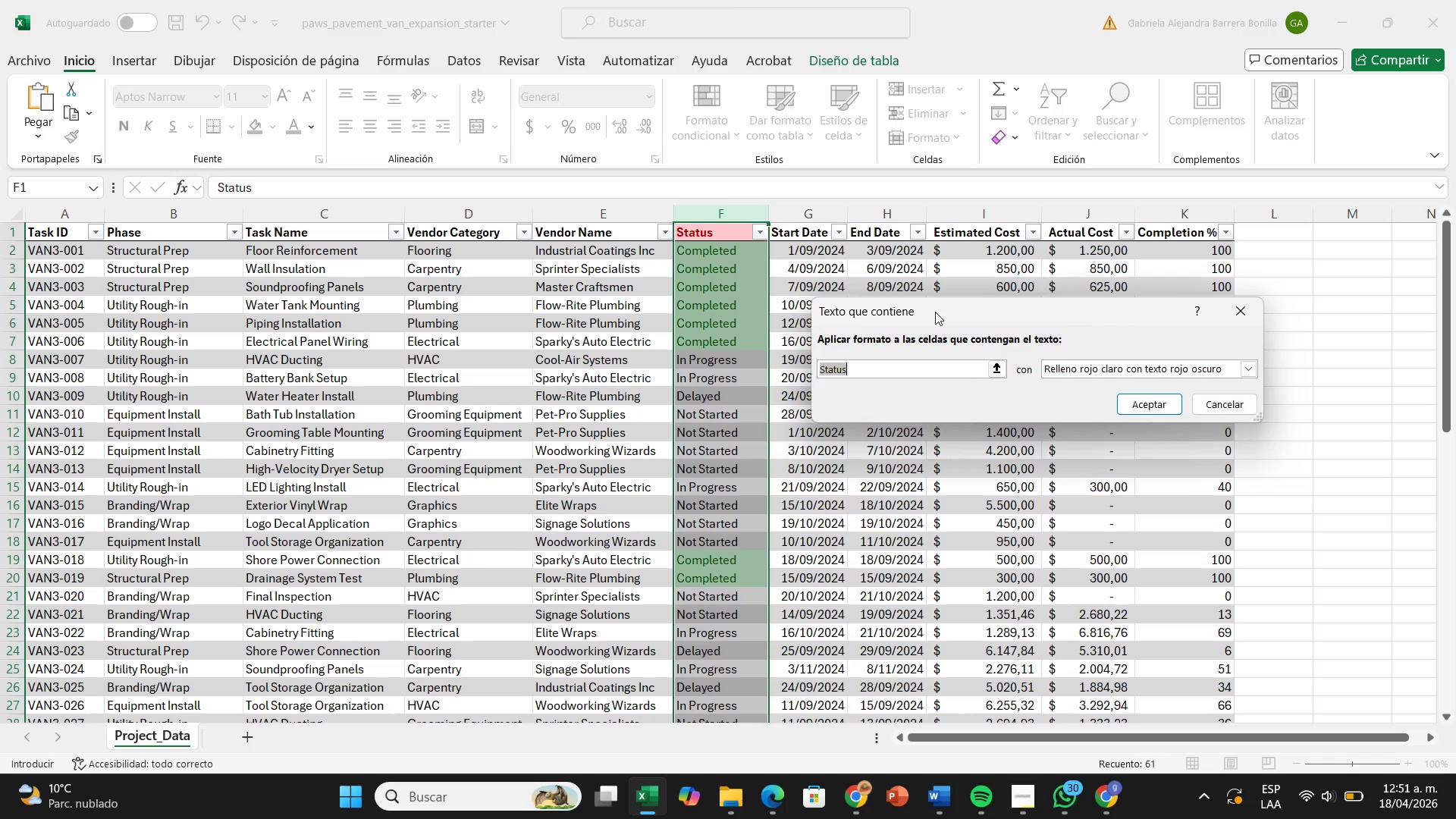 
key(Backspace)
 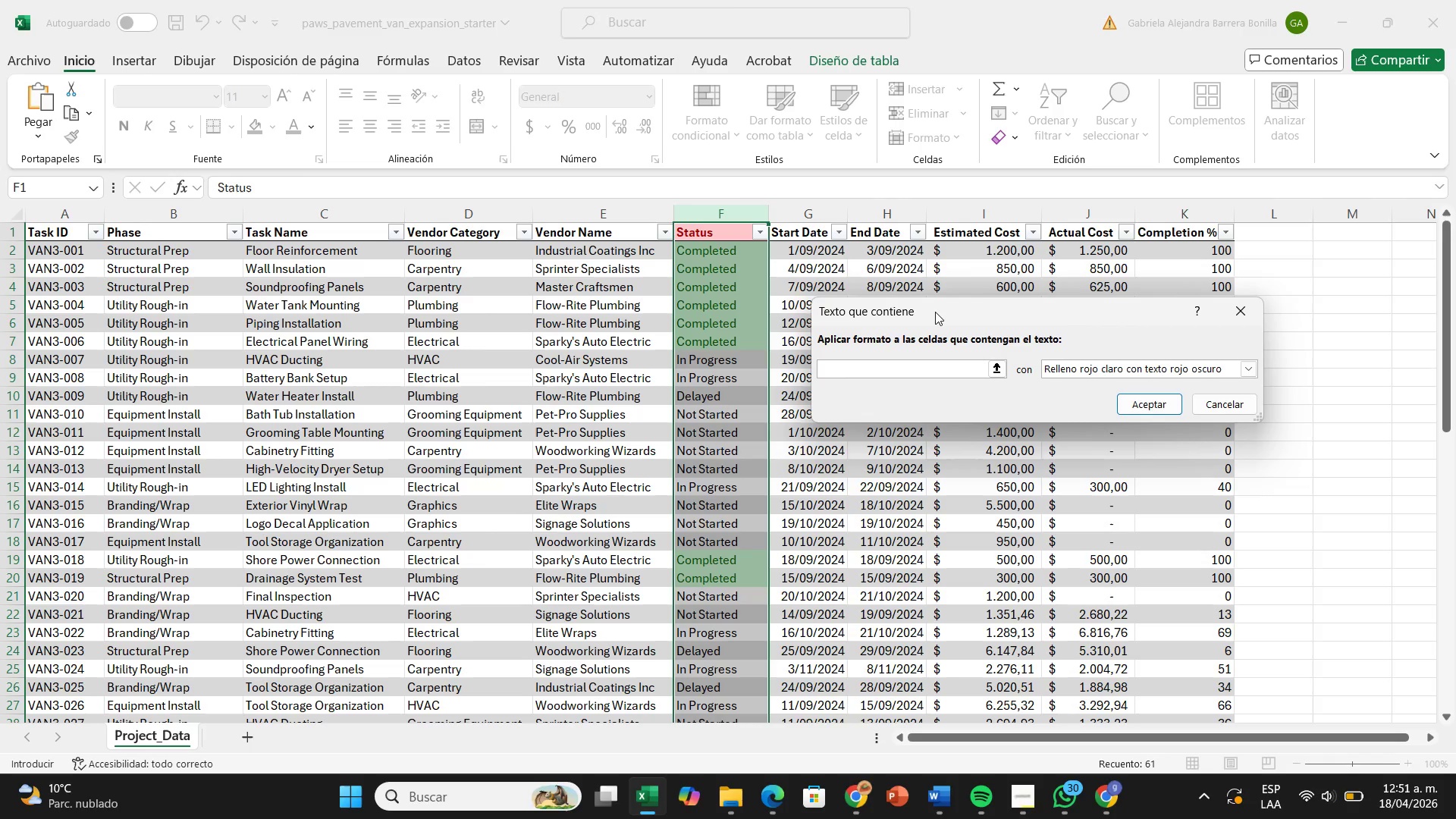 
wait(8.69)
 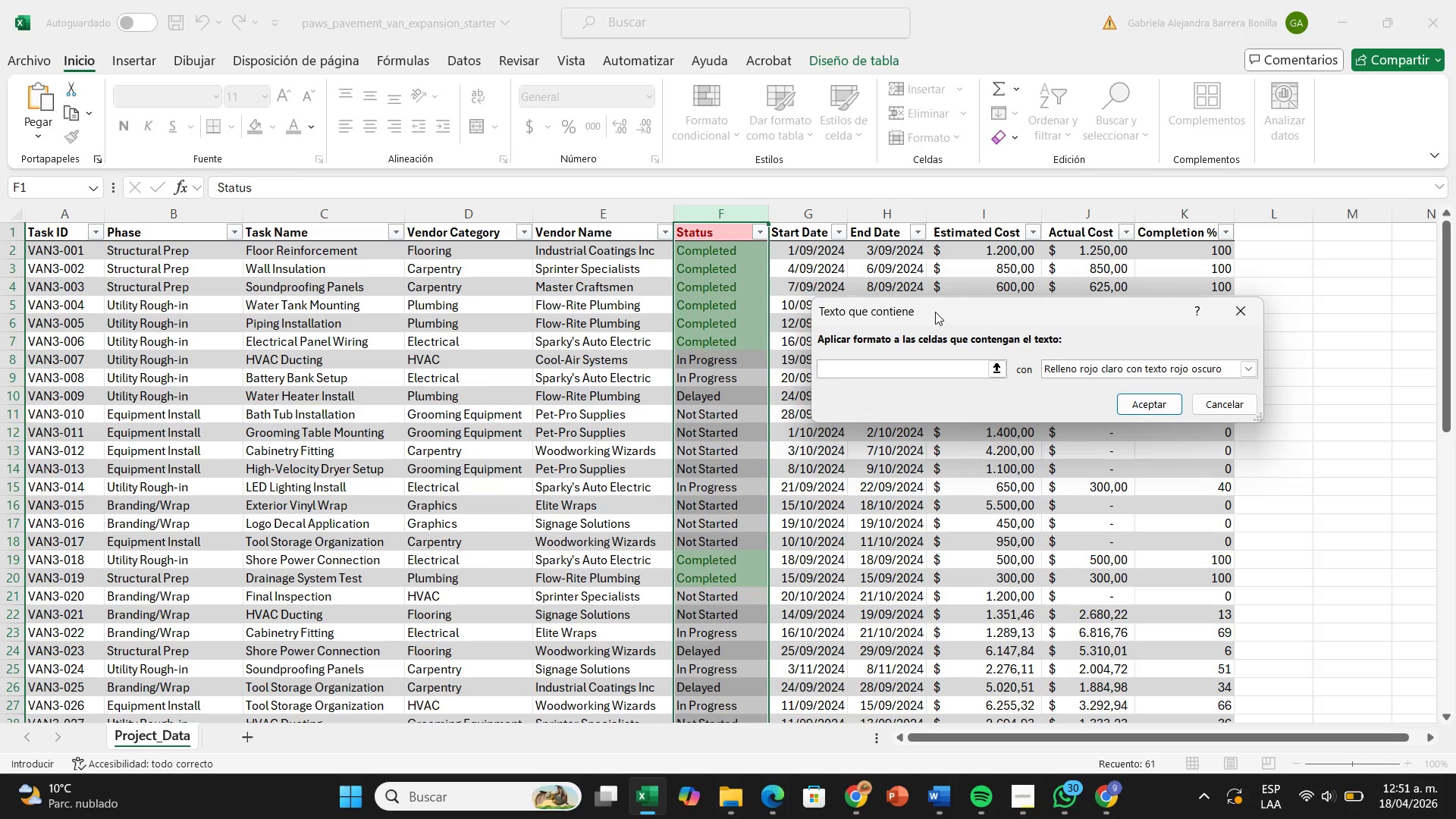 
type(DELATE)
key(Backspace)
key(Backspace)
type(YED)
 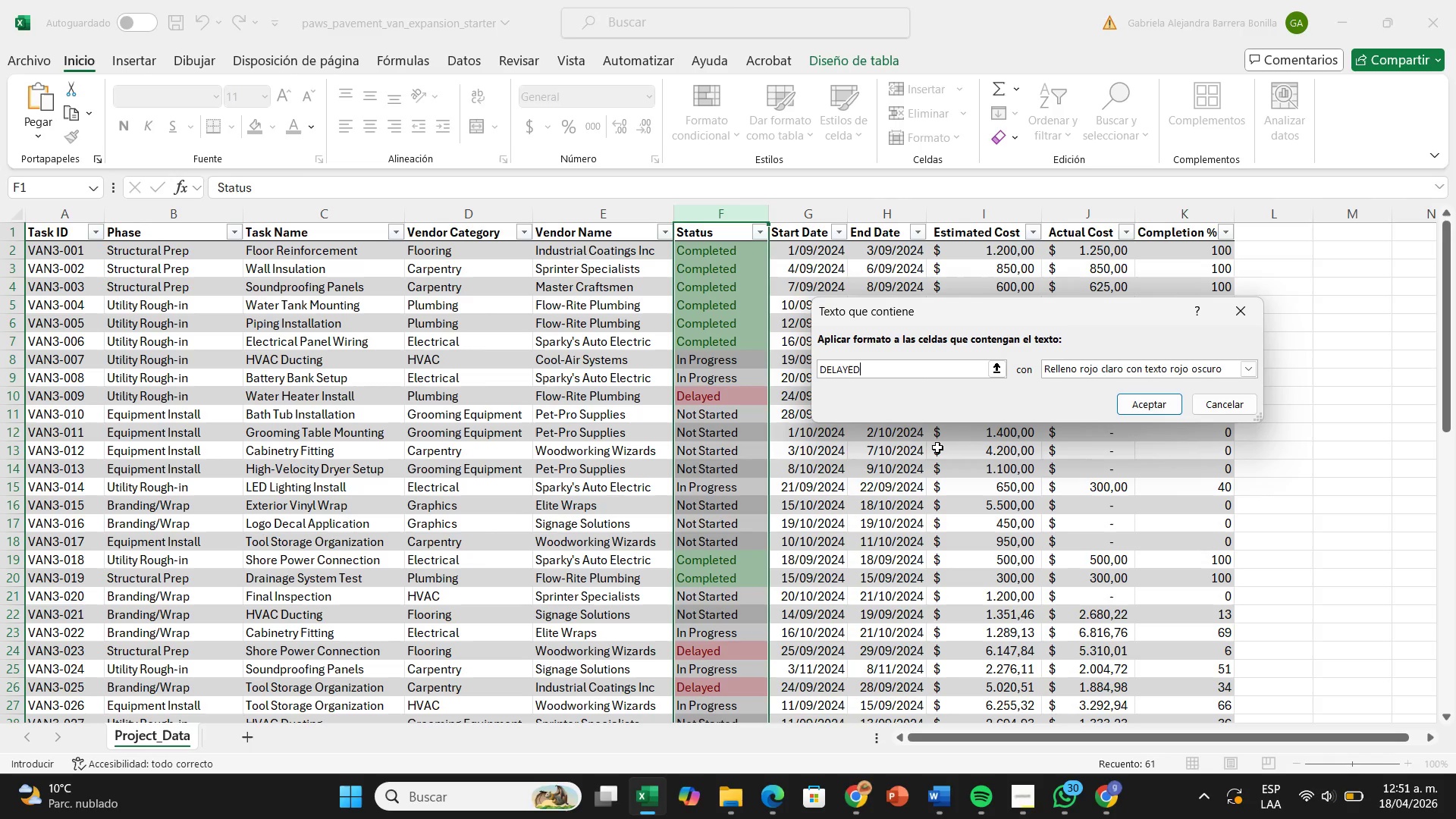 
wait(11.56)
 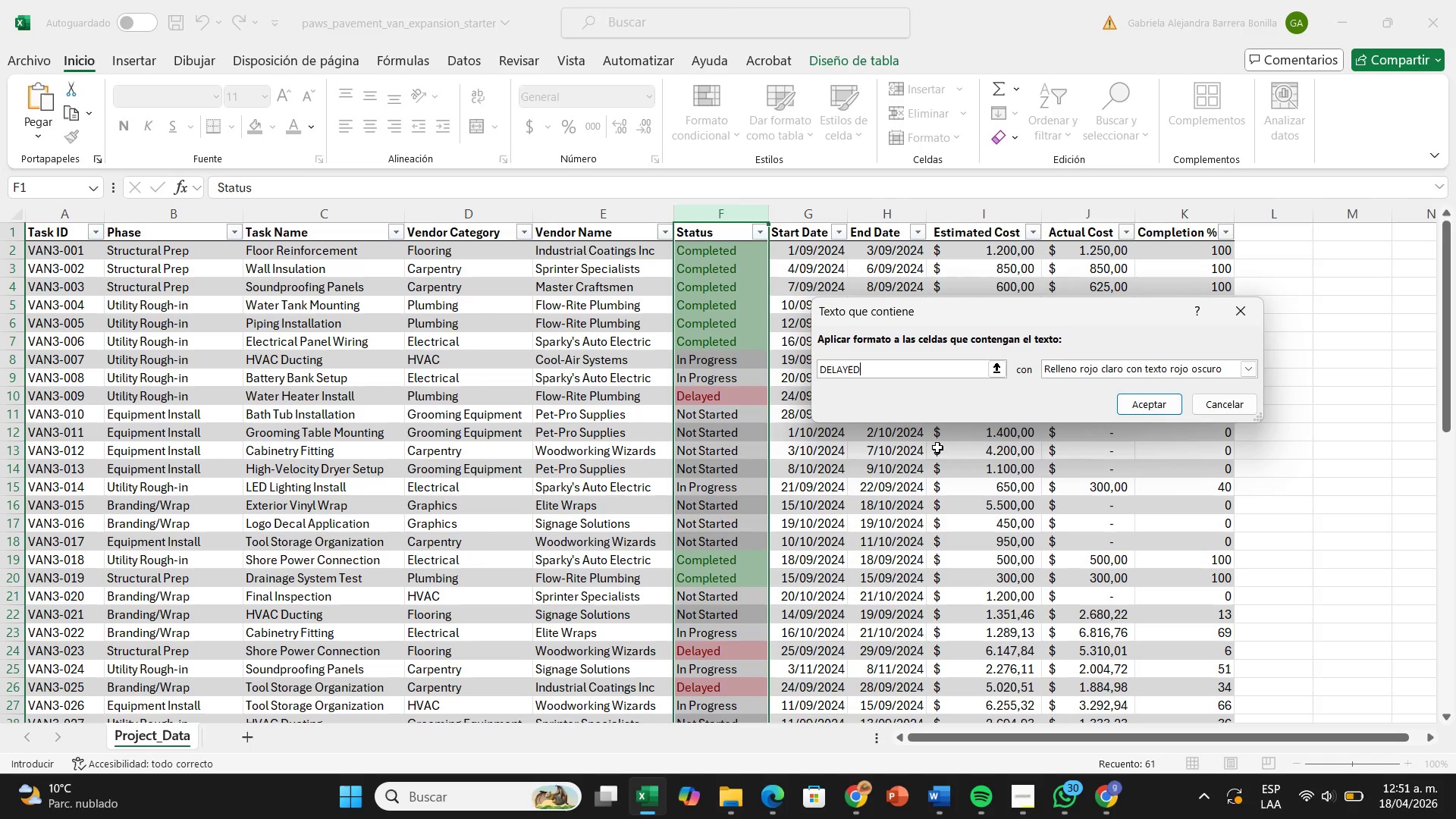 
left_click([1159, 406])
 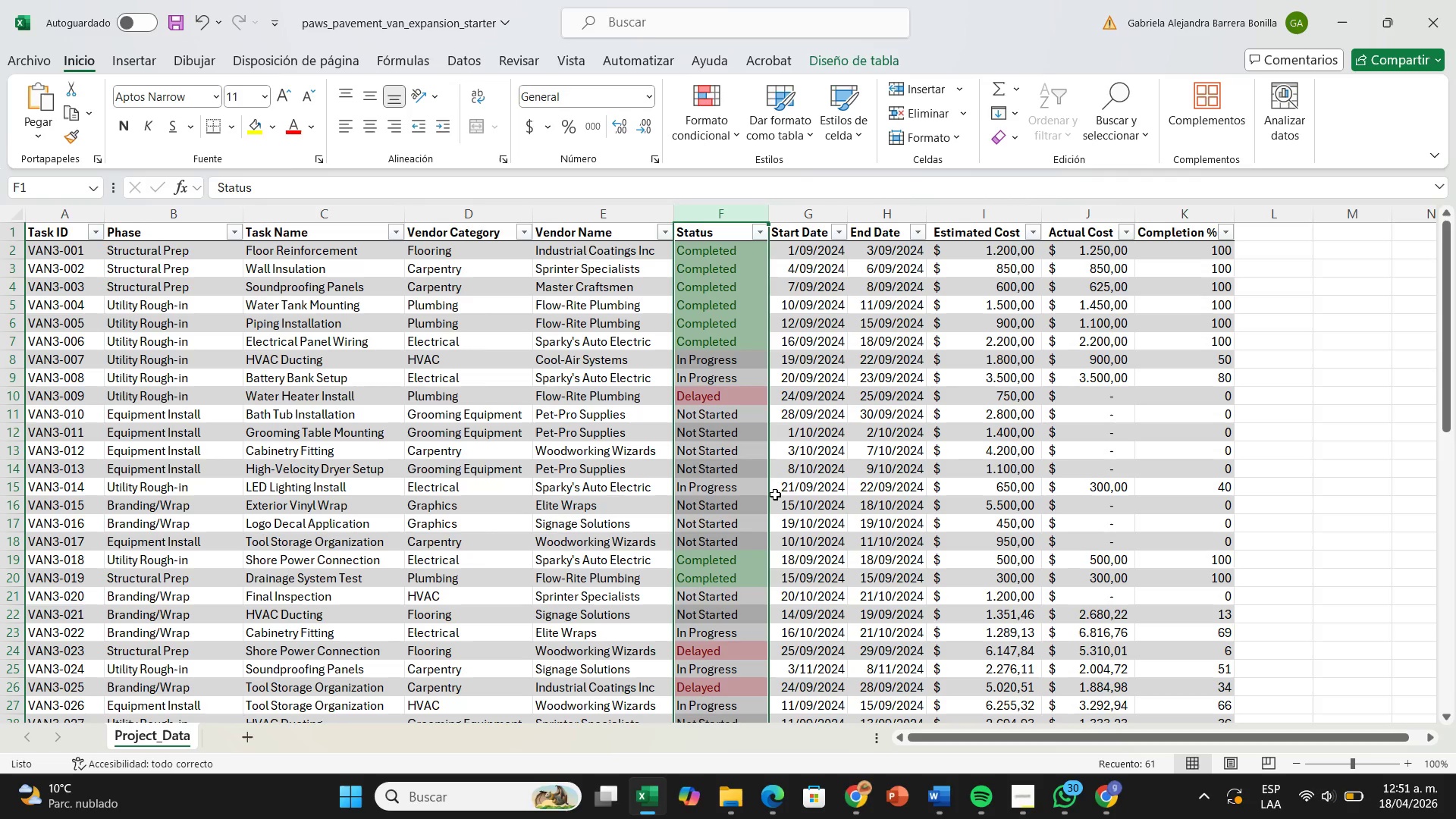 
wait(18.02)
 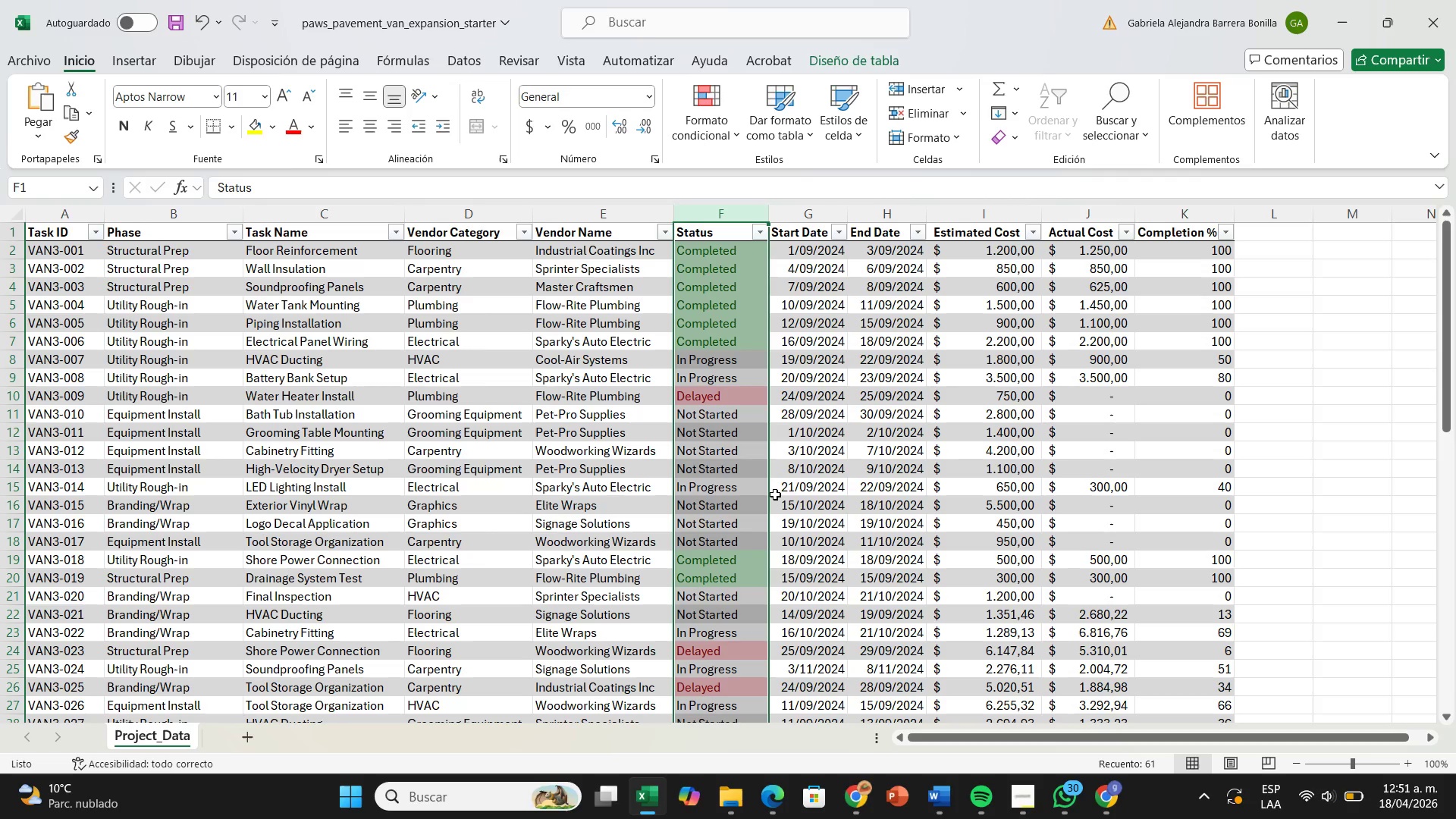 
scroll: coordinate [924, 521], scroll_direction: up, amount: 1.0
 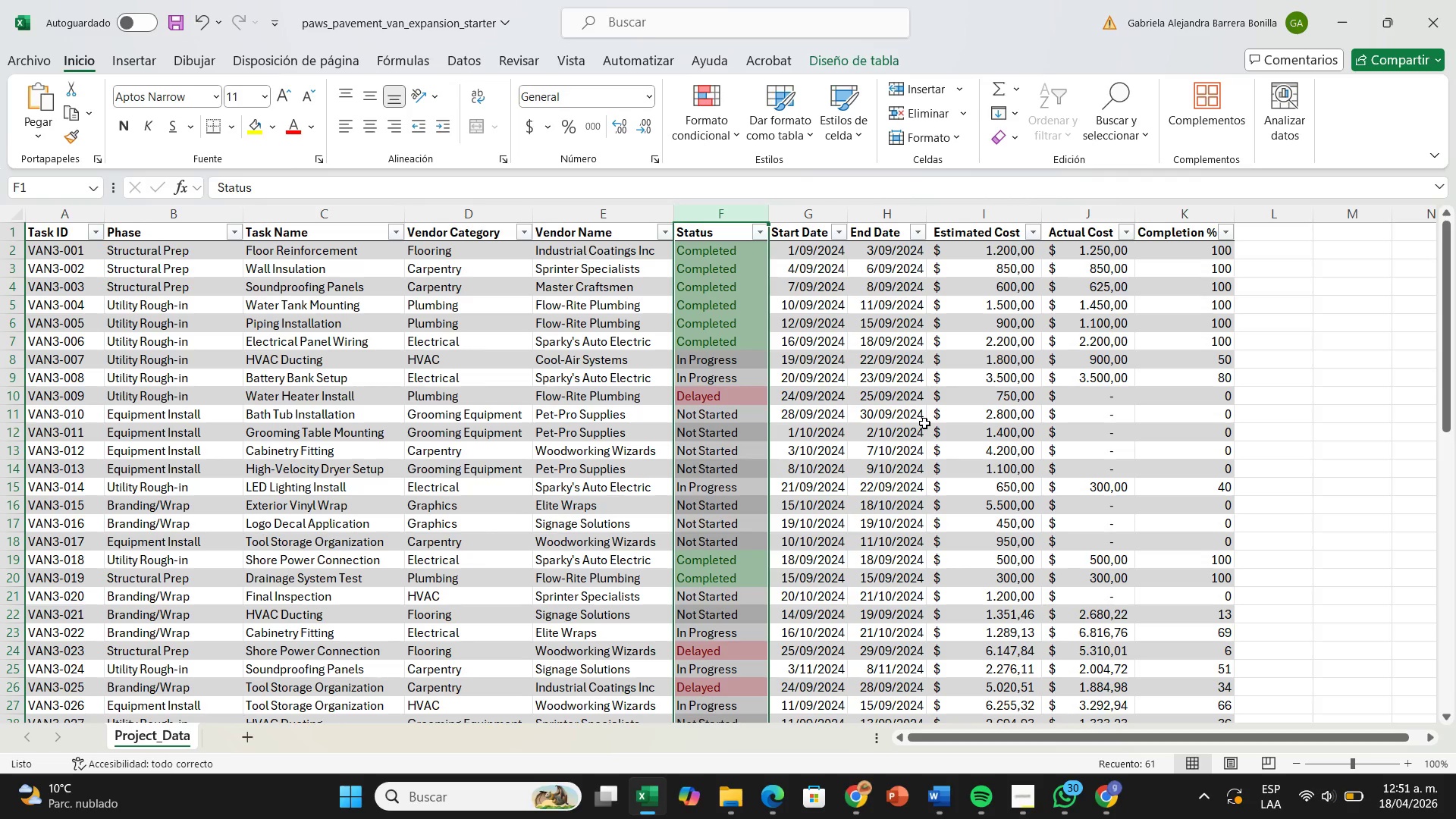 
scroll: coordinate [820, 457], scroll_direction: down, amount: 1.0
 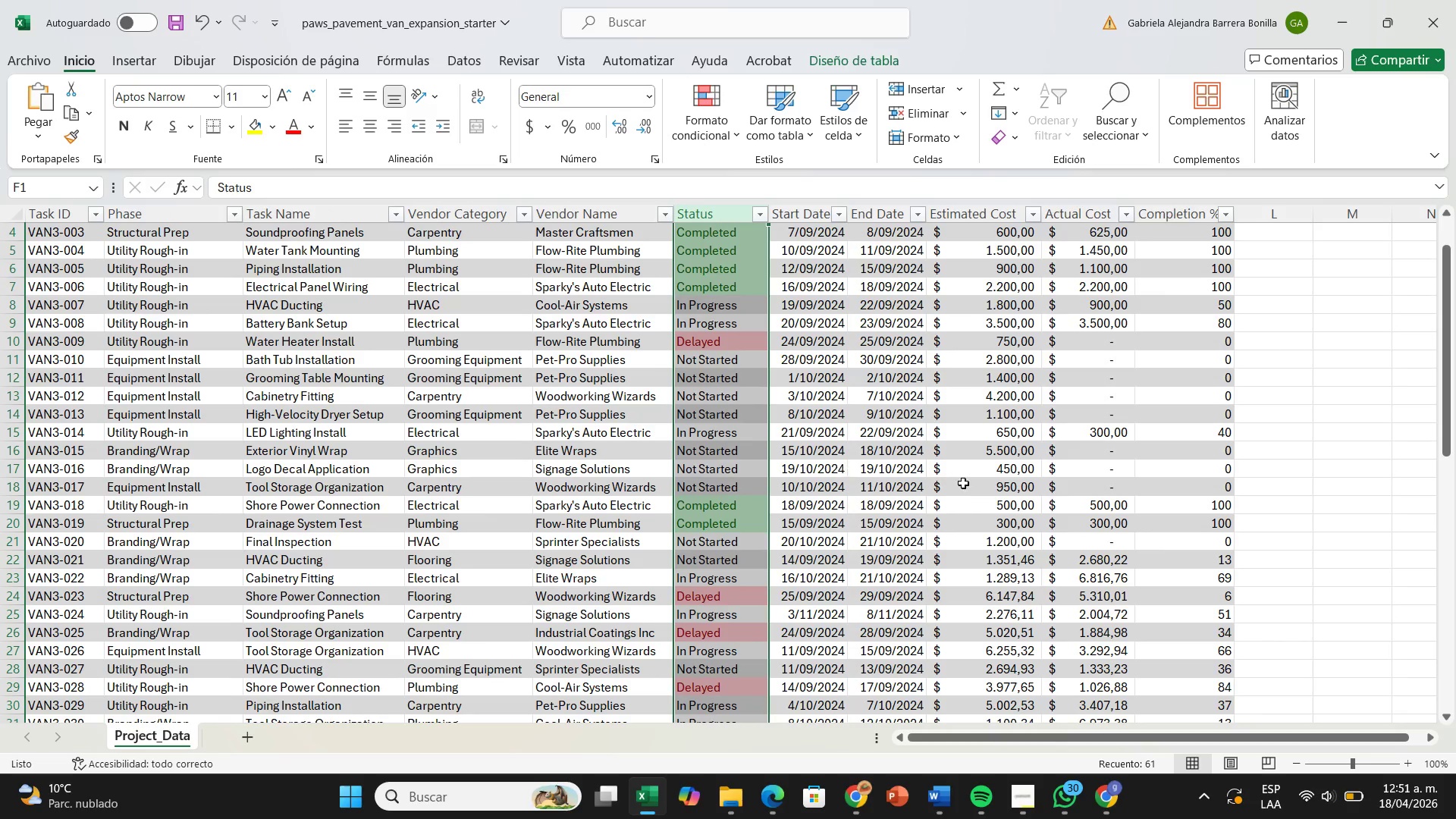 
left_click([962, 484])
 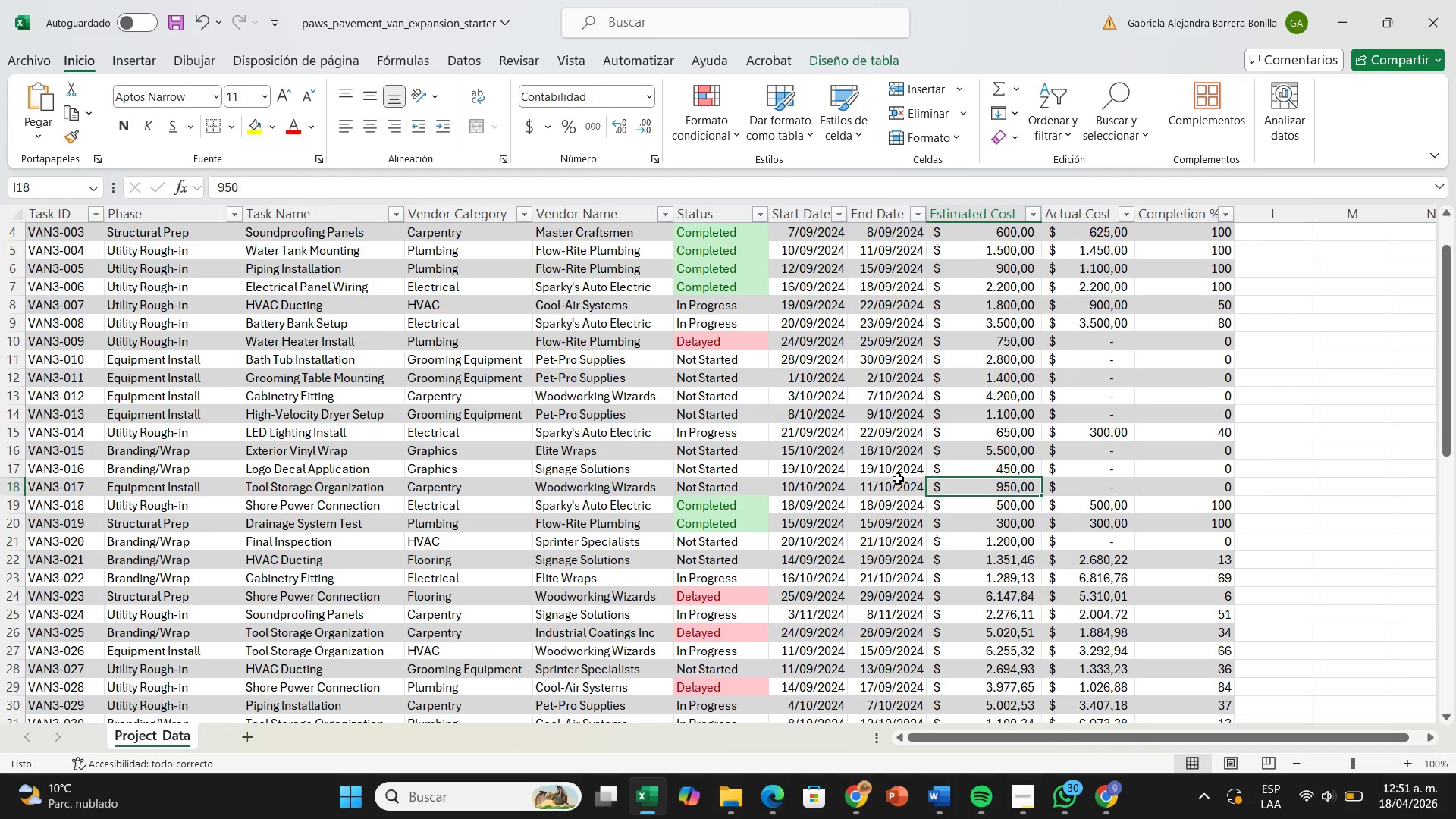 
scroll: coordinate [795, 534], scroll_direction: down, amount: 13.0
 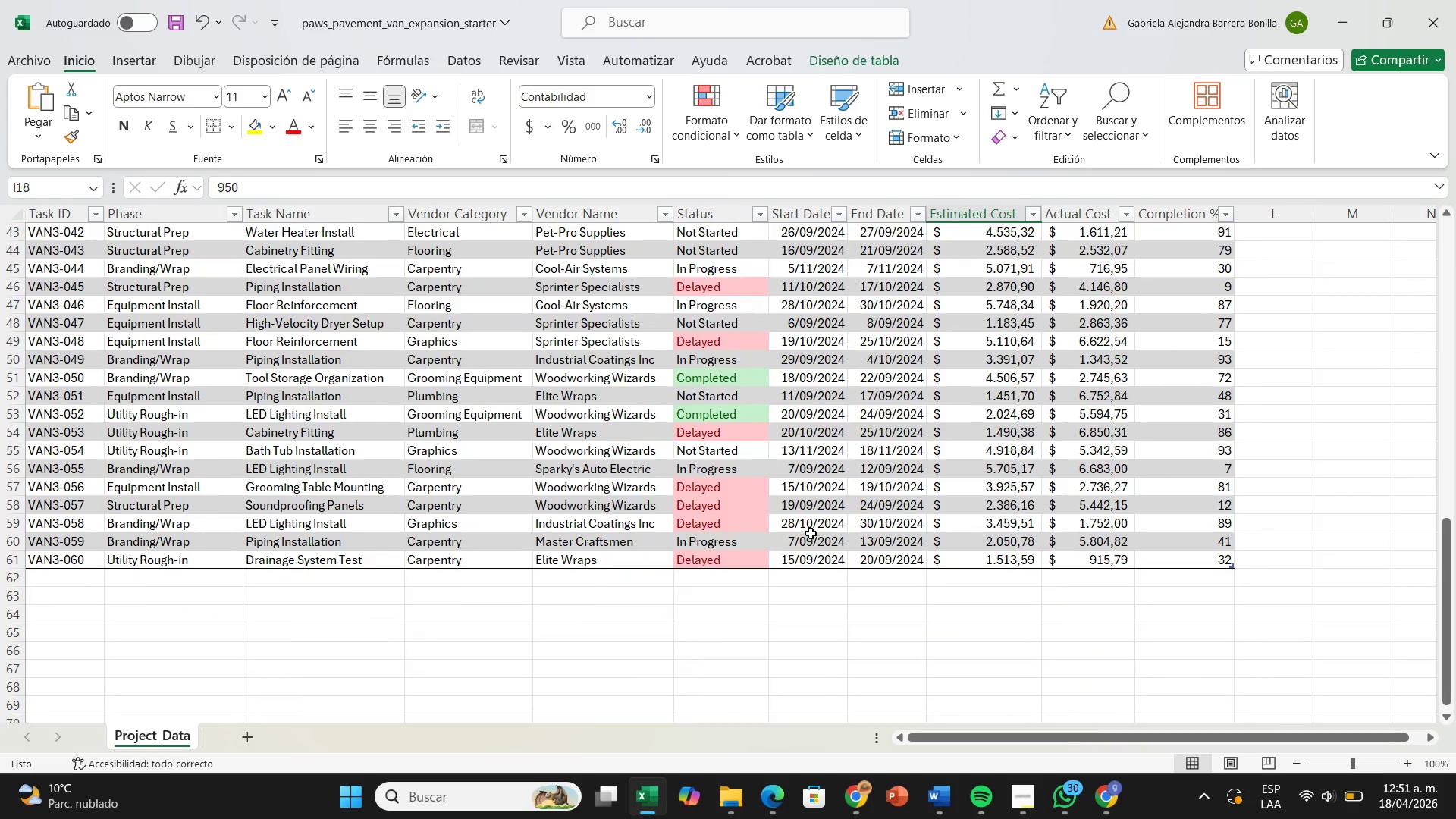 
scroll: coordinate [811, 532], scroll_direction: up, amount: 15.0
 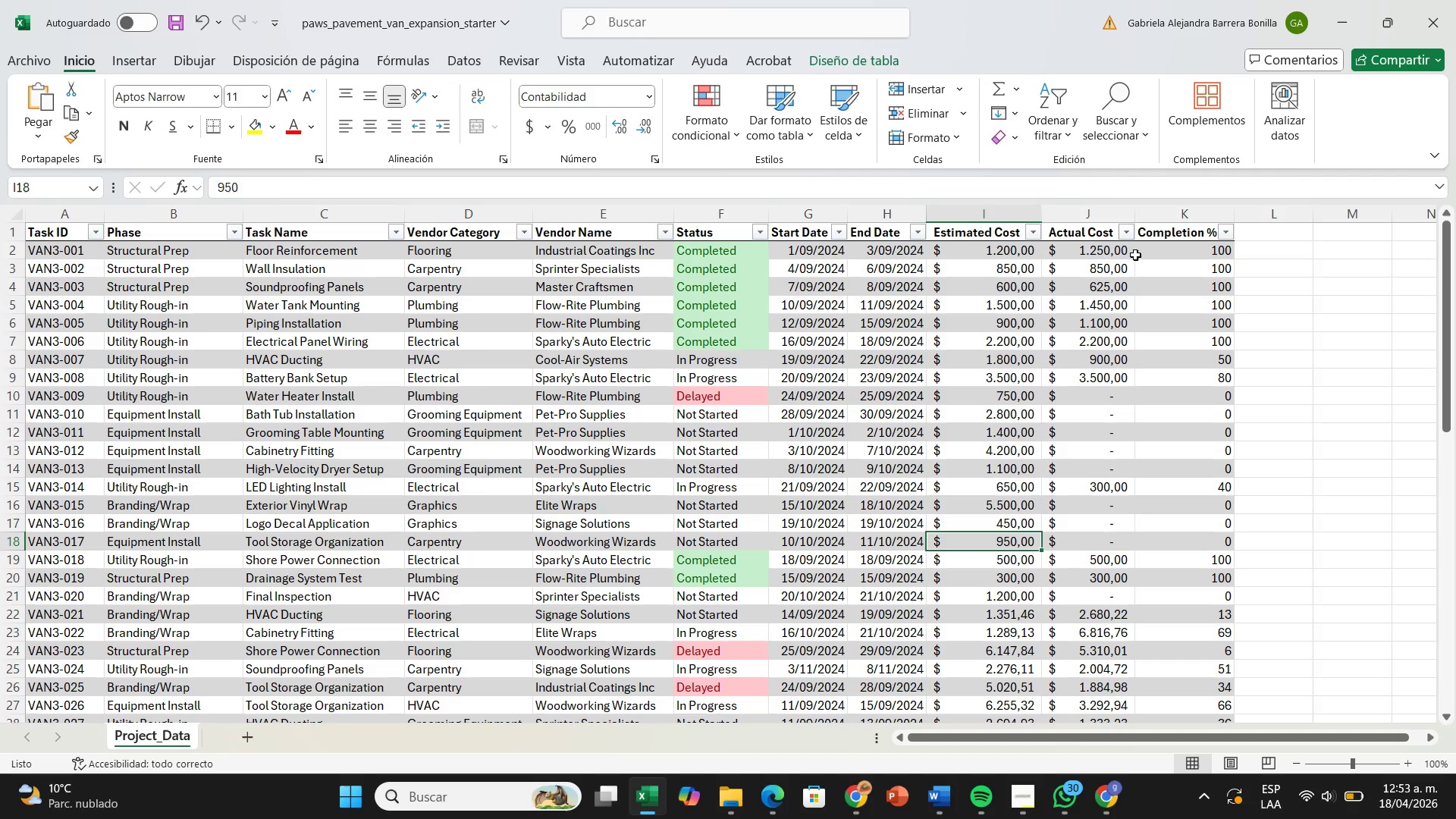 
wait(74.33)
 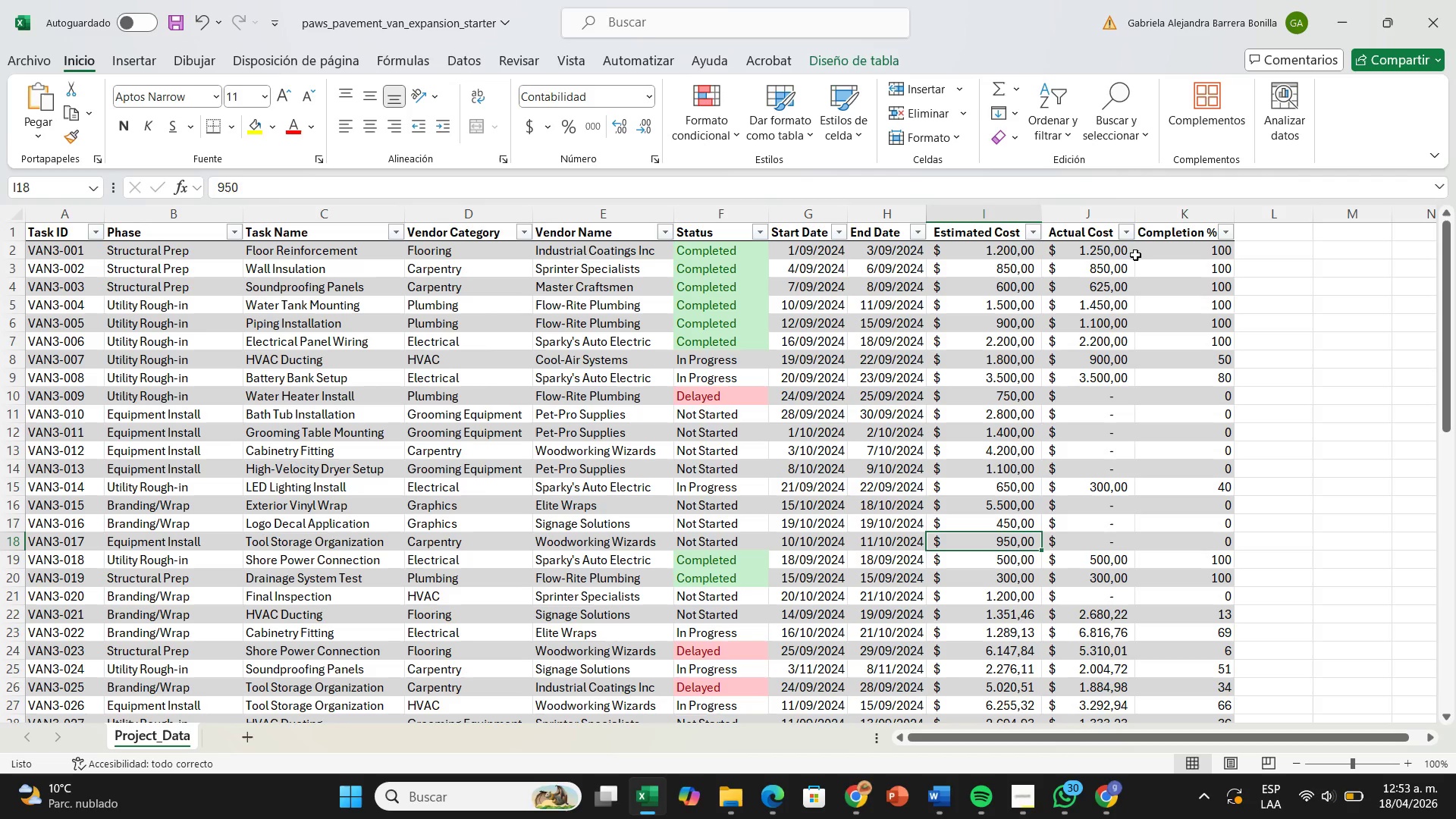 
left_click([460, 277])
 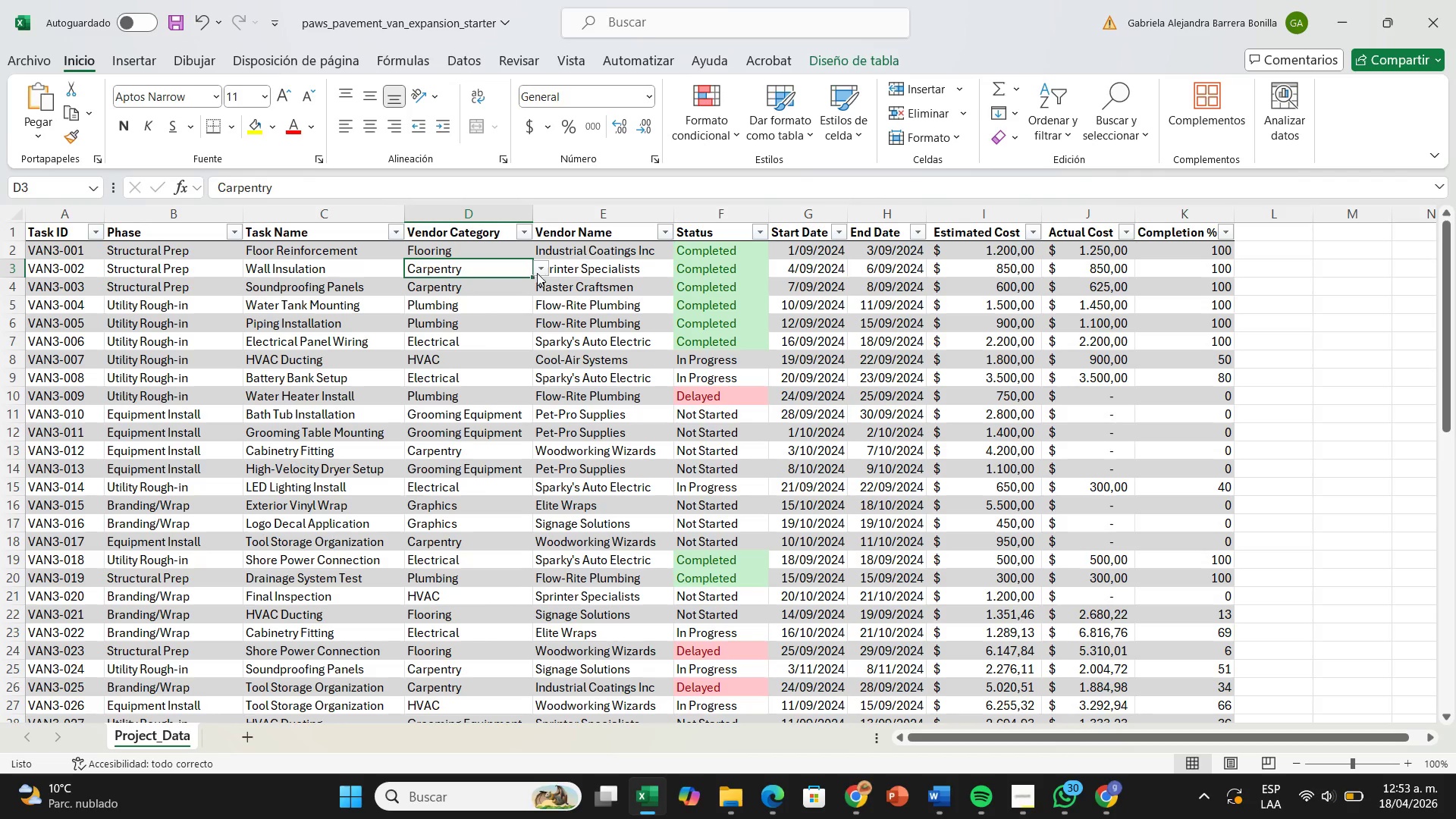 
left_click([540, 267])
 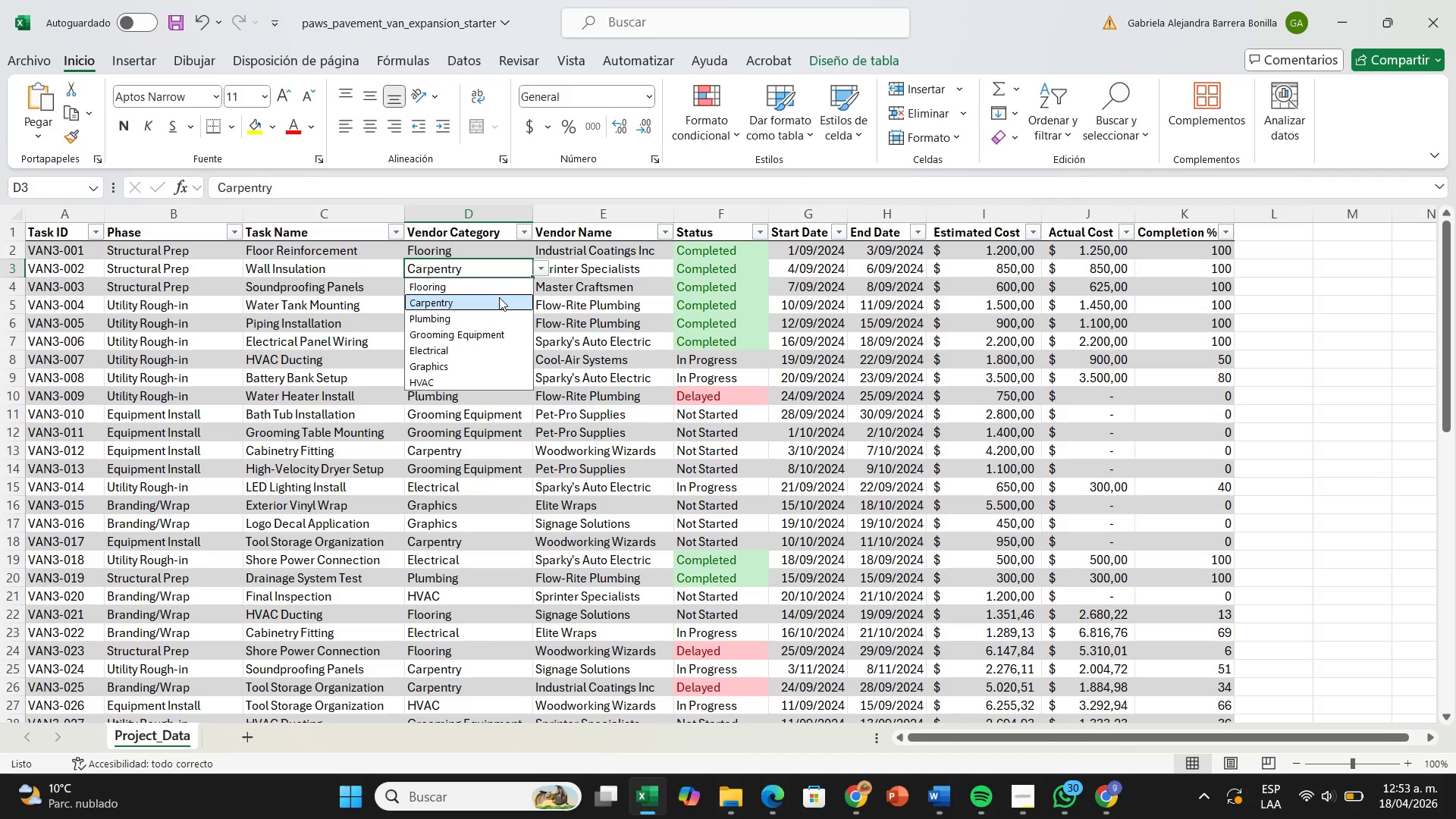 
left_click([499, 297])
 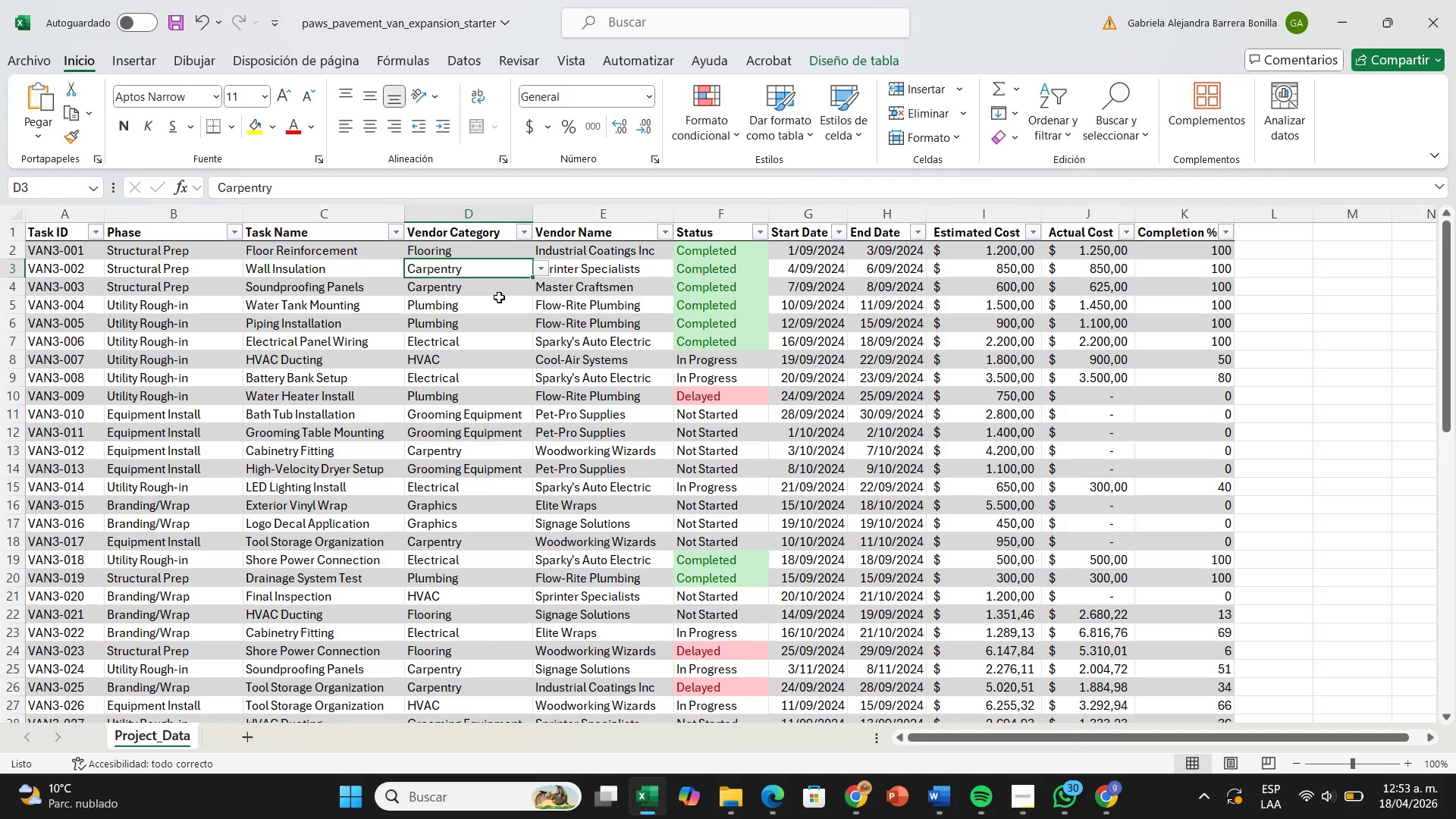 
wait(8.62)
 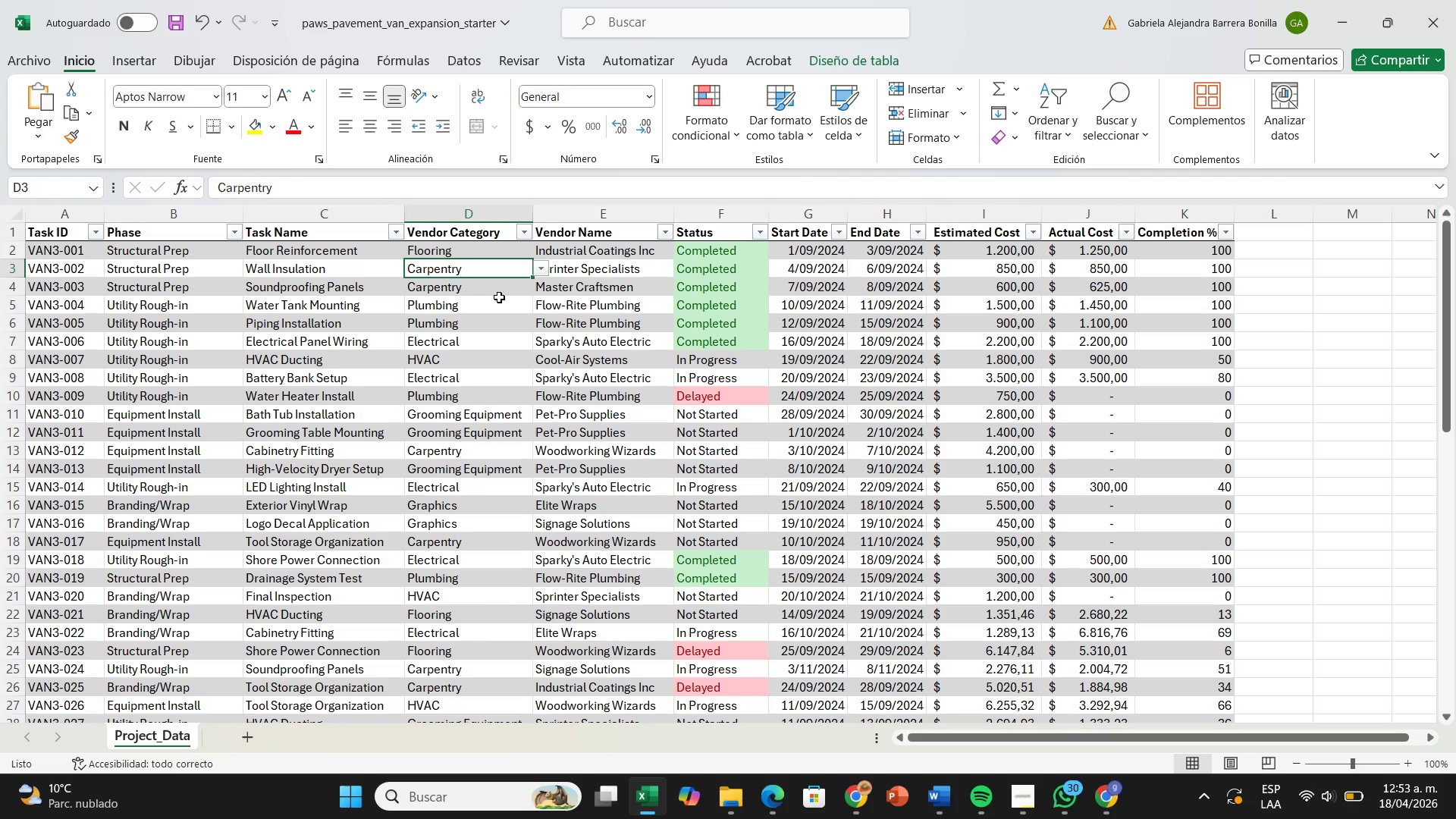 
left_click([626, 310])
 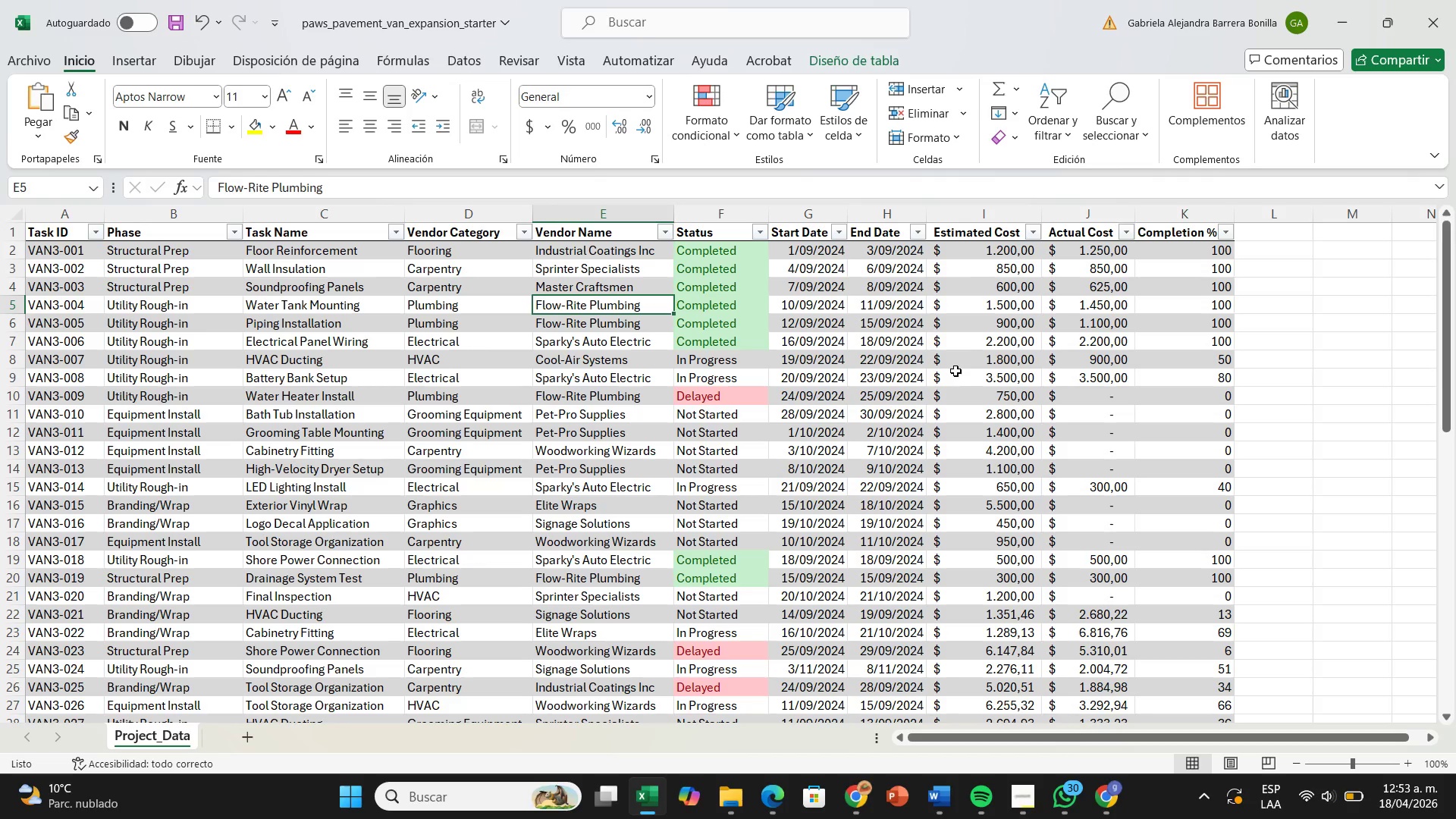 
left_click([956, 371])
 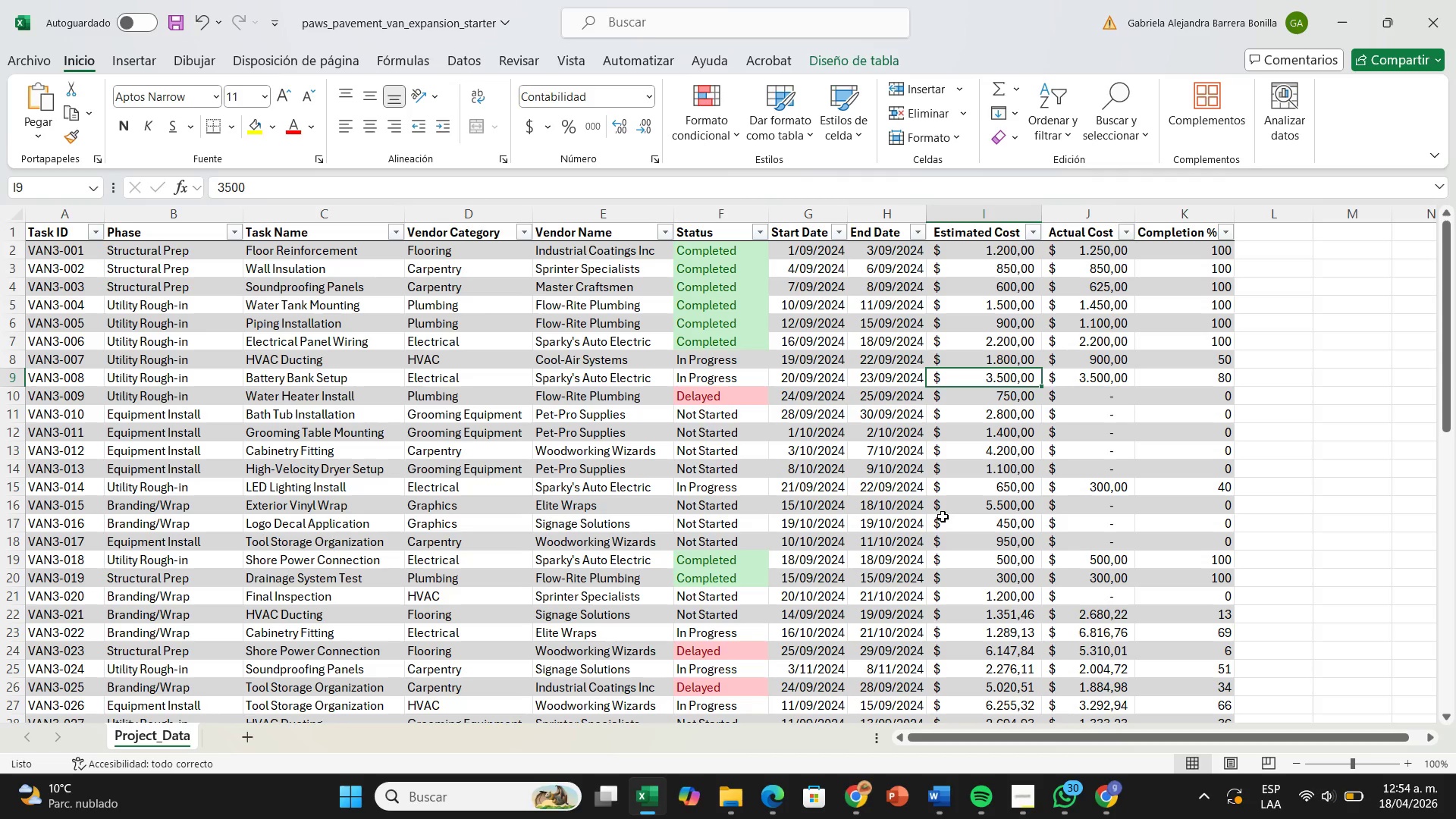 
wait(61.16)
 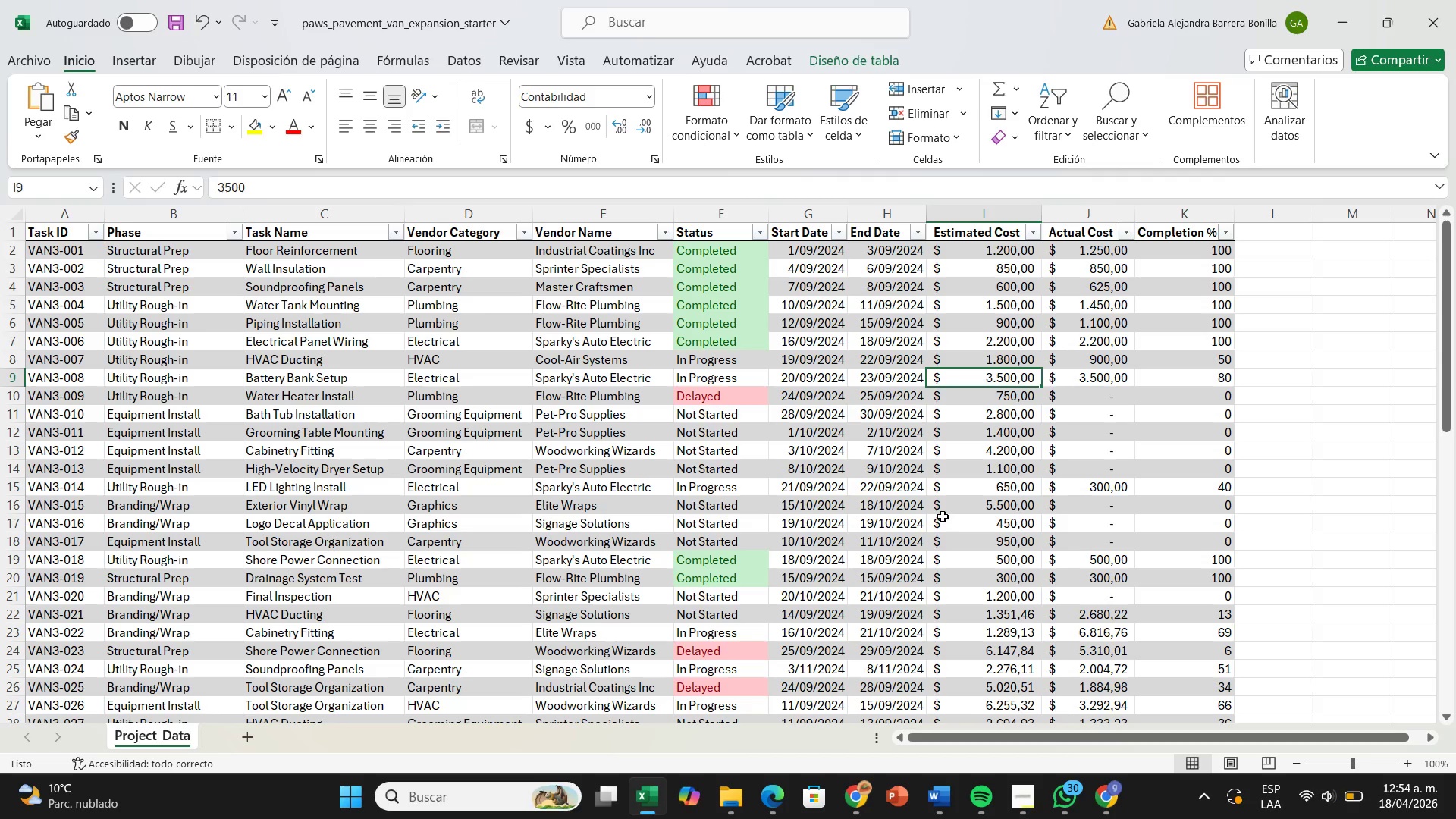 
left_click([253, 726])
 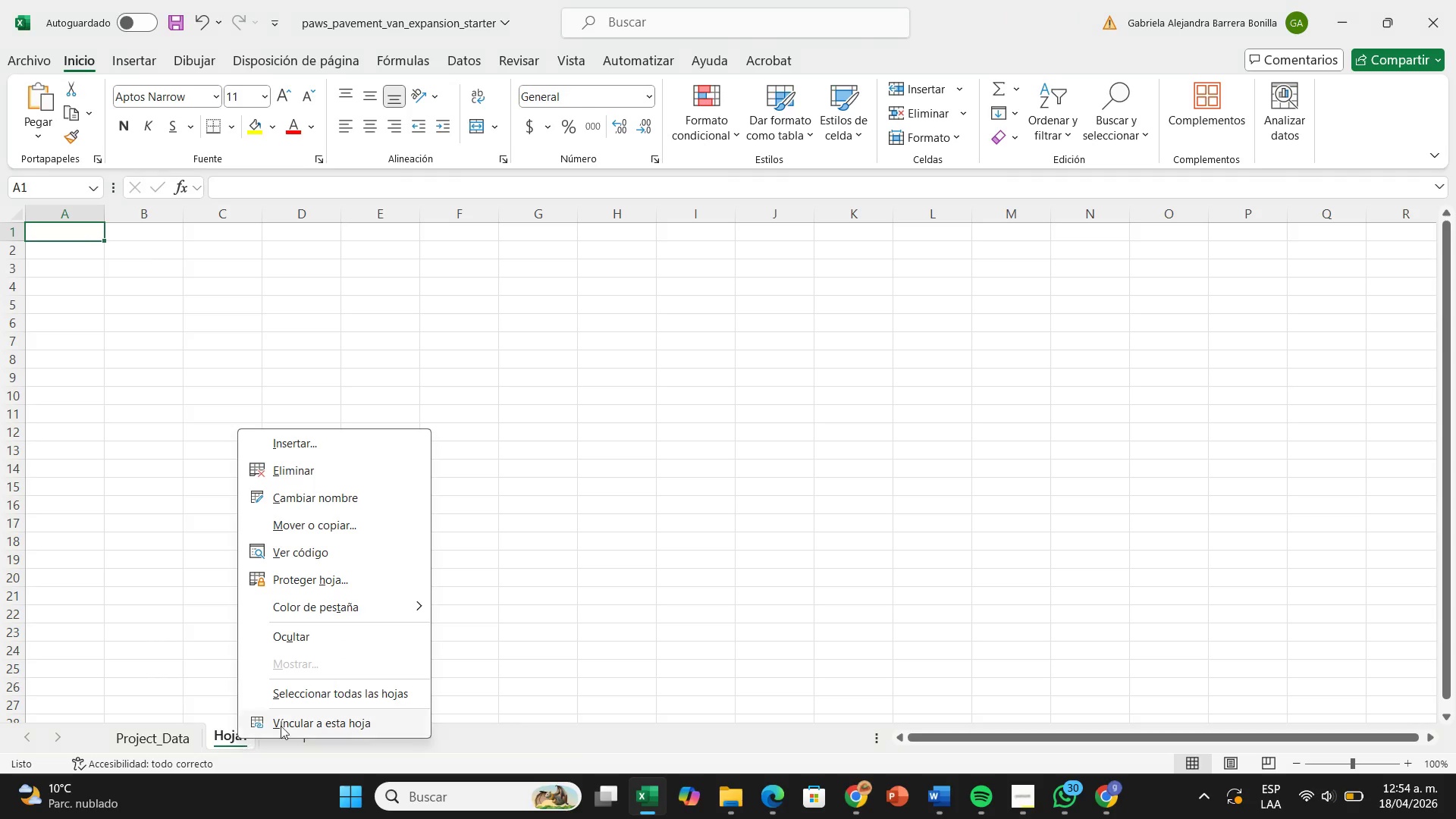 
left_click([311, 502])
 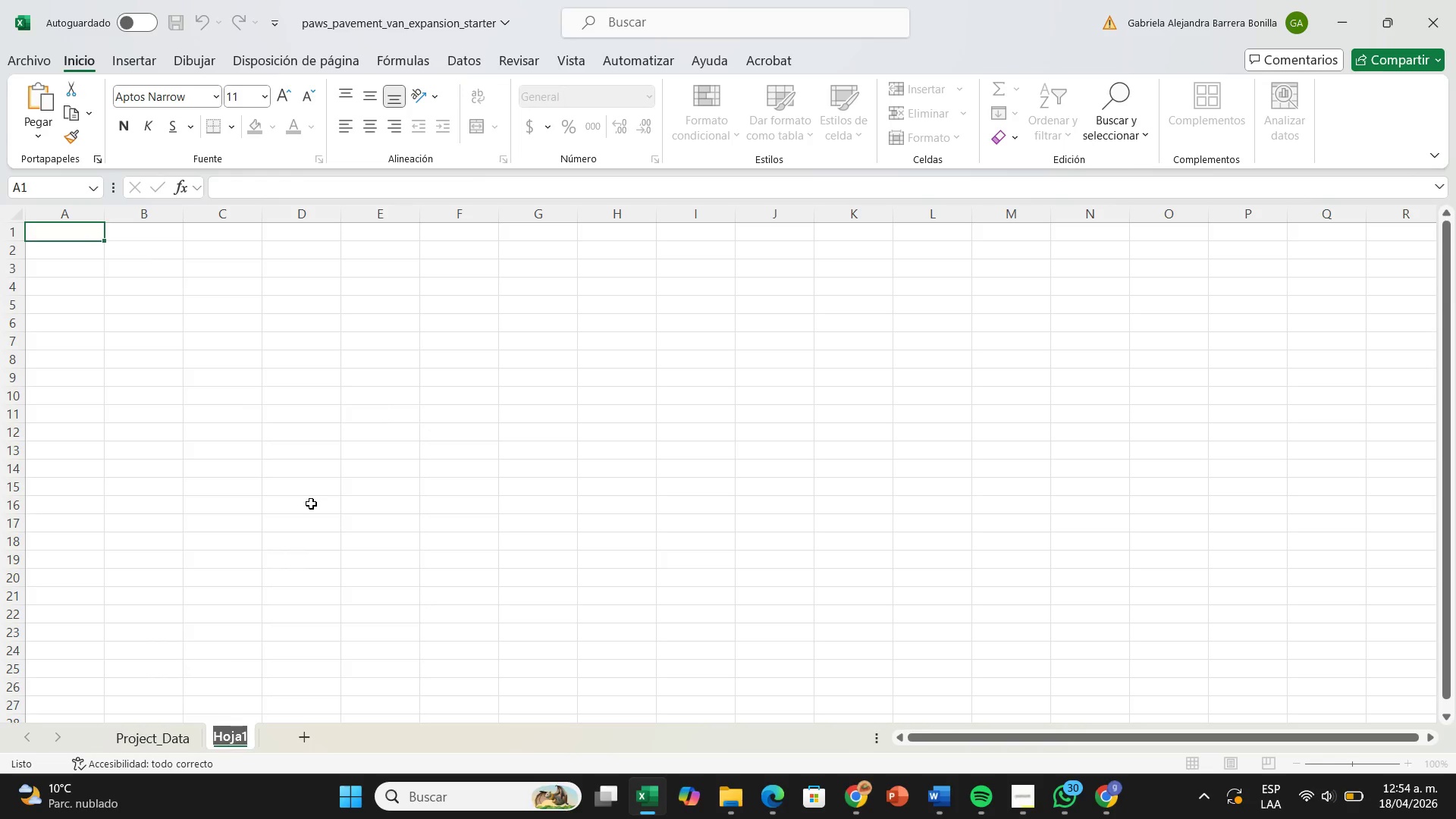 
key(Backspace)
type(KPI)
 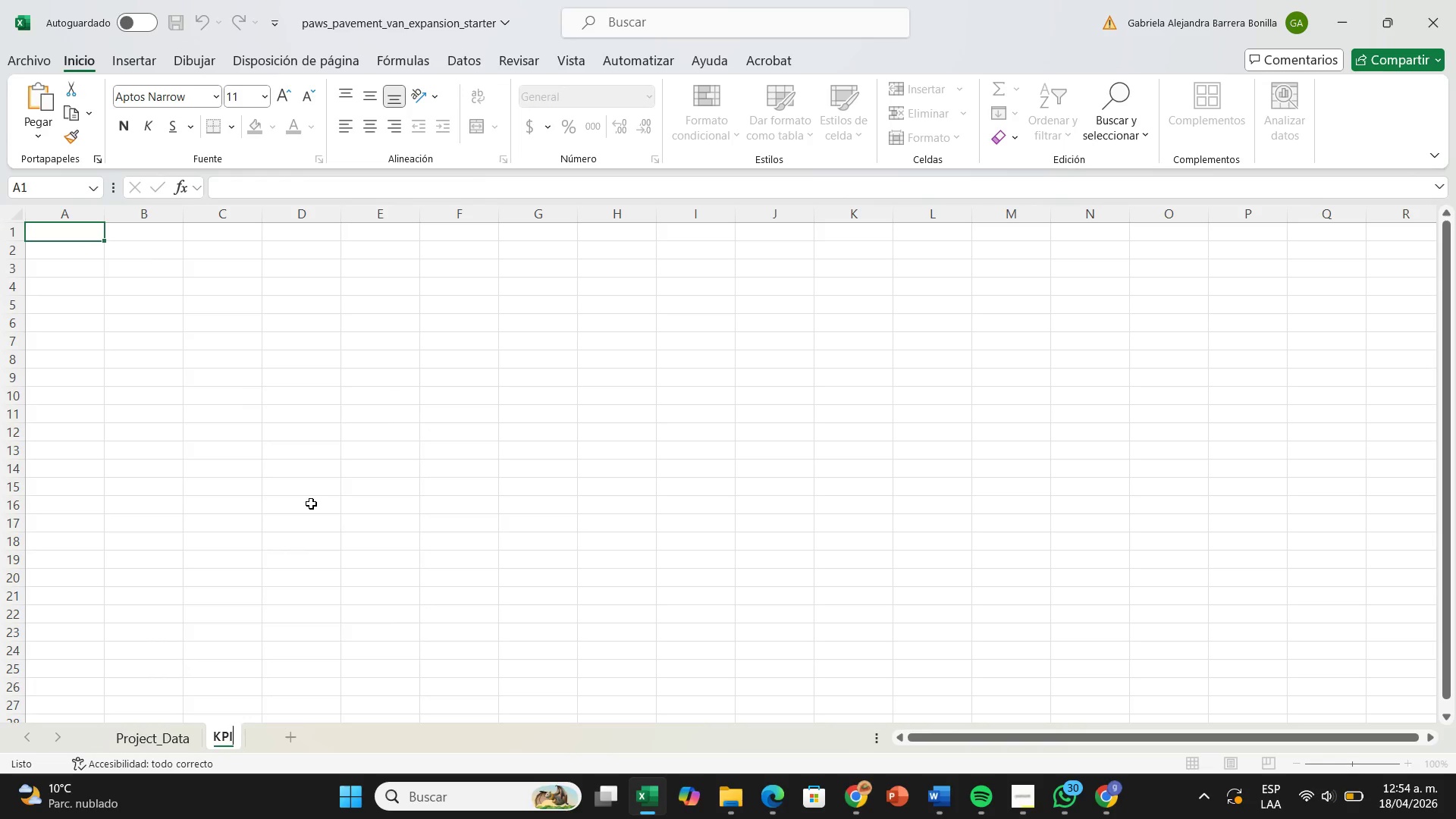 
key(Enter)
 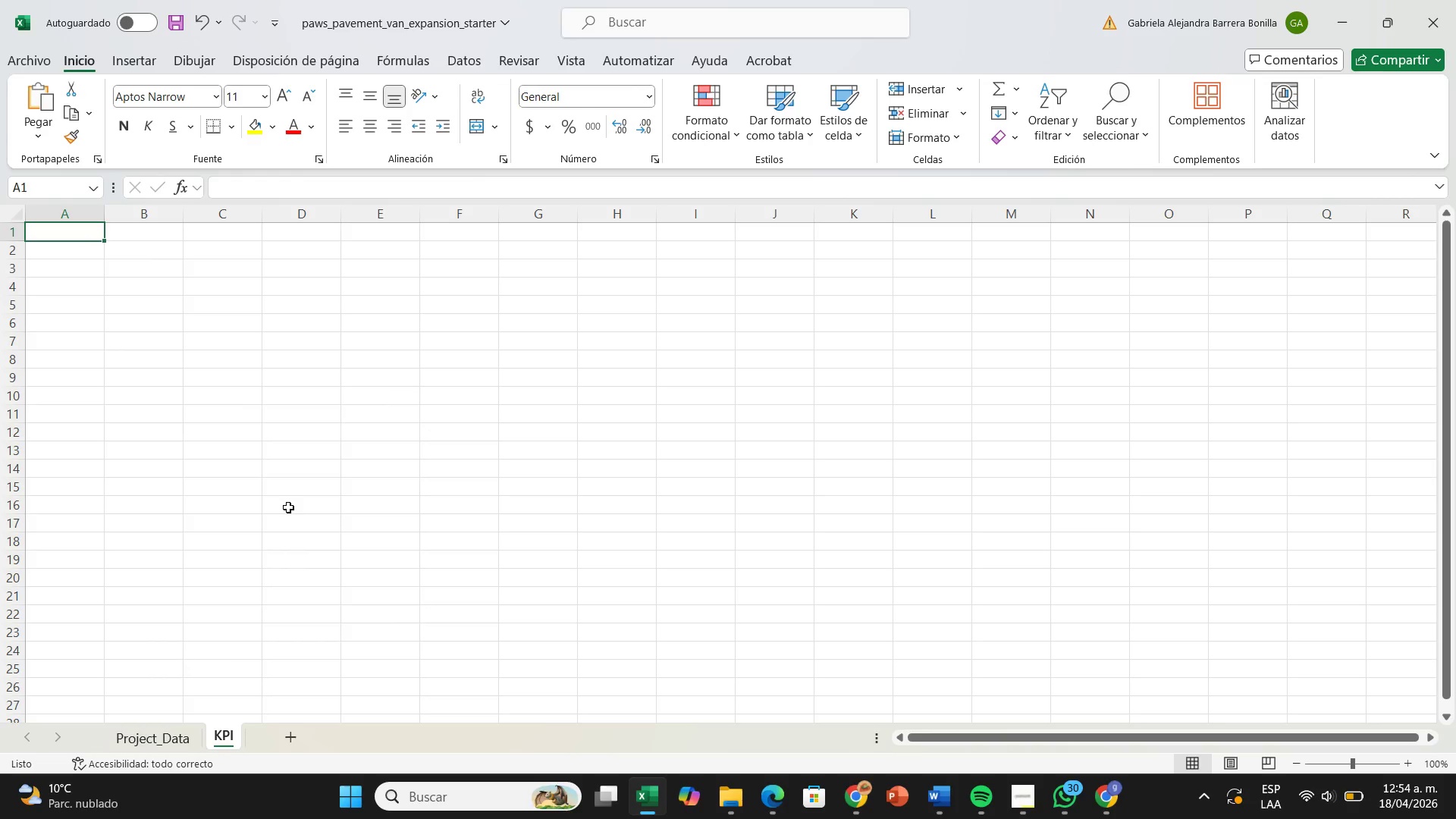 
wait(5.81)
 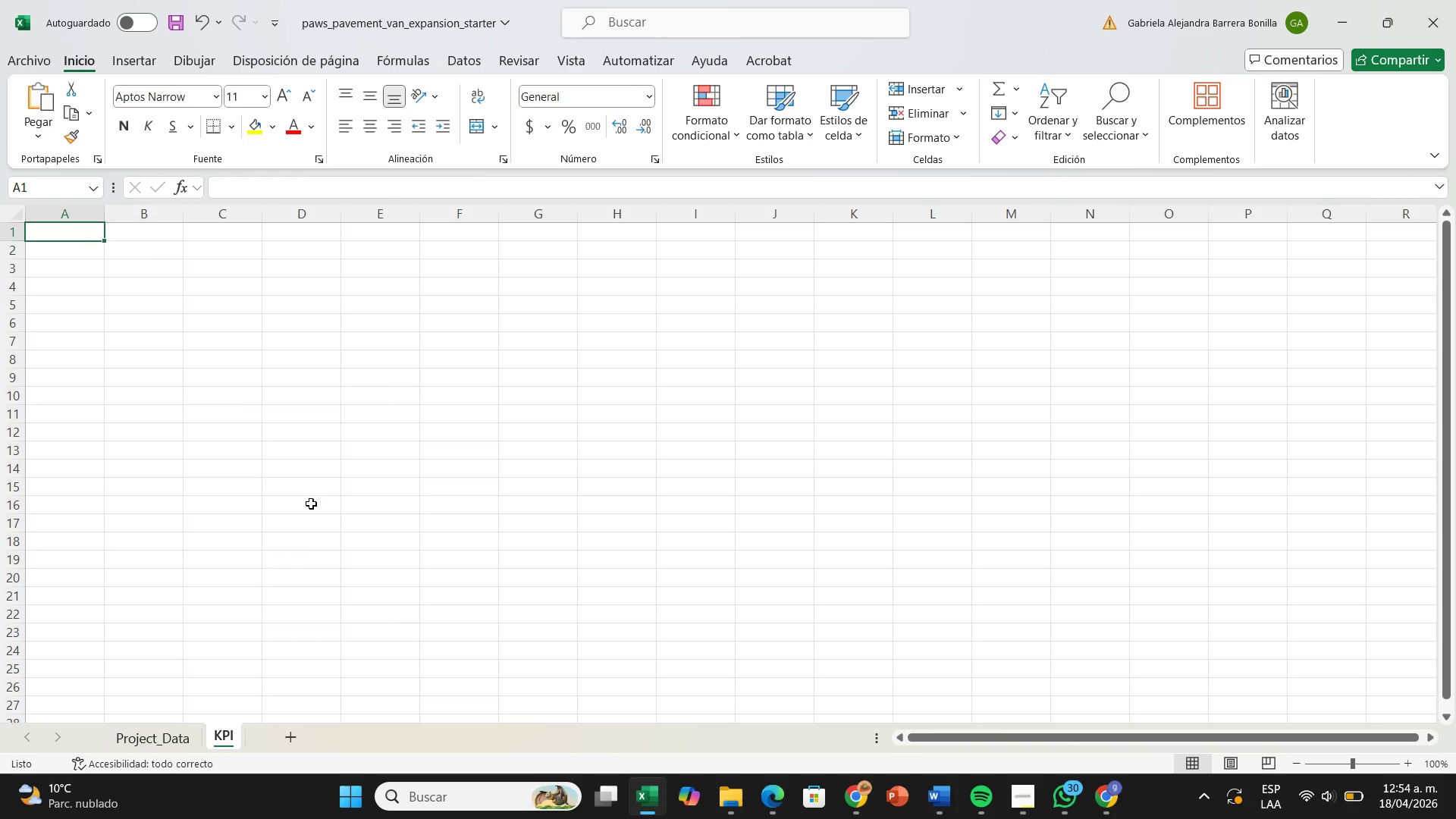 
left_click([74, 263])
 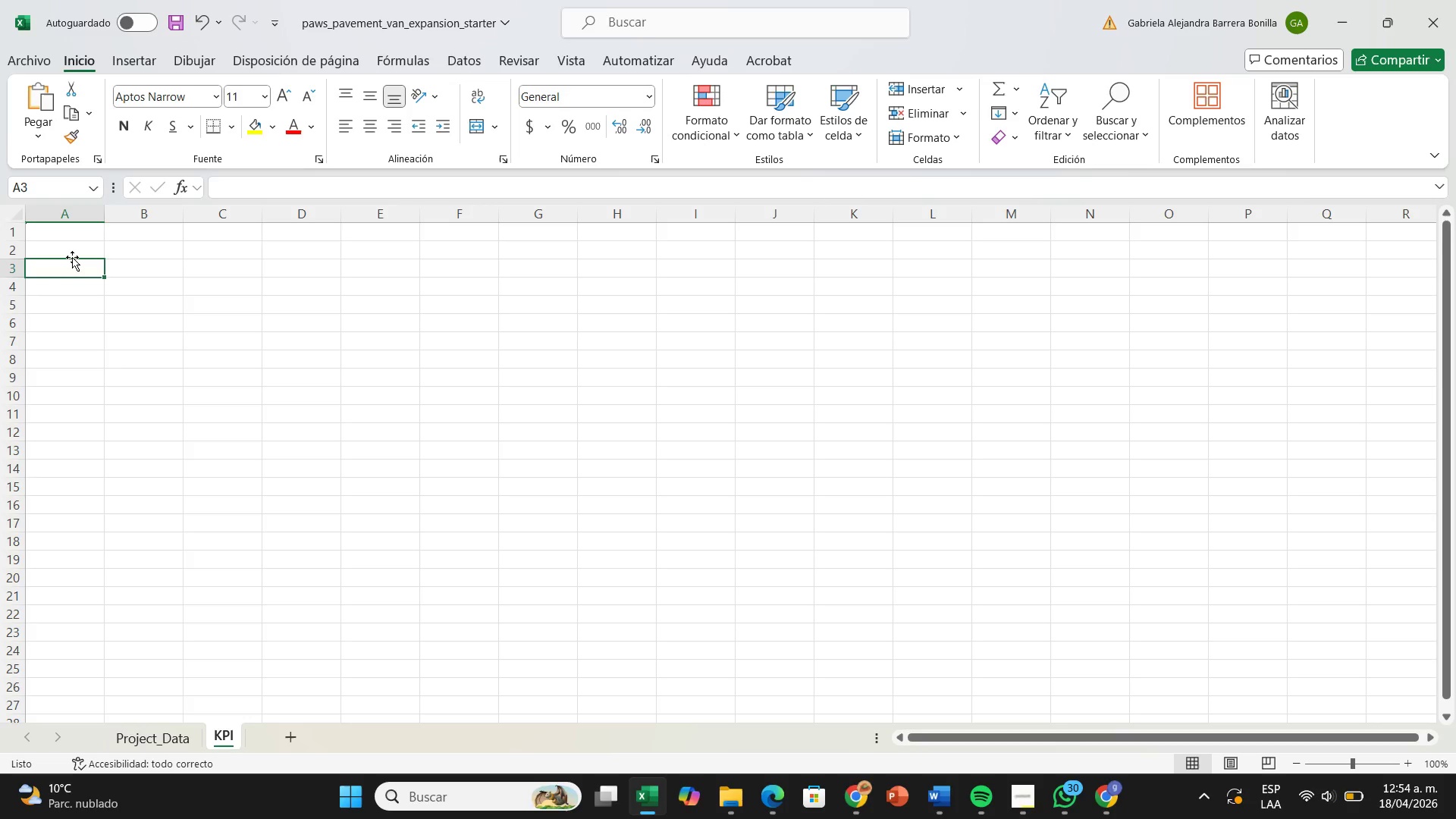 
double_click([72, 257])
 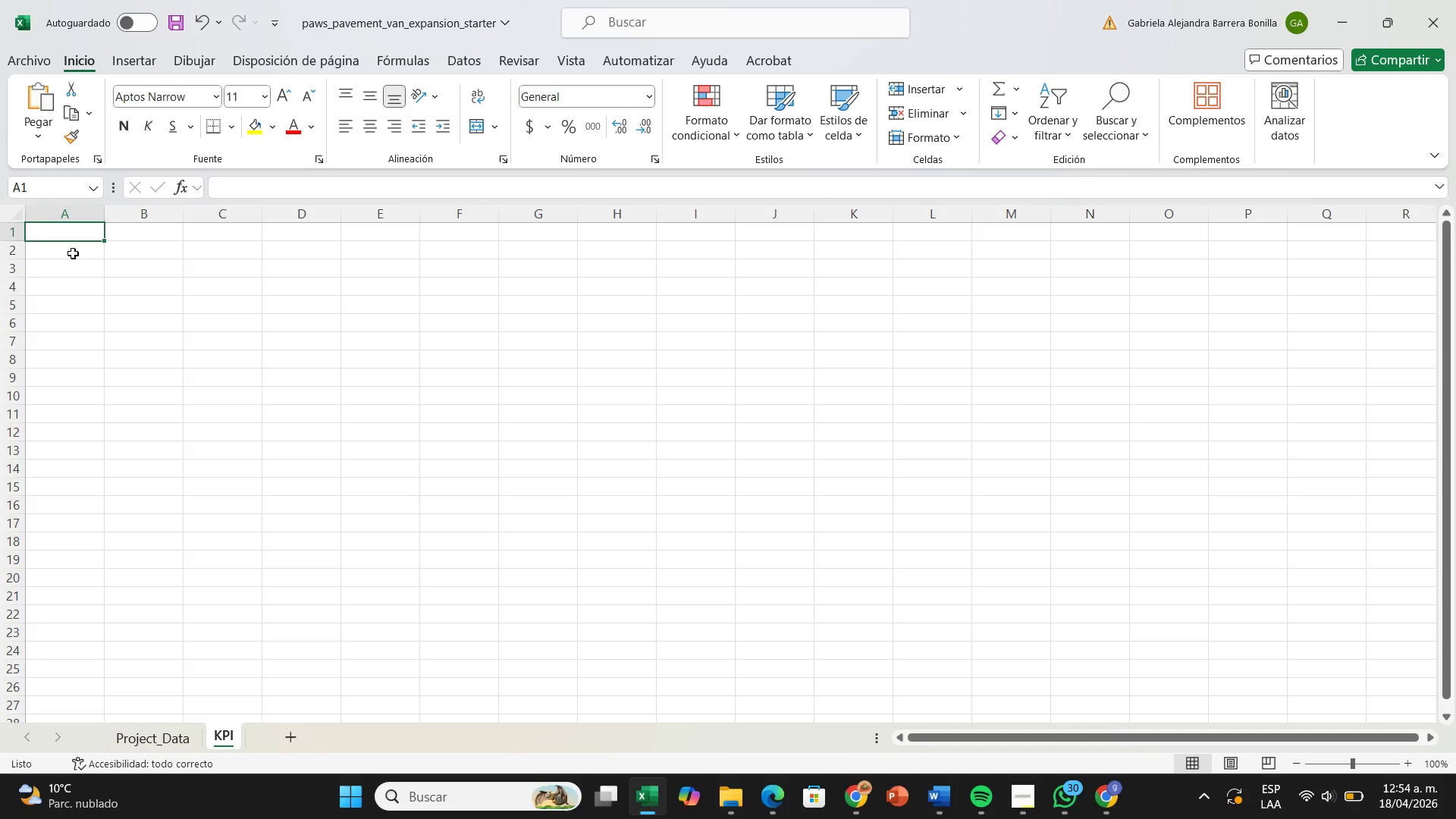 
triple_click([73, 253])
 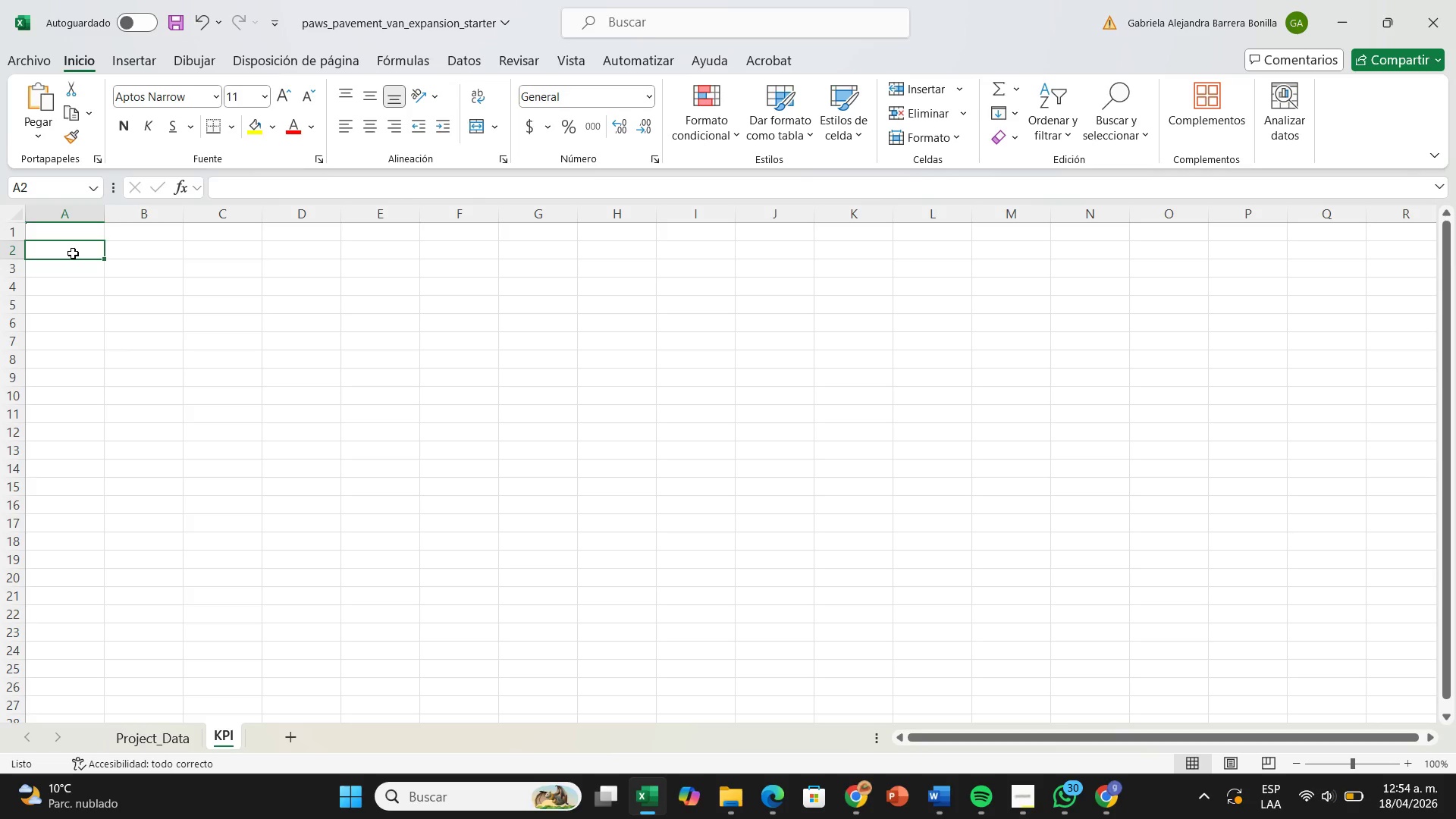 
type(PROJECT COM)
key(Backspace)
key(Backspace)
key(Backspace)
key(Backspace)
key(Backspace)
key(Backspace)
key(Backspace)
key(Backspace)
key(Backspace)
key(Backspace)
type(roject c)
key(Backspace)
type(Completion)
 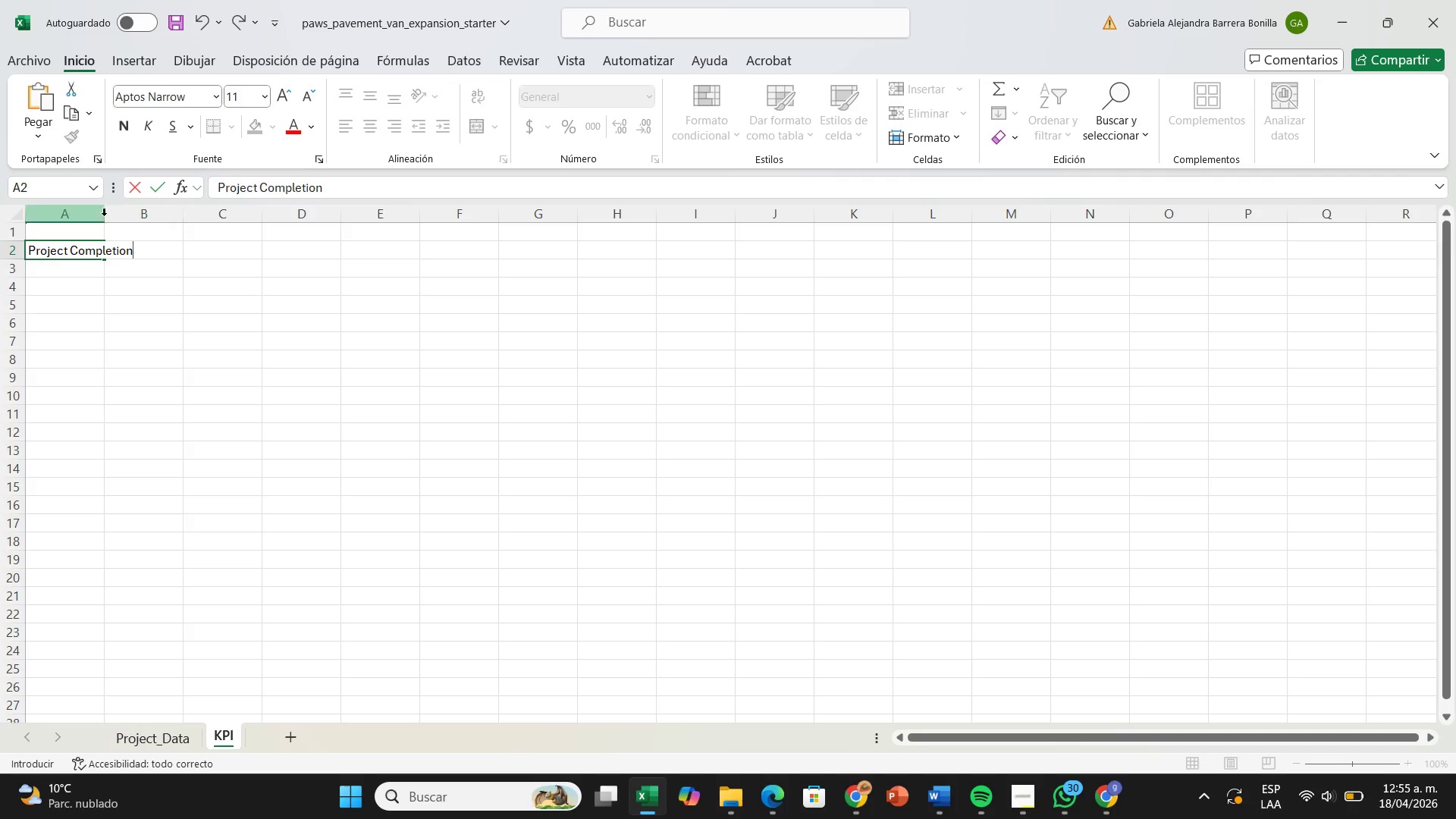 
left_click([196, 315])
 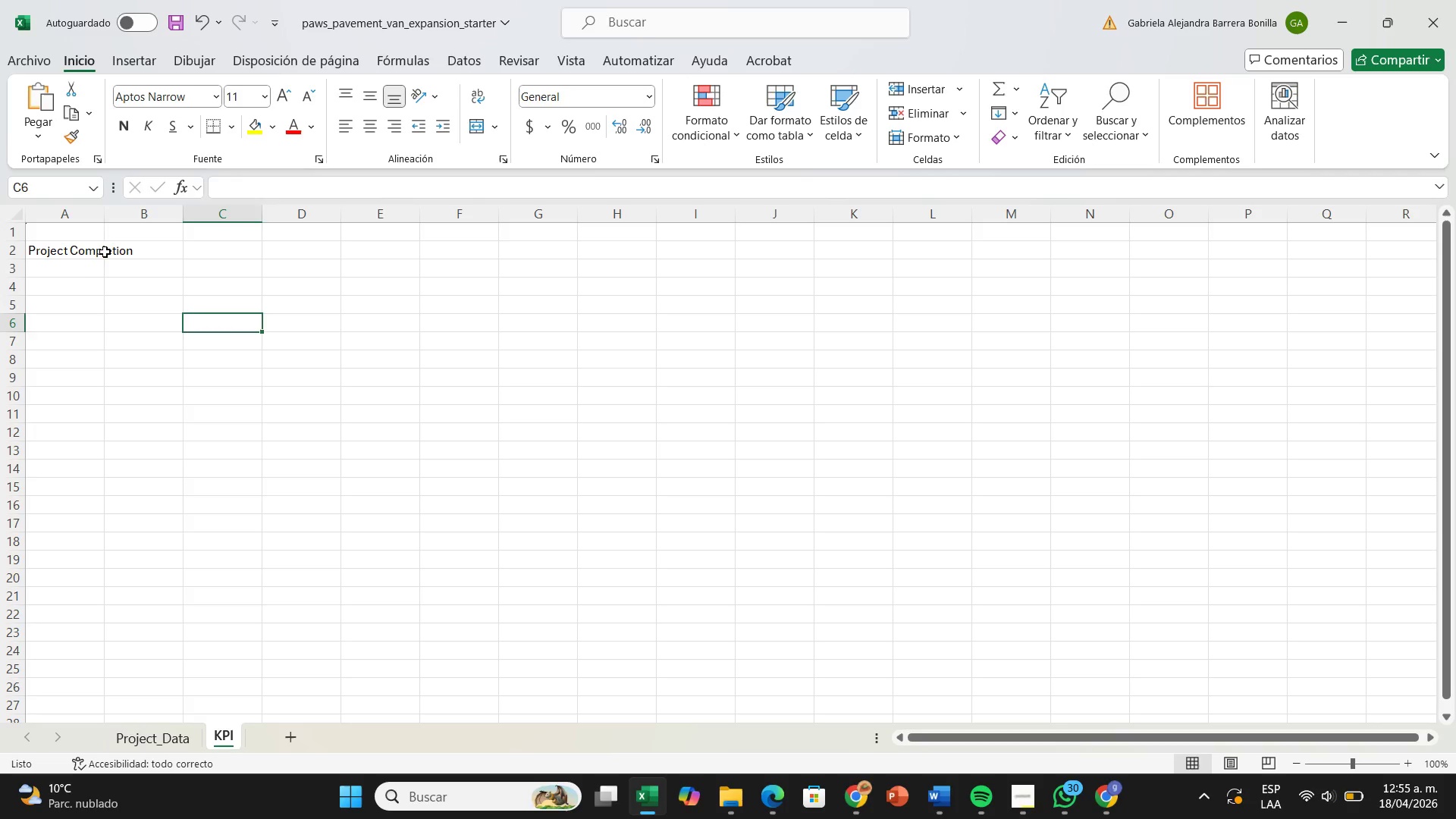 
left_click([101, 253])
 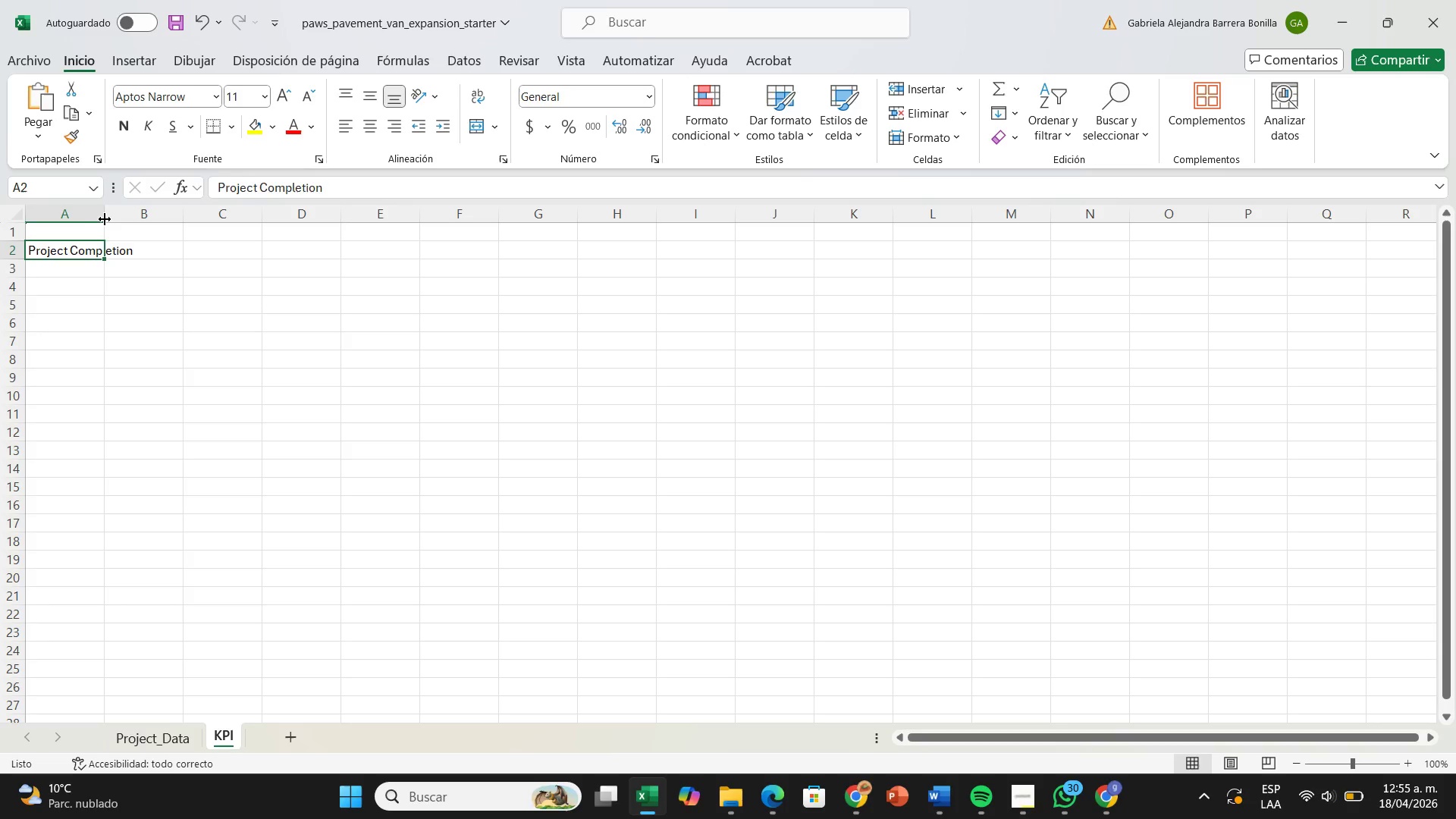 
left_click_drag(start_coordinate=[105, 219], to_coordinate=[149, 225])
 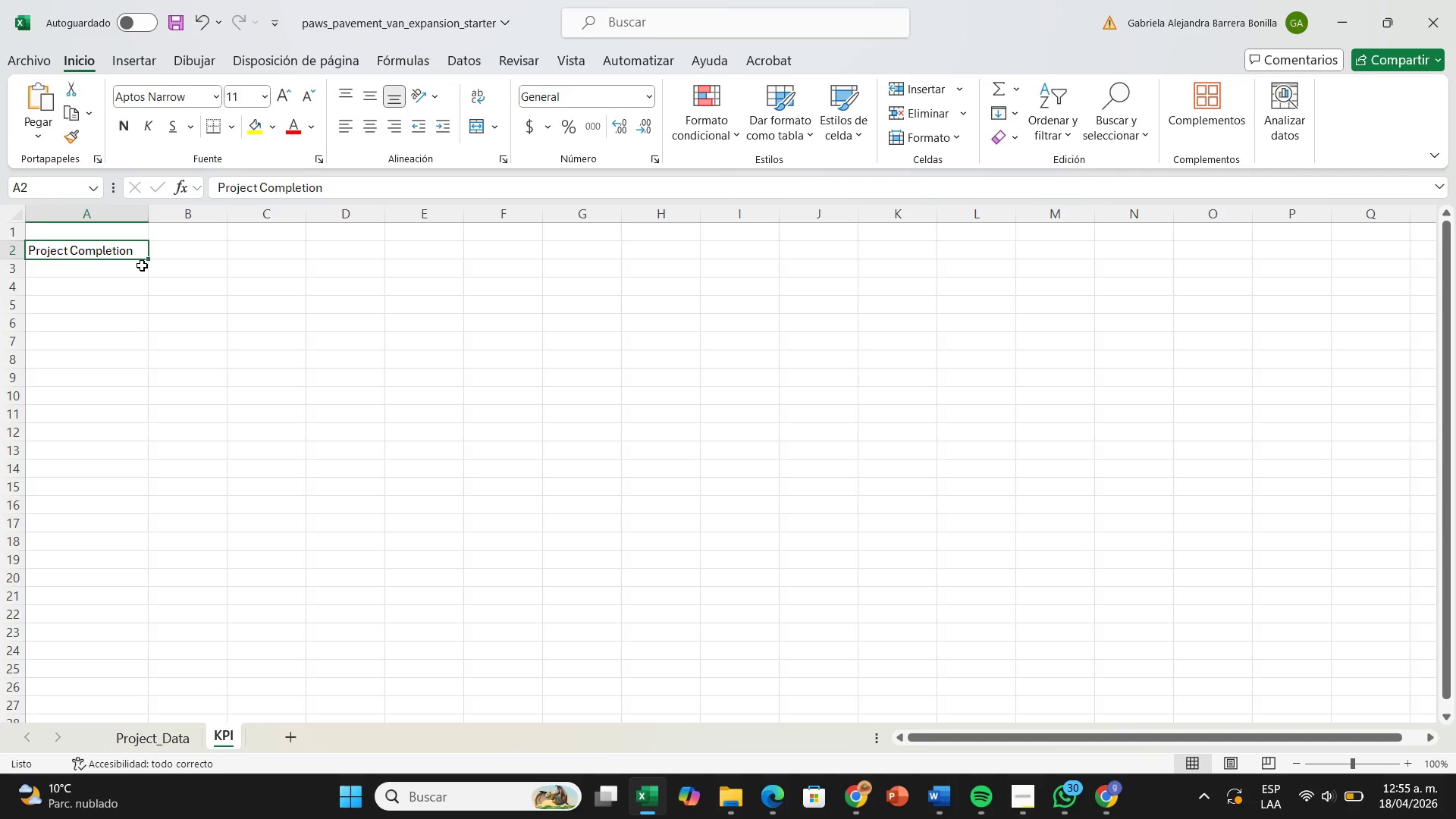 
wait(31.7)
 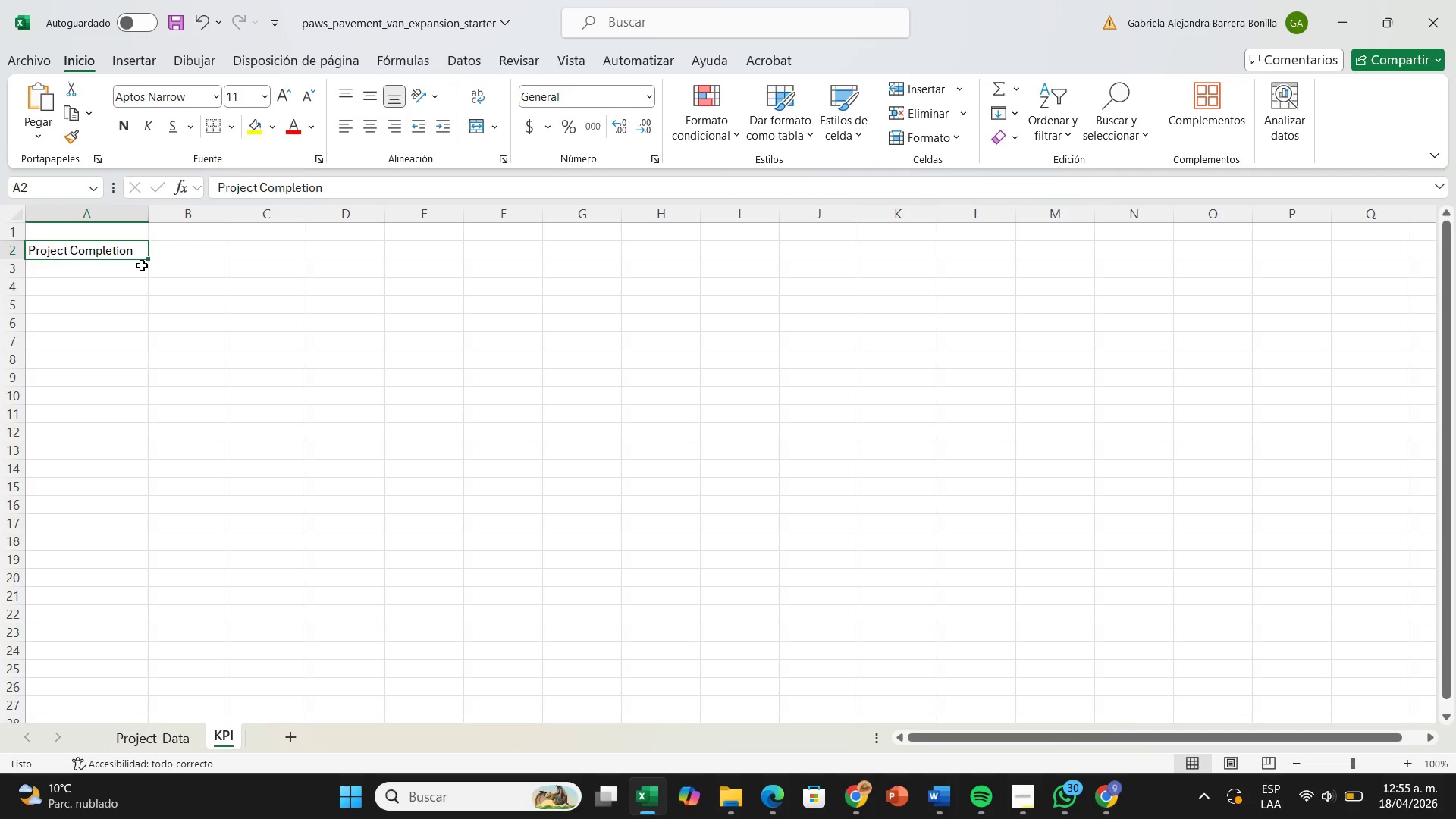 
left_click([142, 266])
 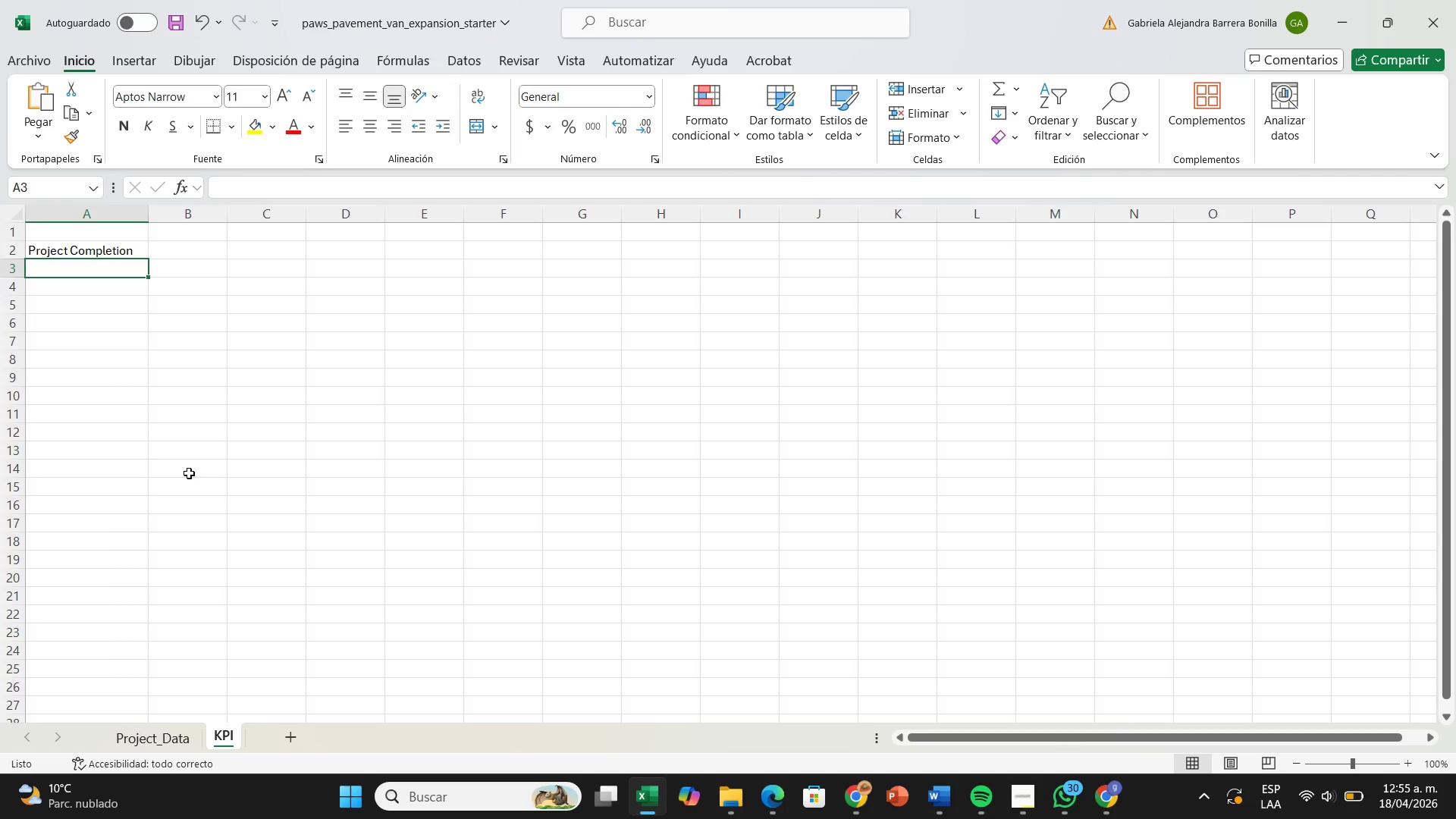 
wait(23.48)
 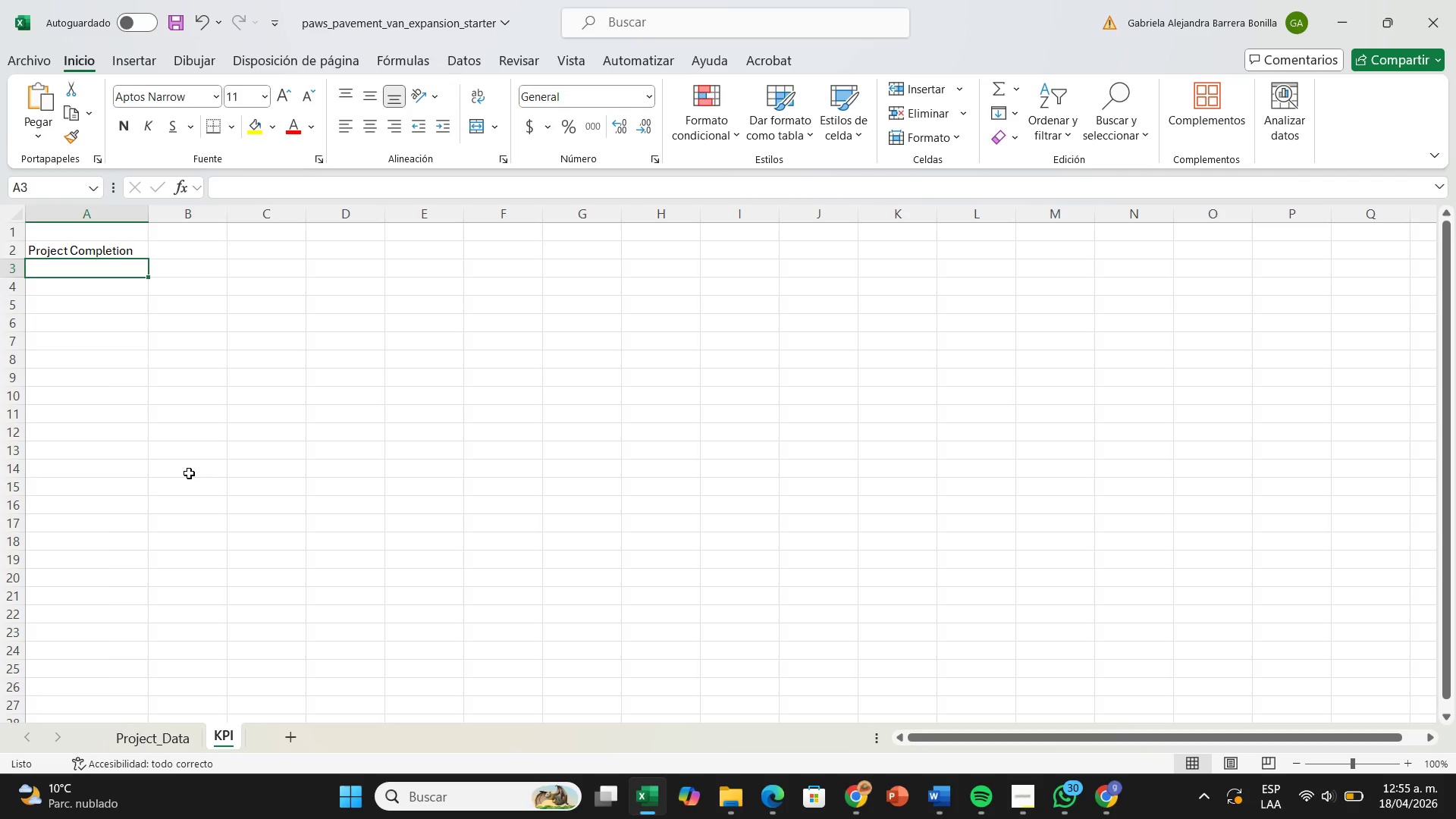 
type(Tto)
key(Backspace)
key(Backspace)
type(otal Budger)
key(Backspace)
type(t Variance)
 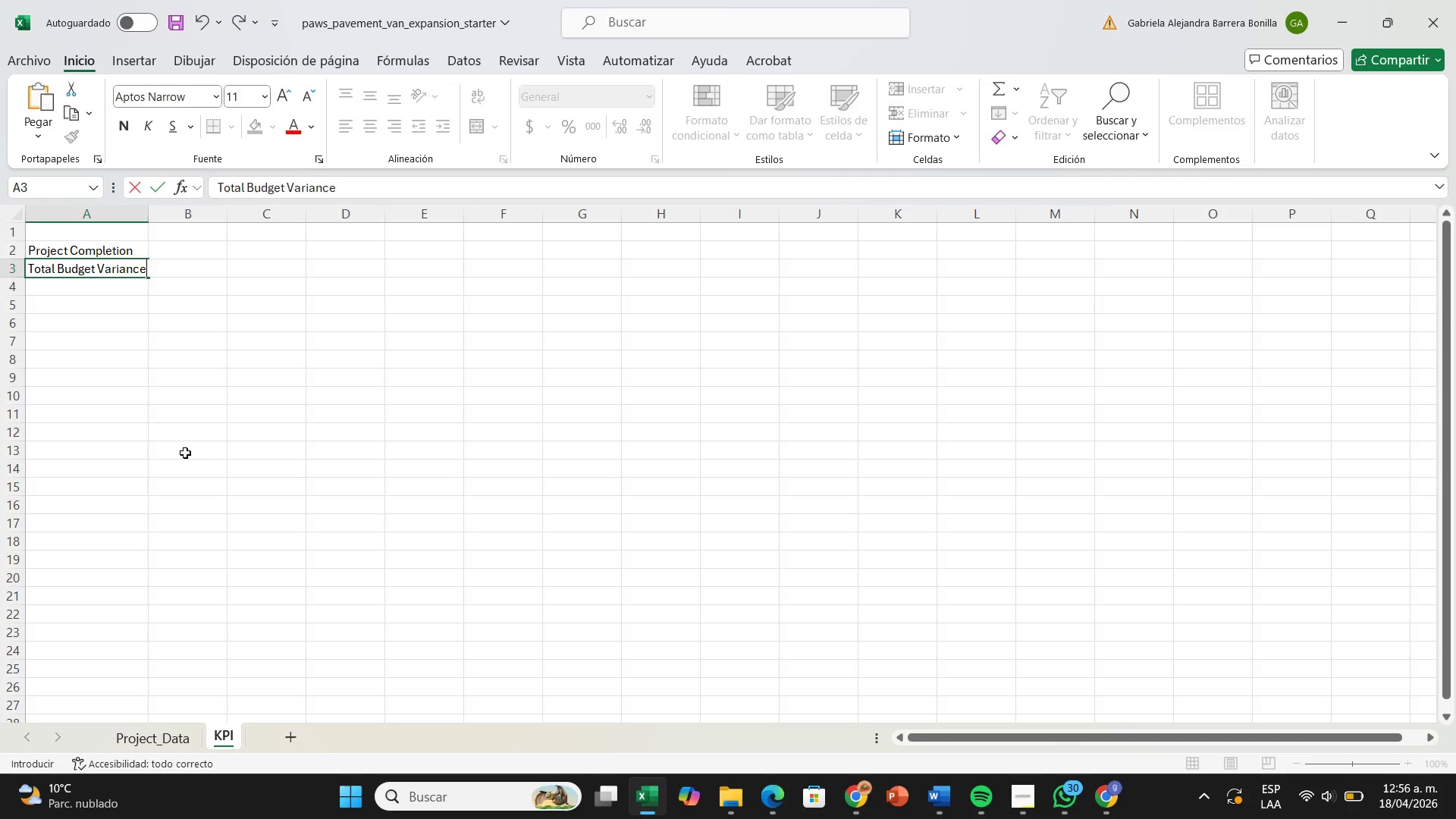 
key(Enter)
 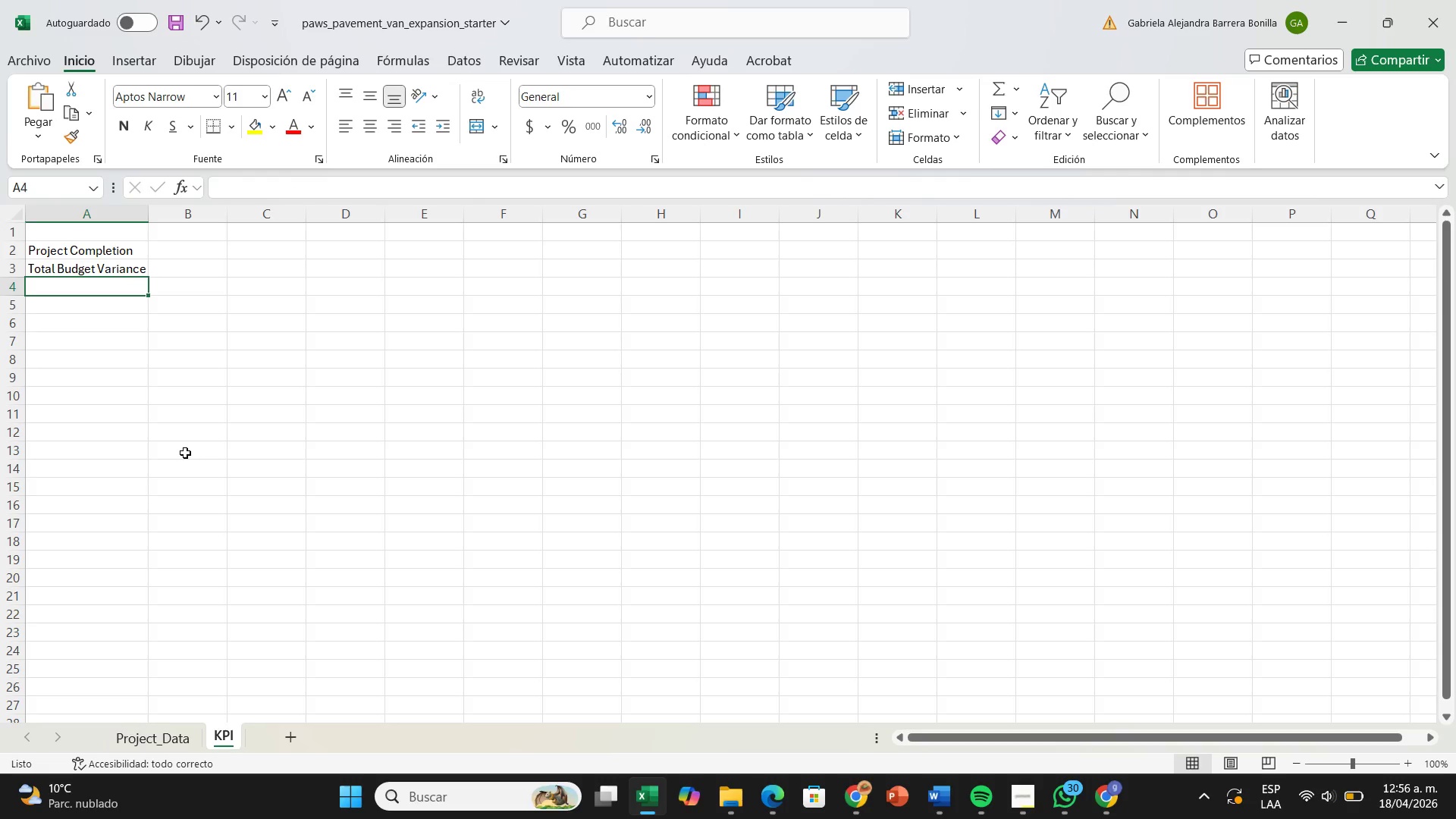 
type(Days to Launch)
 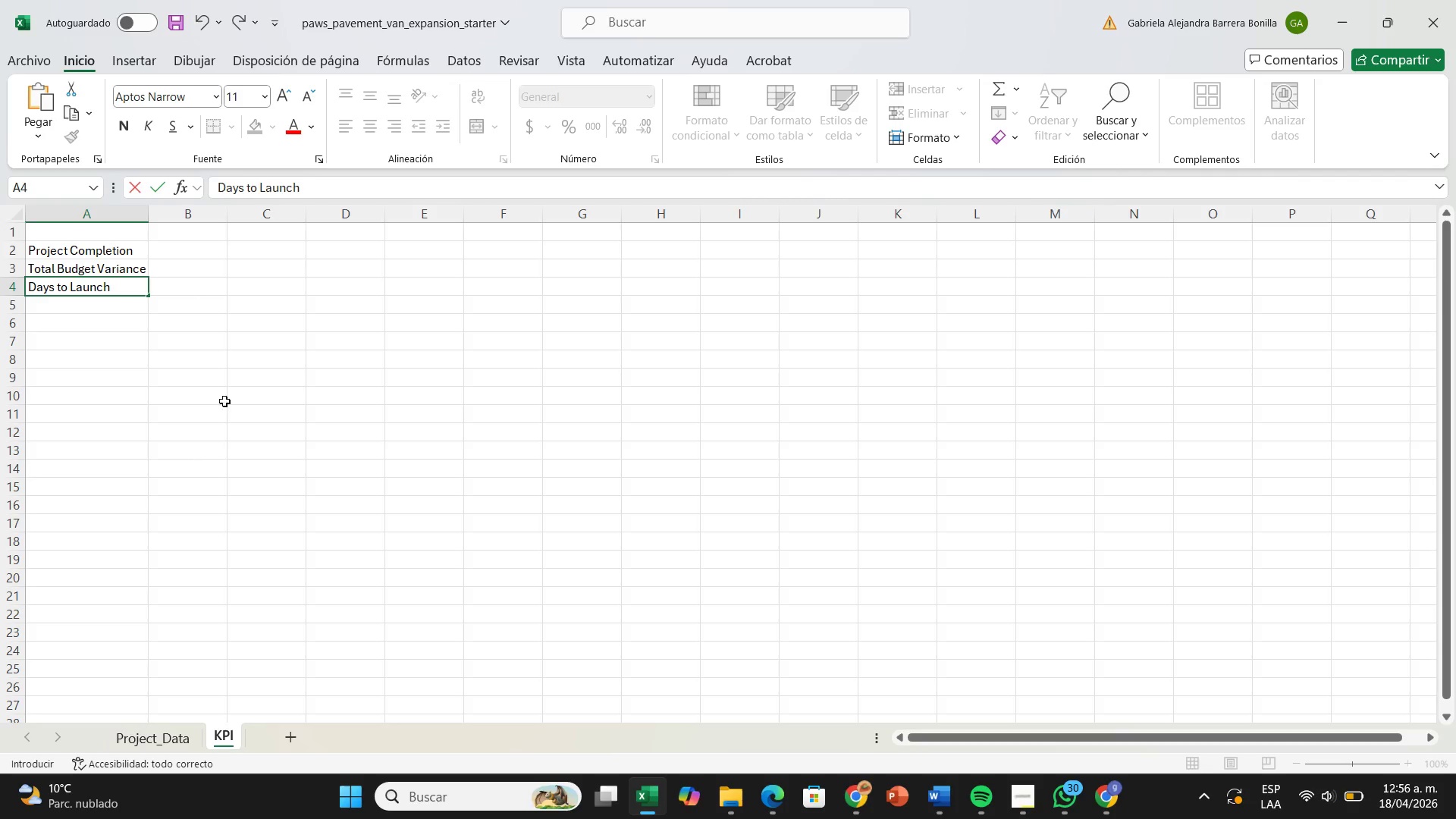 
left_click([193, 249])
 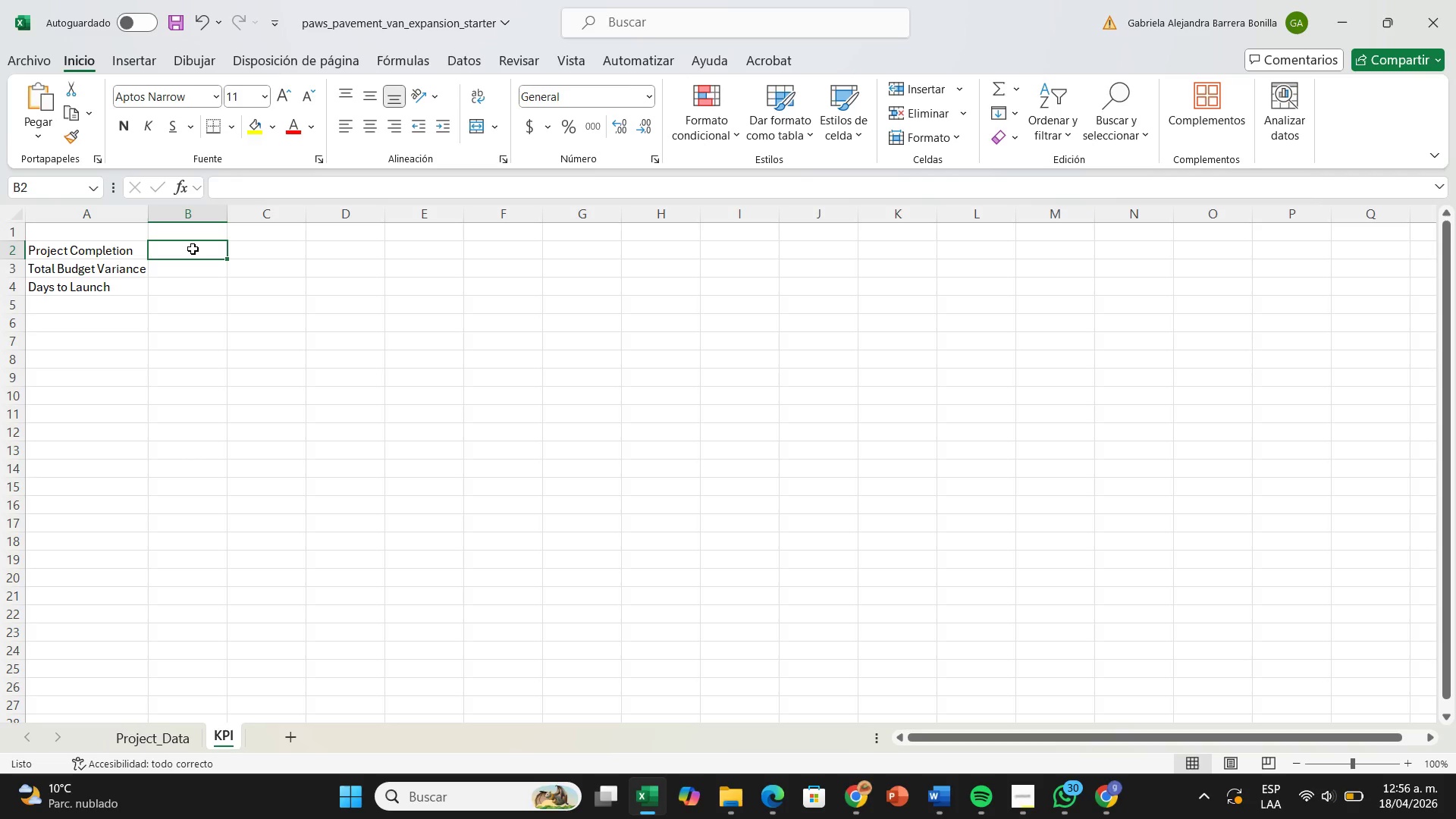 
type()contar)
 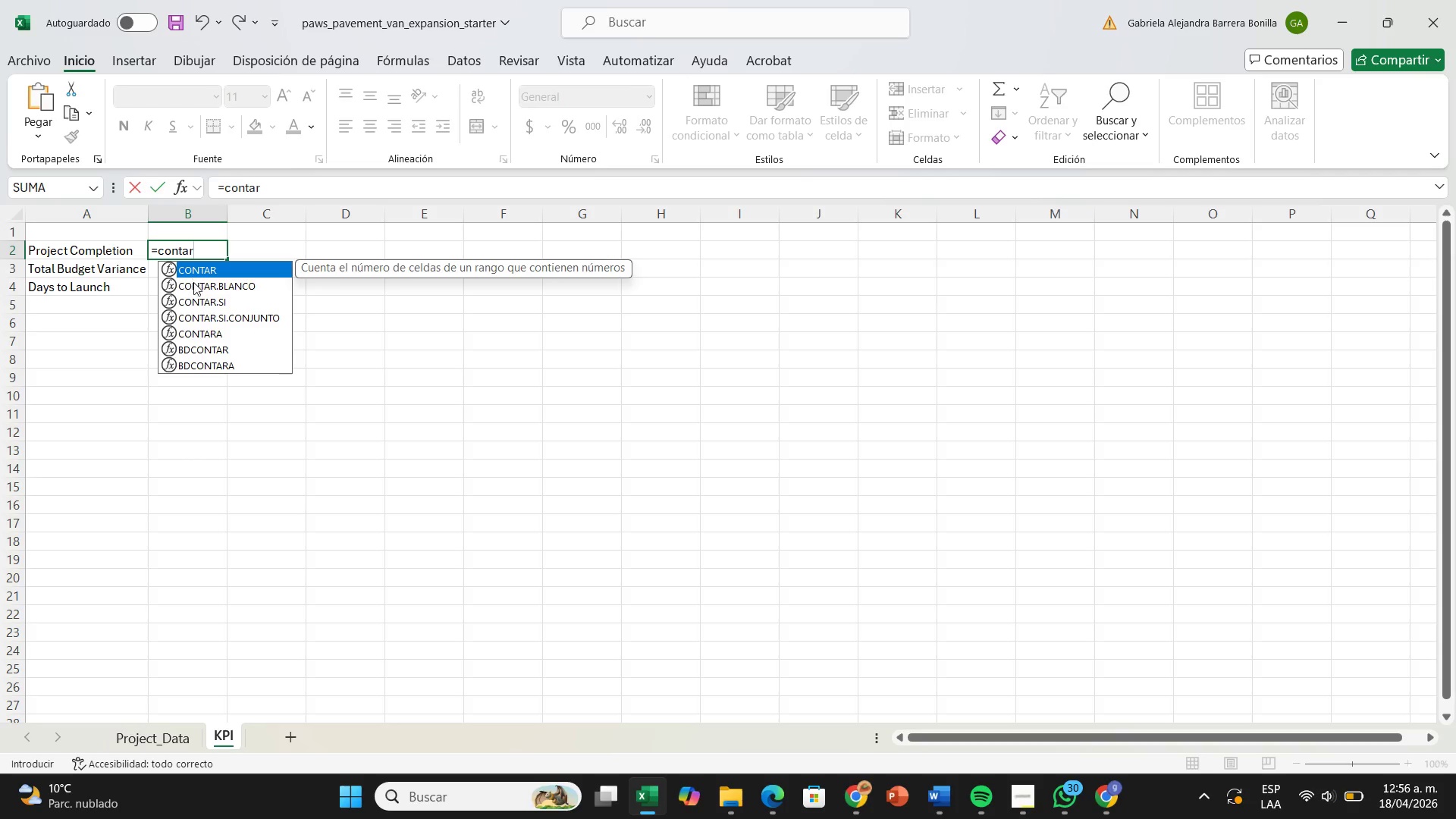 
left_click([198, 293])
 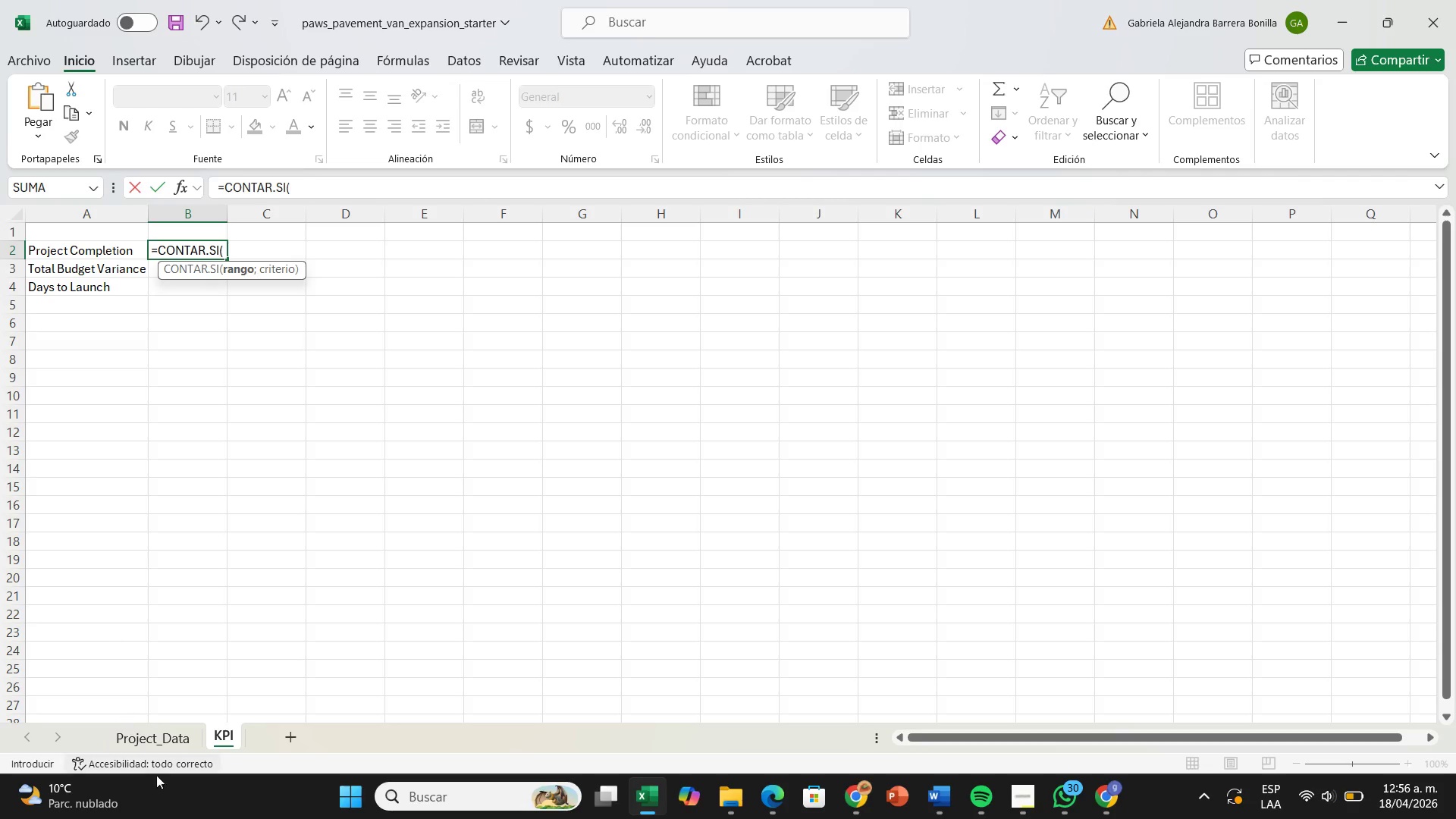 
left_click([177, 745])
 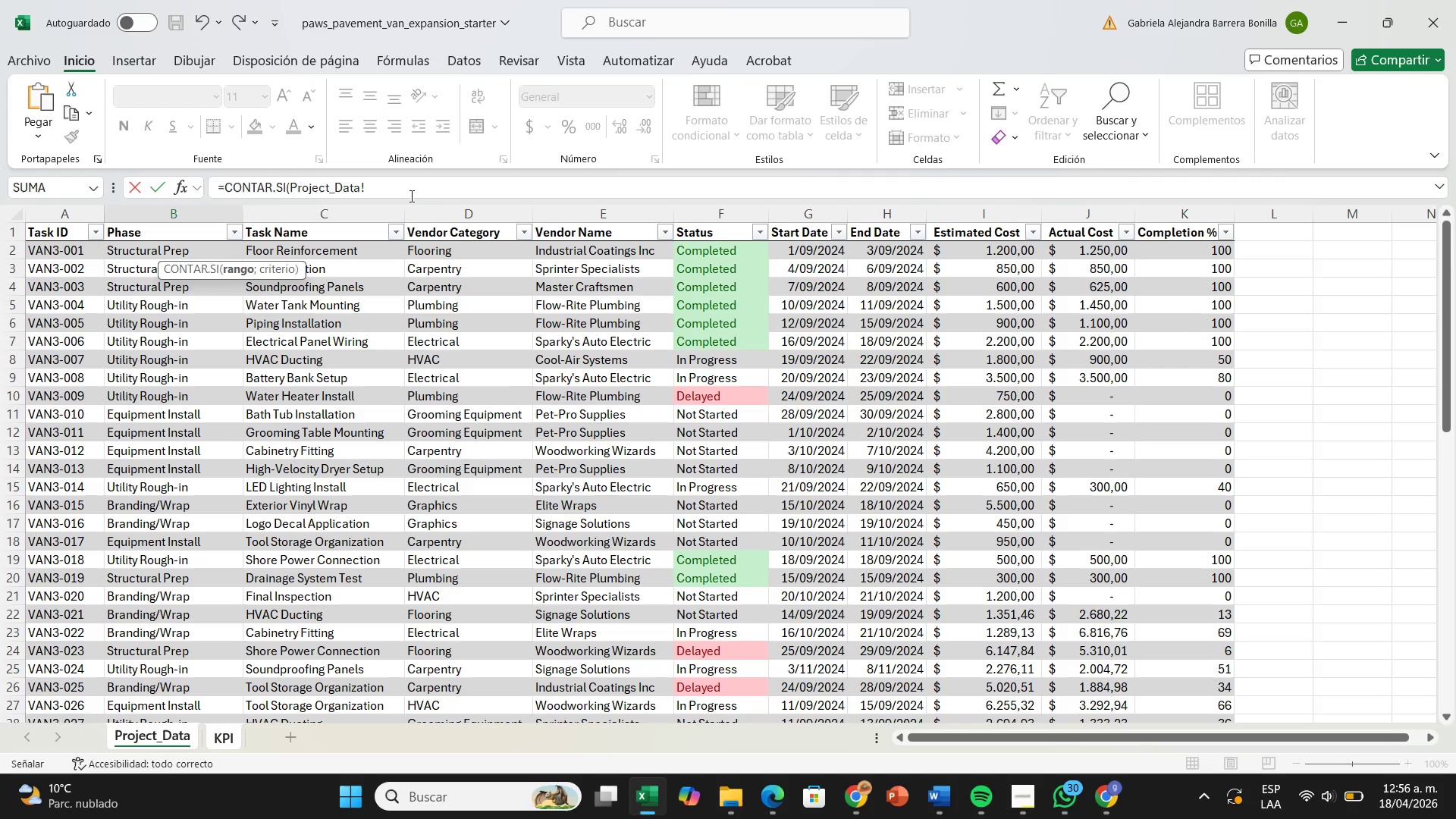 
wait(8.31)
 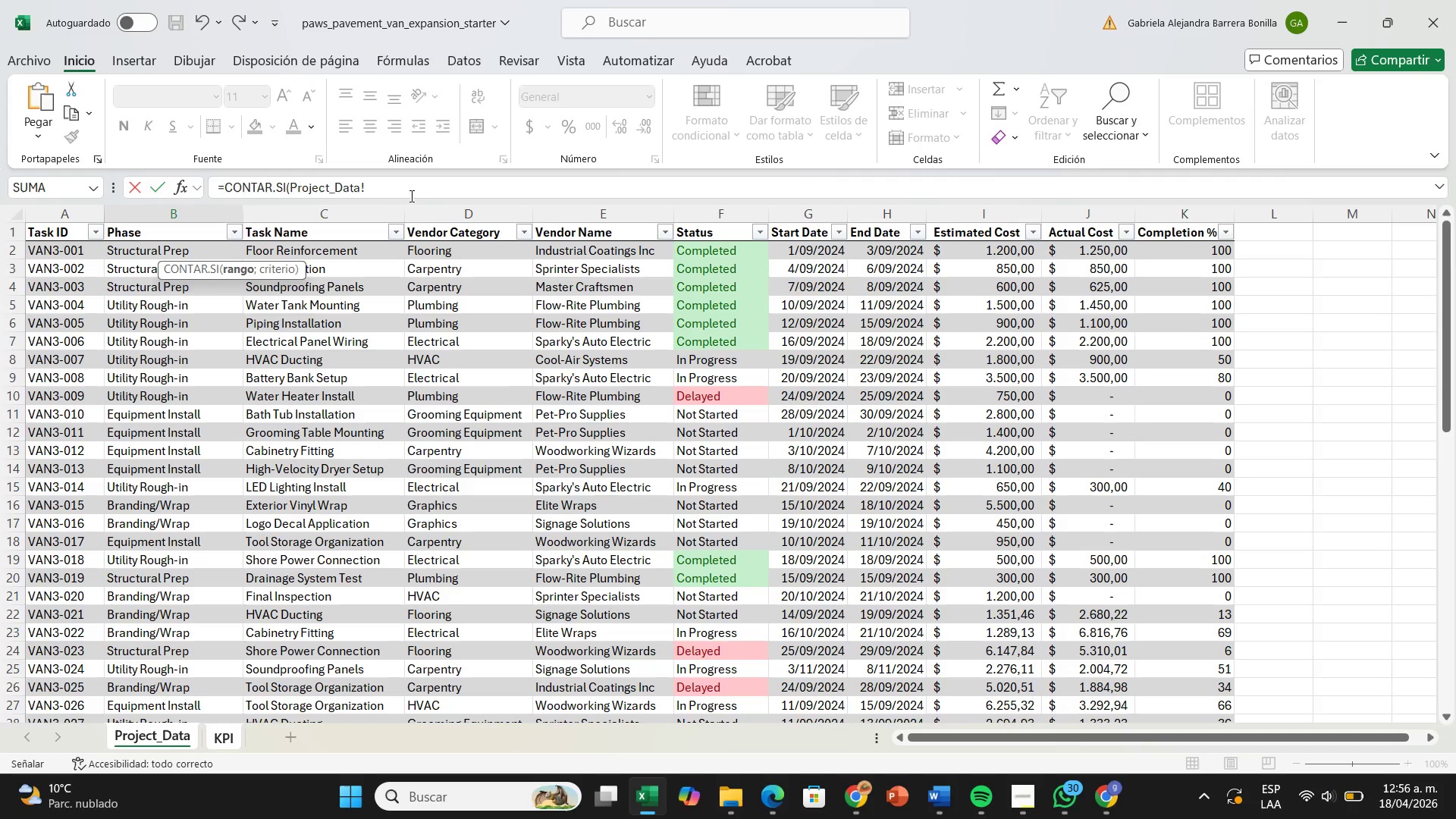 
left_click_drag(start_coordinate=[704, 246], to_coordinate=[731, 678])
 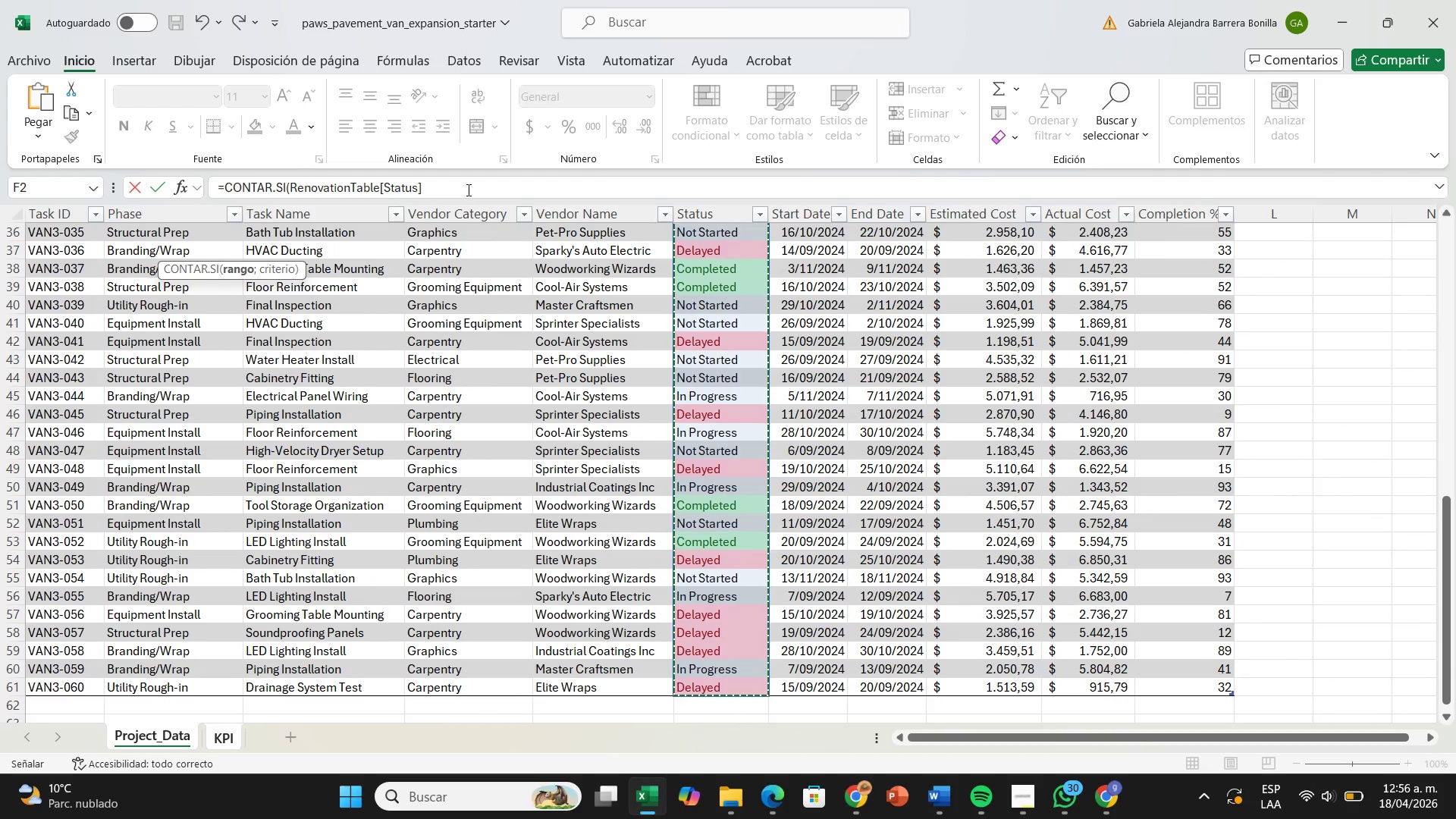 
left_click([467, 190])
 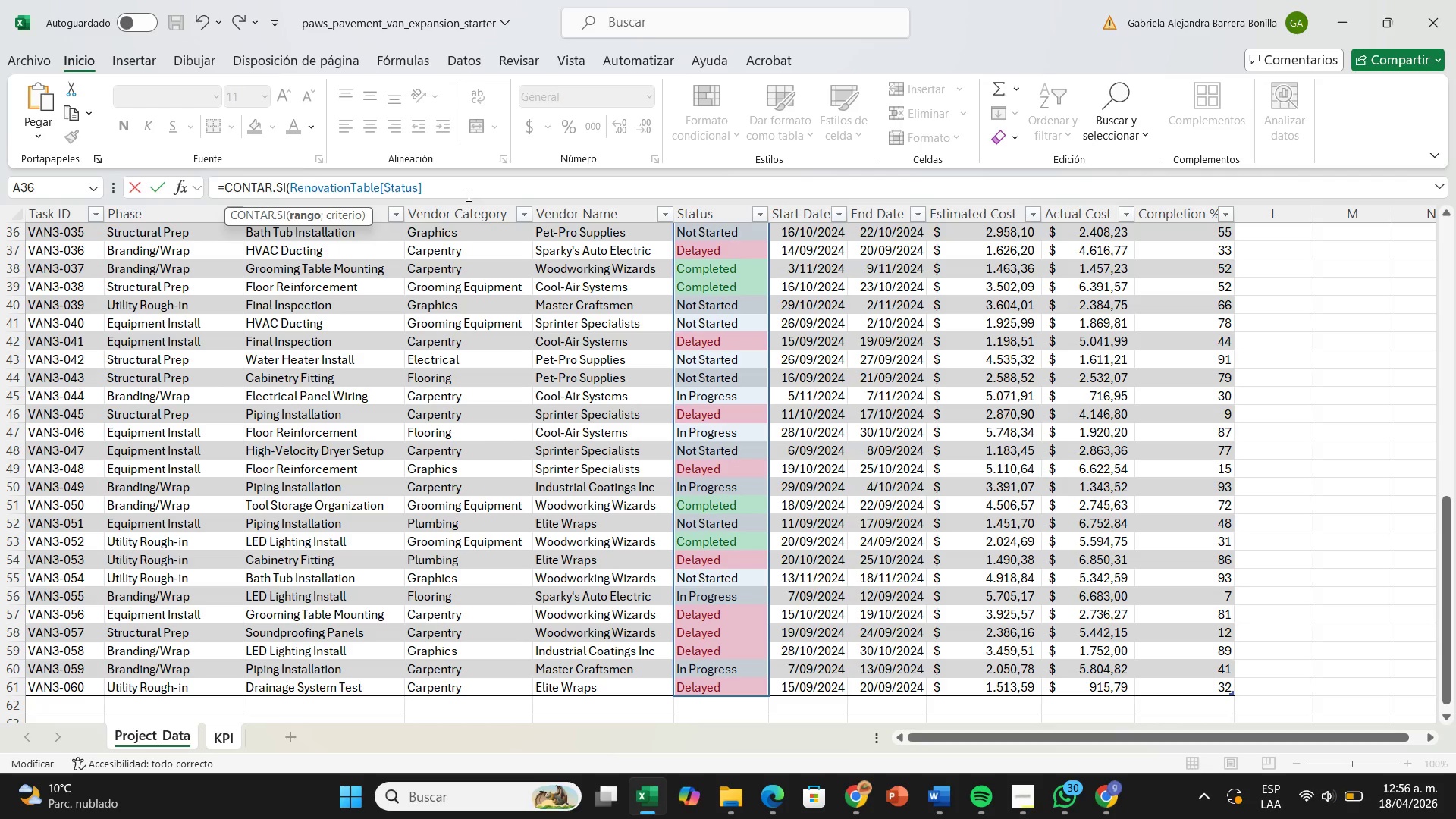 
key(Shift+Comma)
 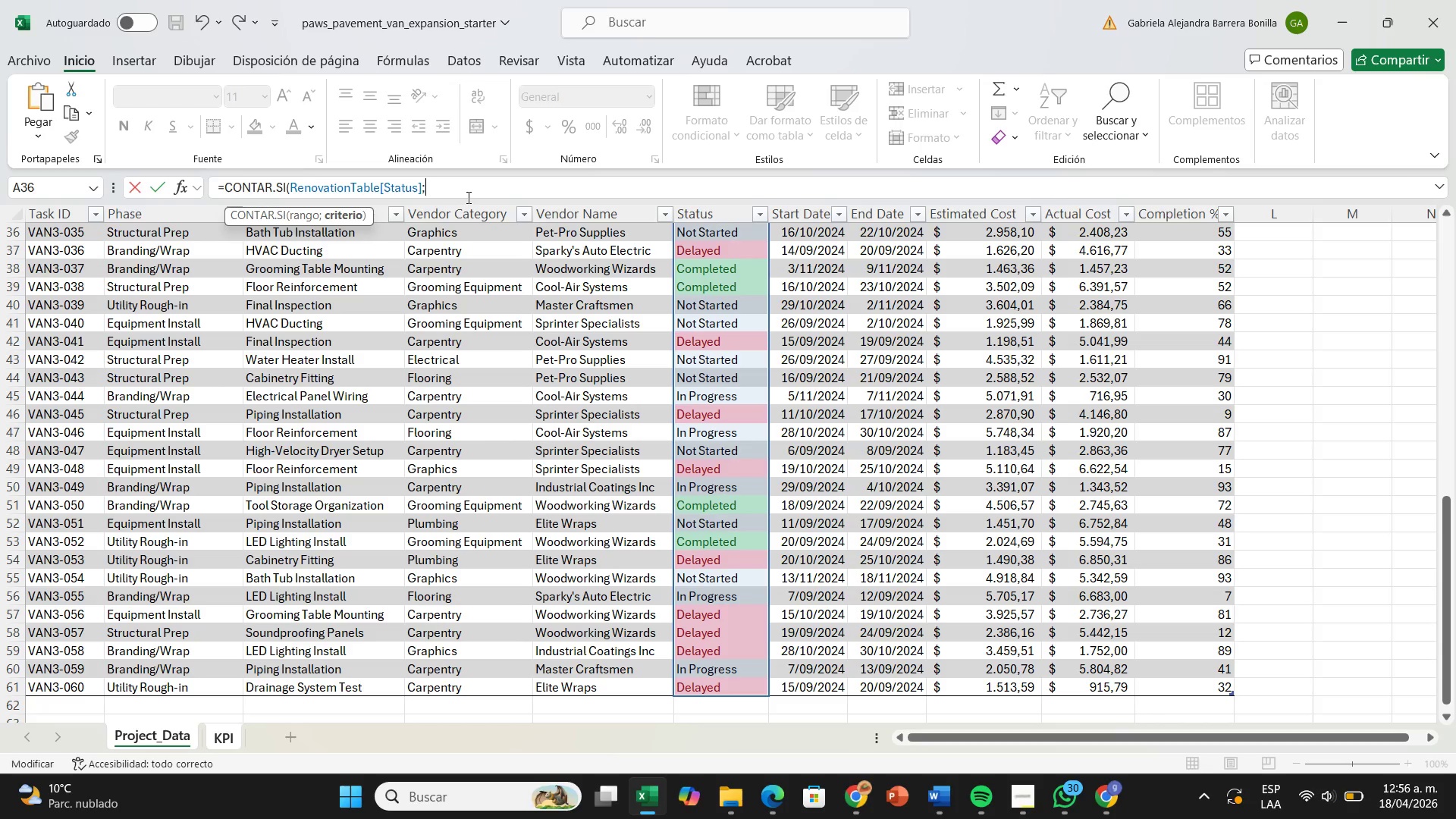 
wait(5.48)
 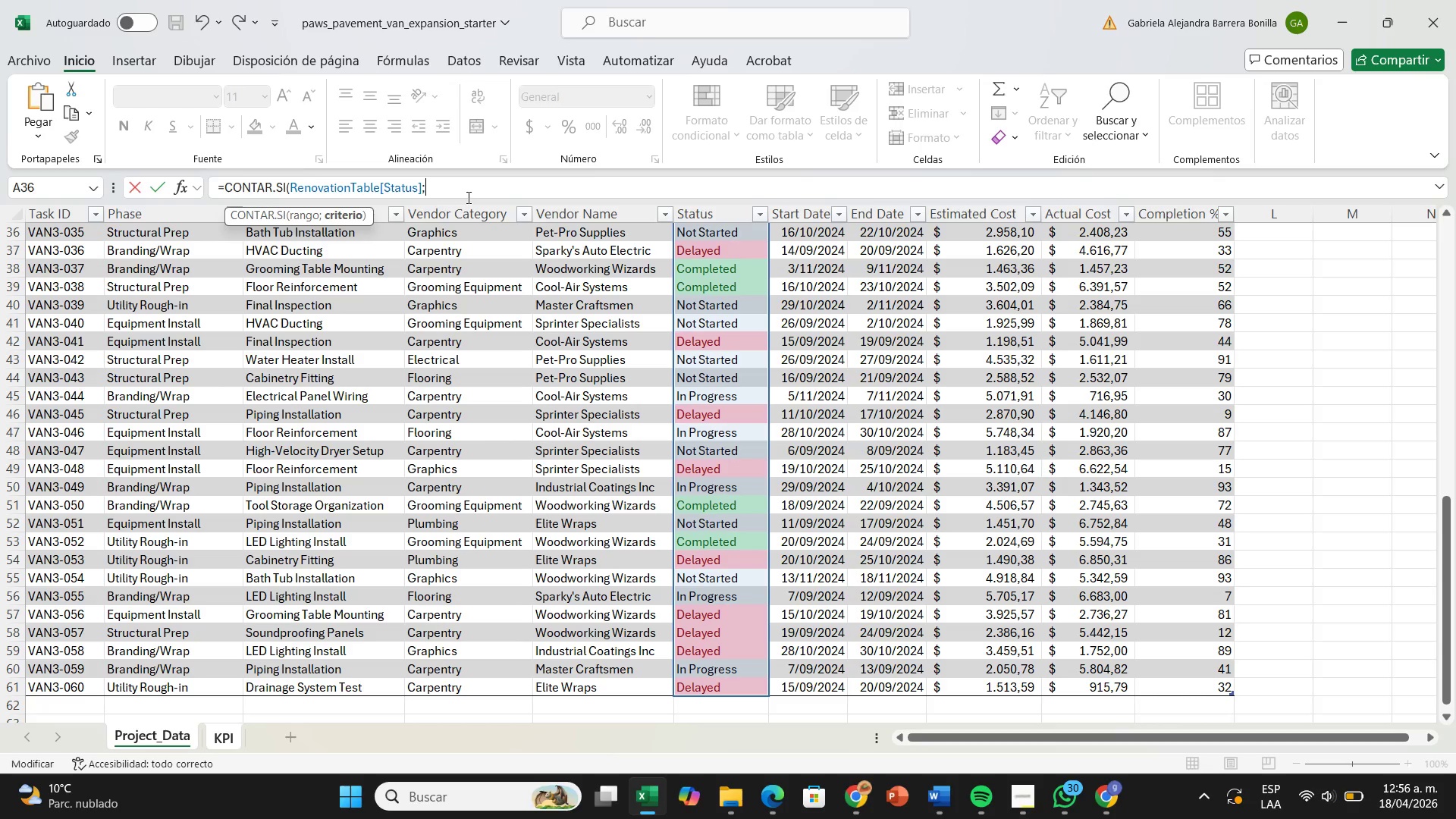 
type(@c)
key(Backspace)
type(Completed@)
 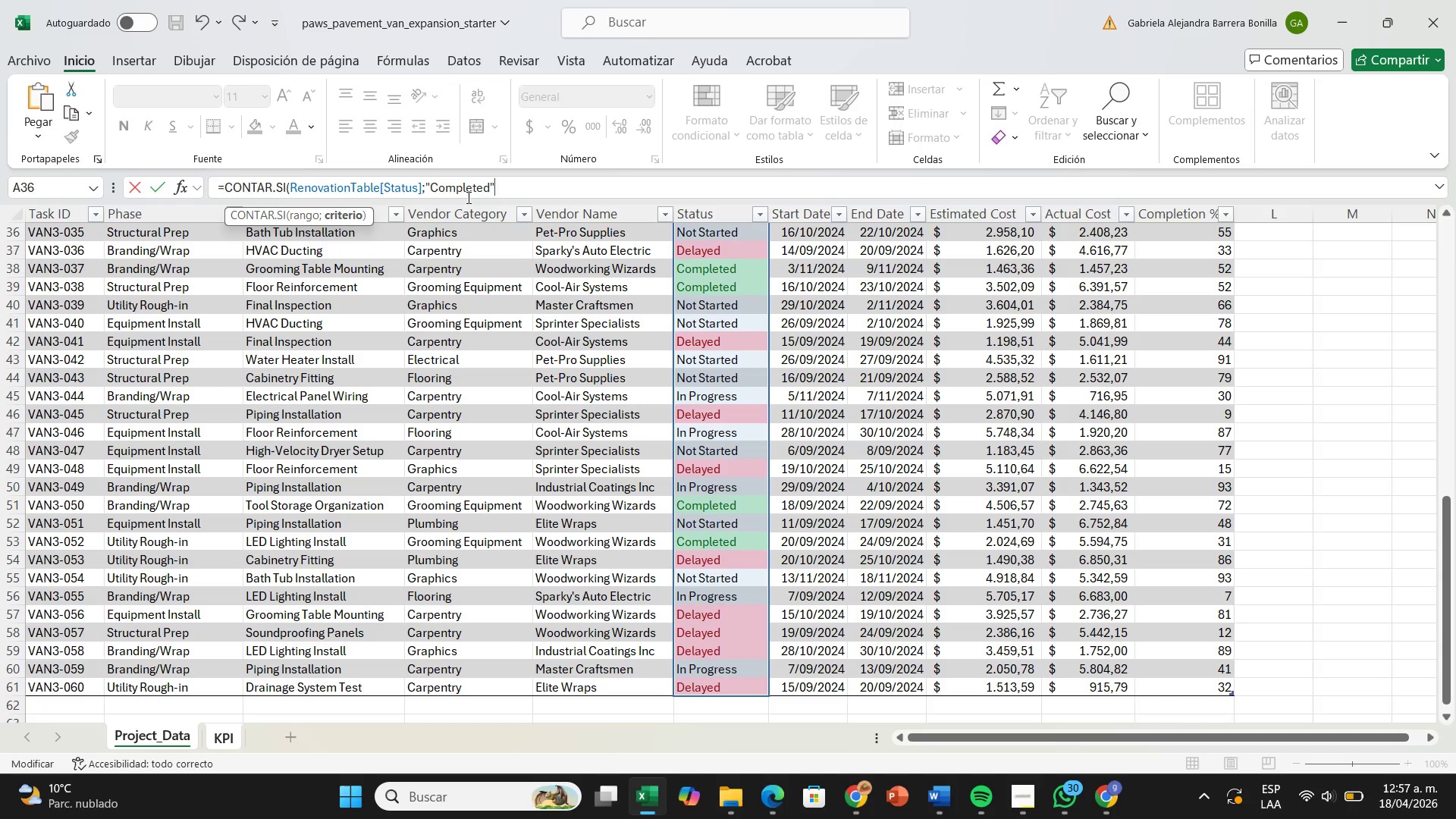 
wait(6.7)
 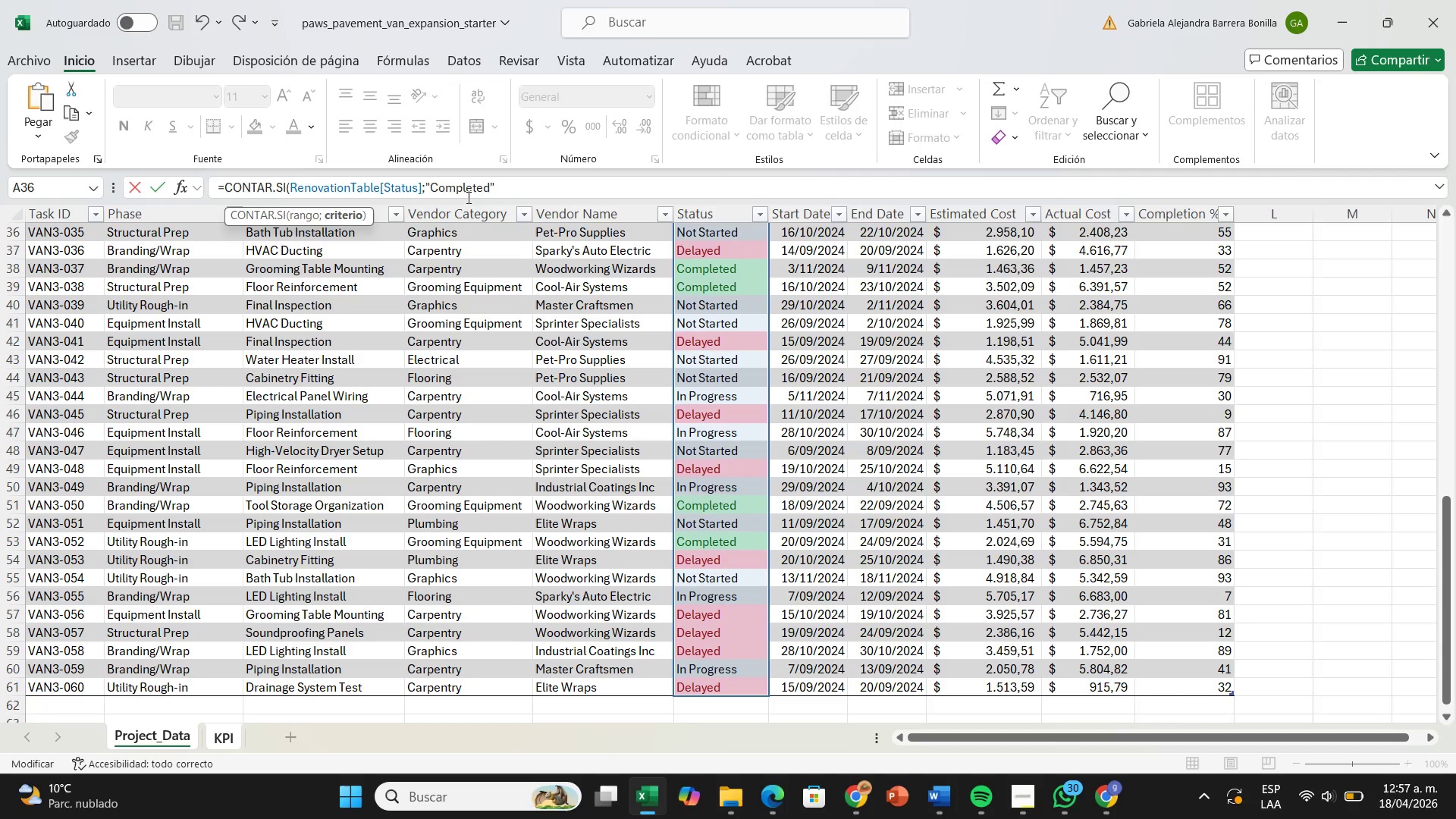 
type((&)
 